 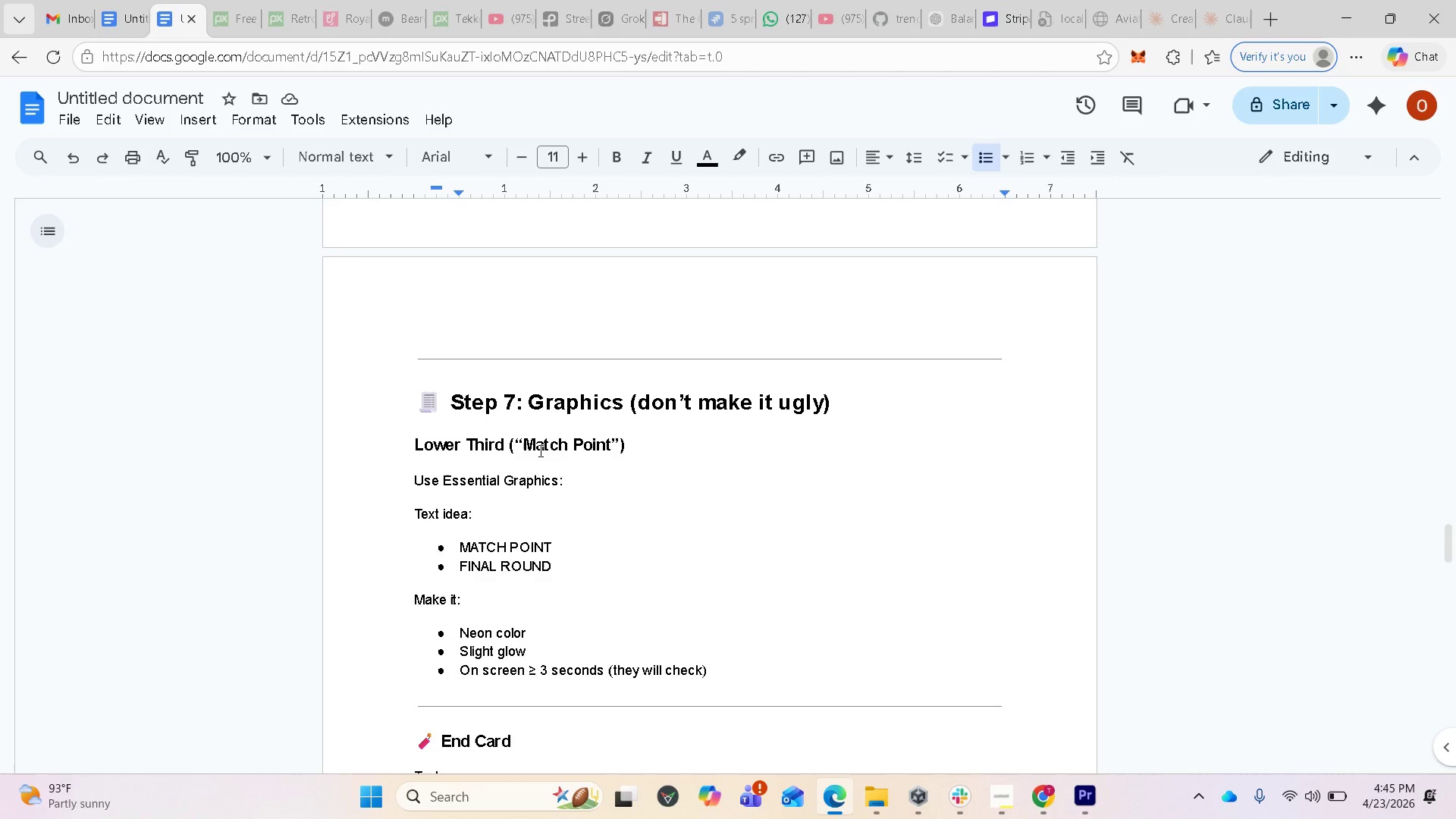 
scroll: coordinate [535, 544], scroll_direction: down, amount: 2.0
 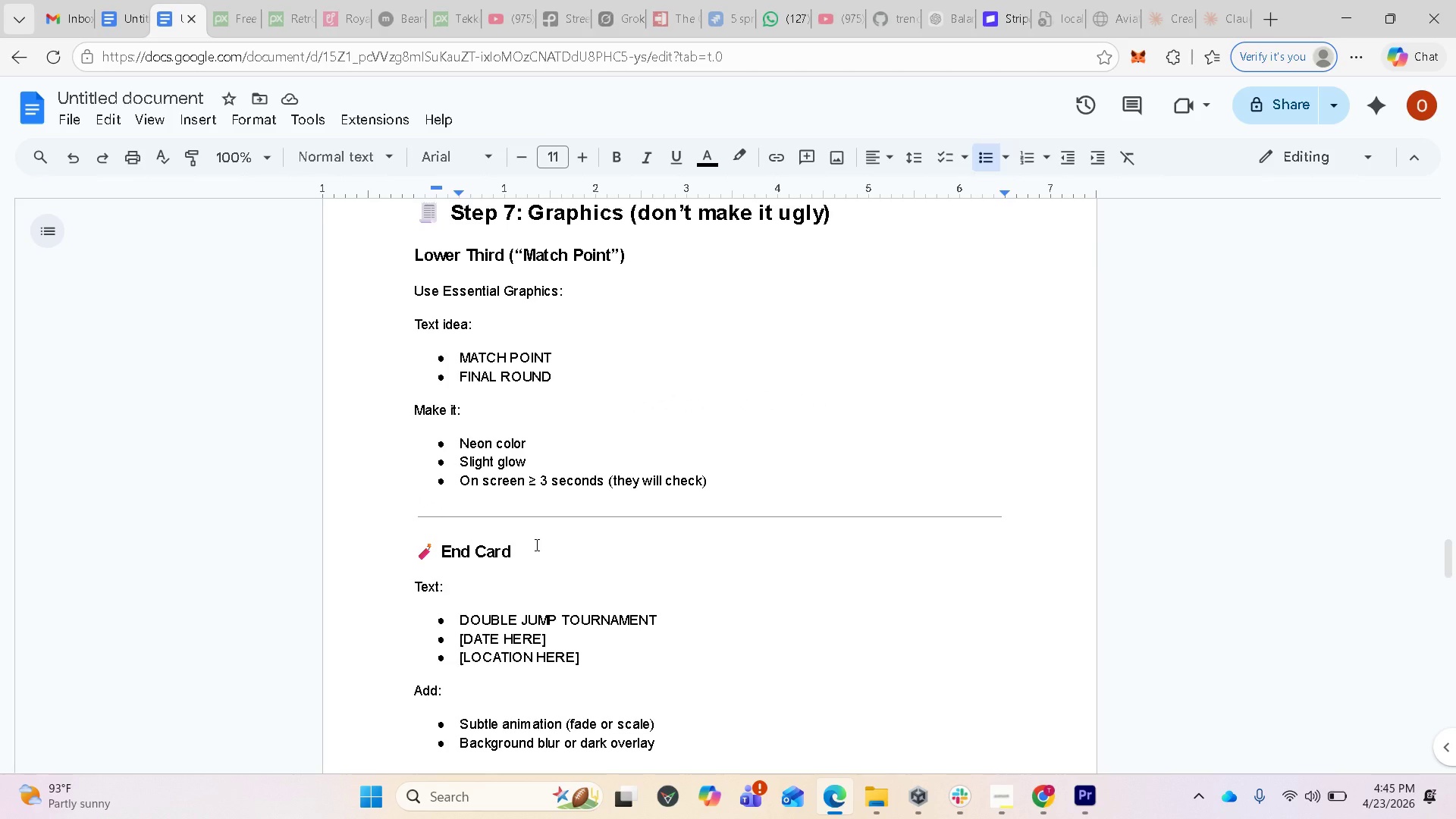 
scroll: coordinate [538, 546], scroll_direction: up, amount: 2.0
 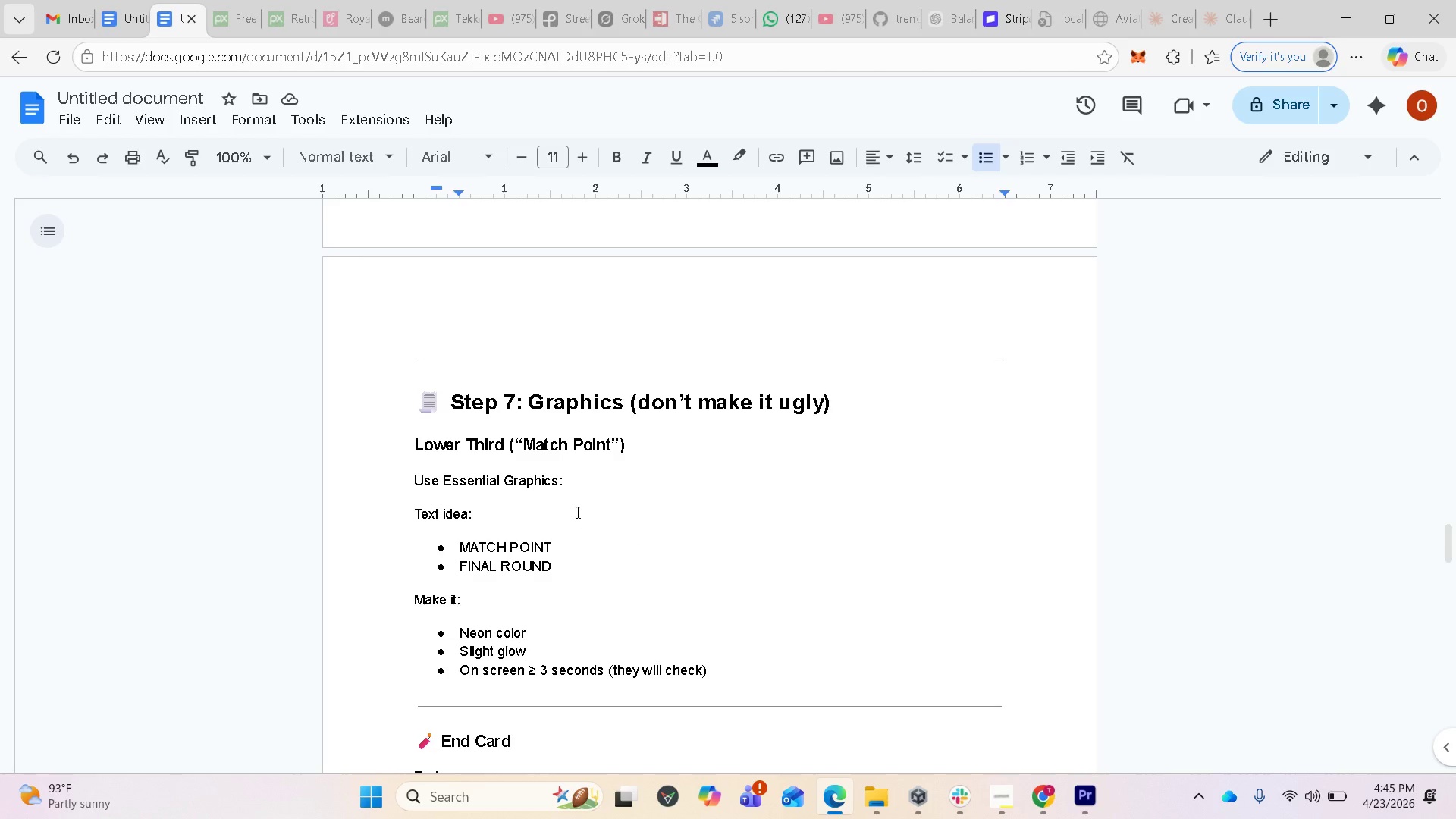 
wait(15.37)
 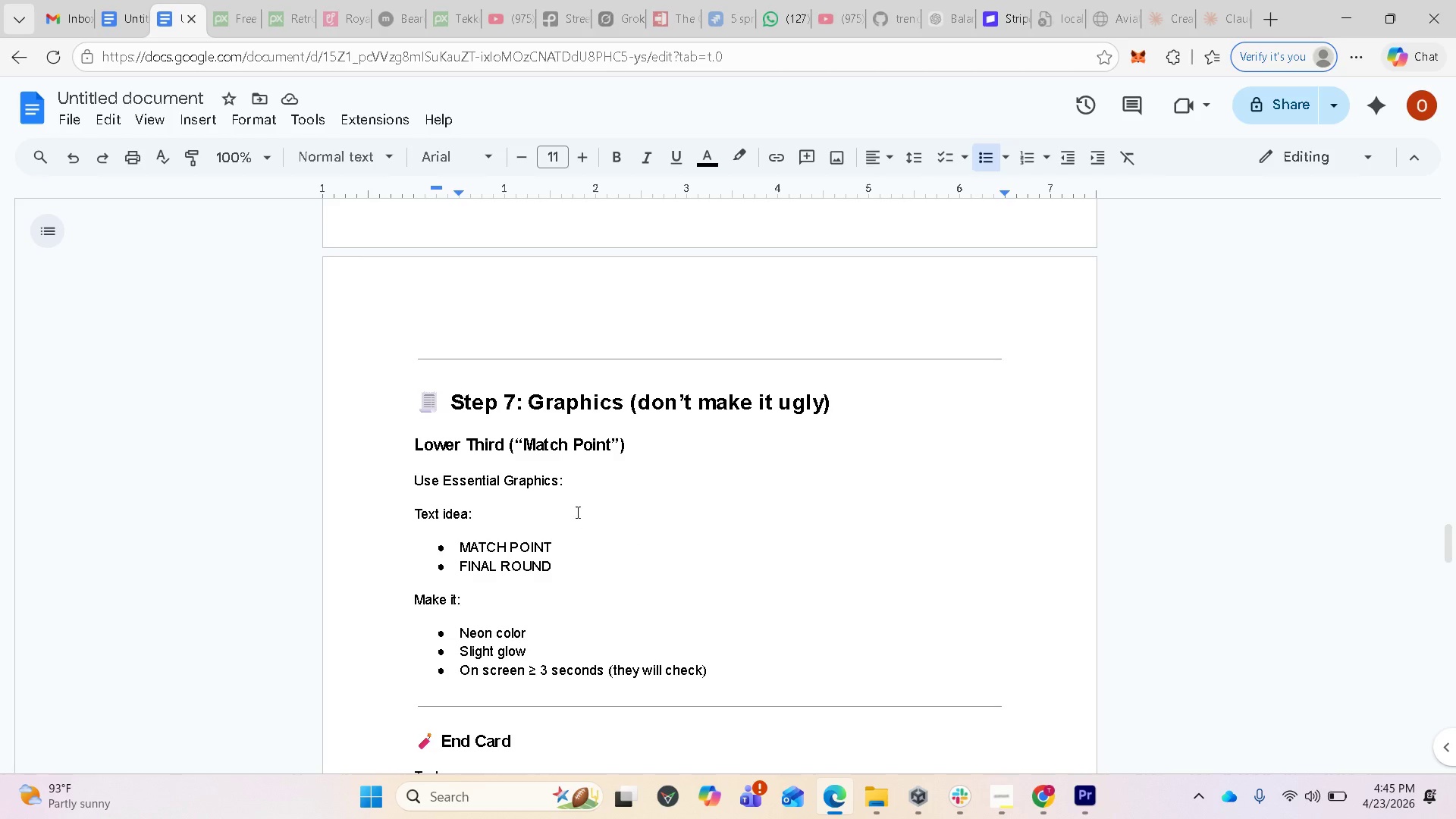 
scroll: coordinate [522, 454], scroll_direction: down, amount: 7.0
 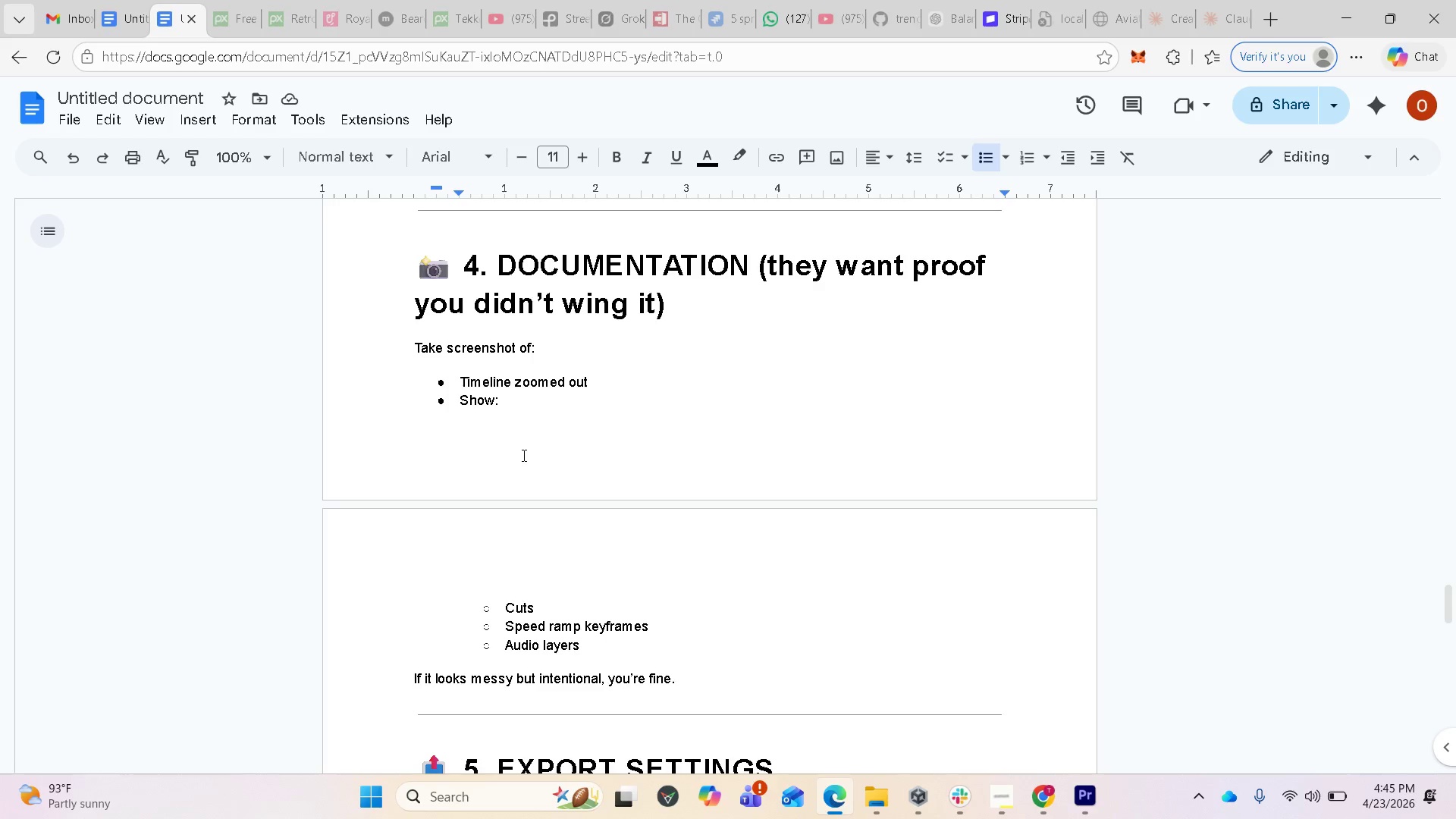 
scroll: coordinate [520, 461], scroll_direction: up, amount: 4.0
 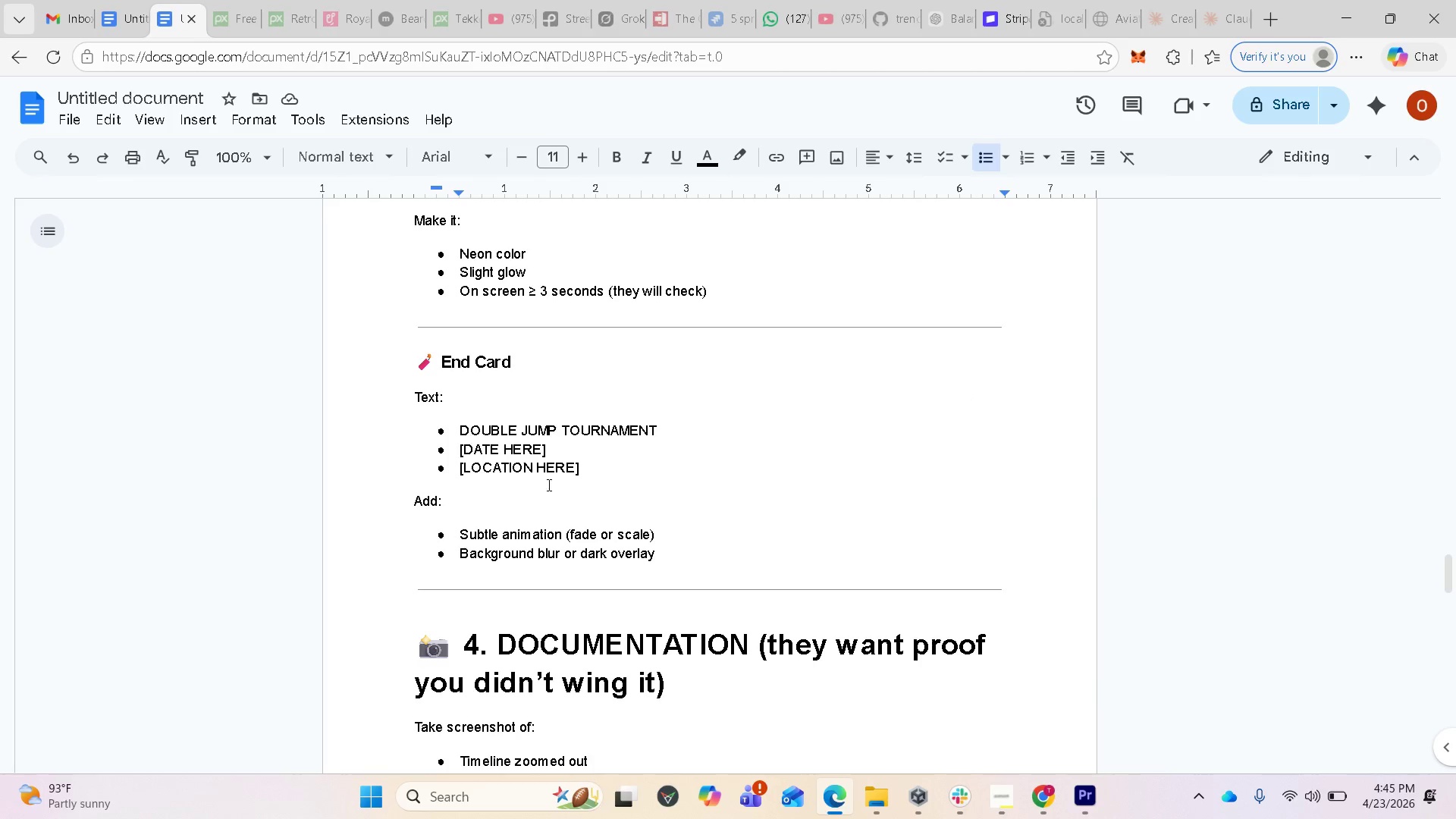 
scroll: coordinate [565, 485], scroll_direction: down, amount: 1.0
 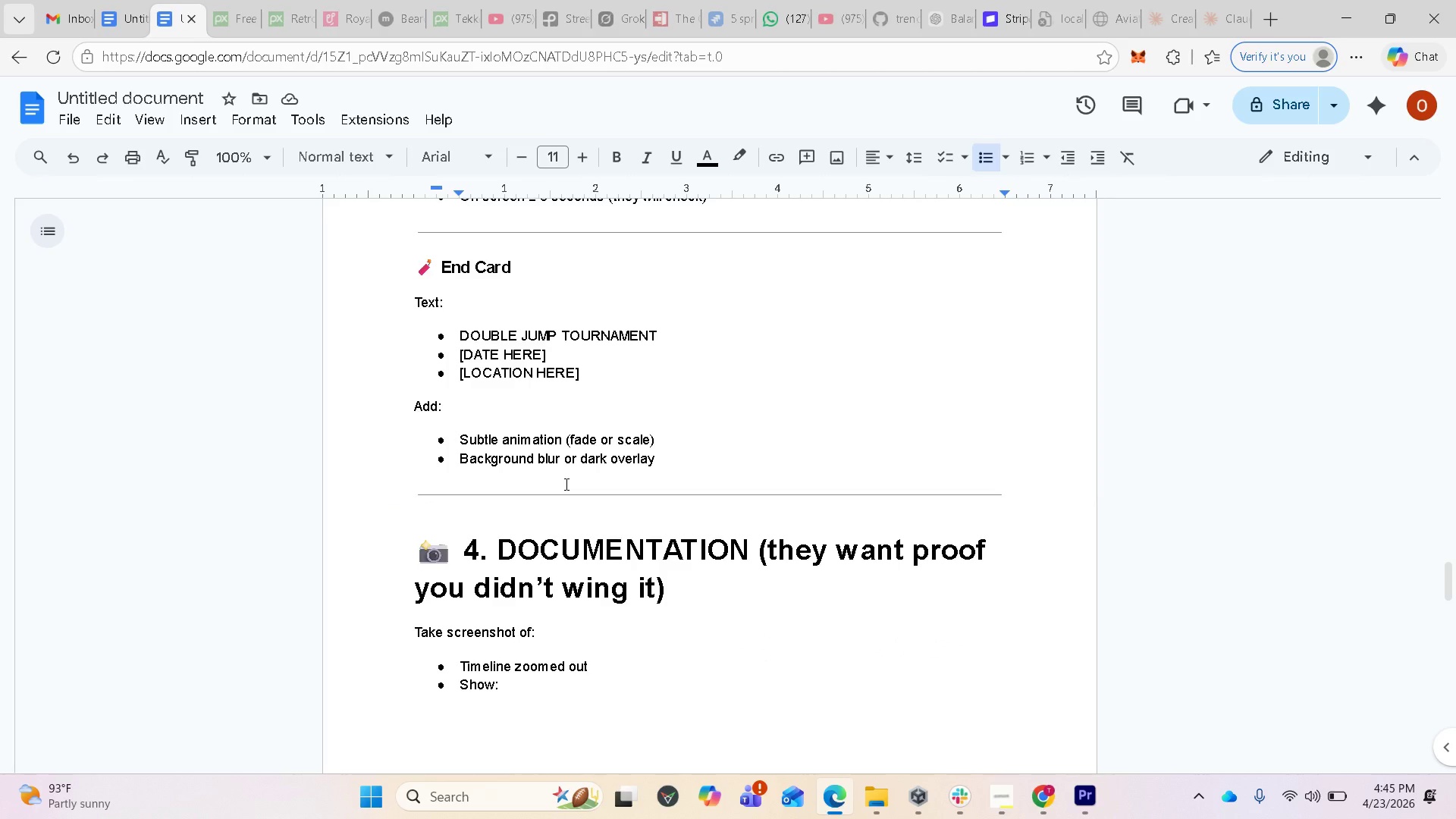 
scroll: coordinate [569, 478], scroll_direction: up, amount: 5.0
 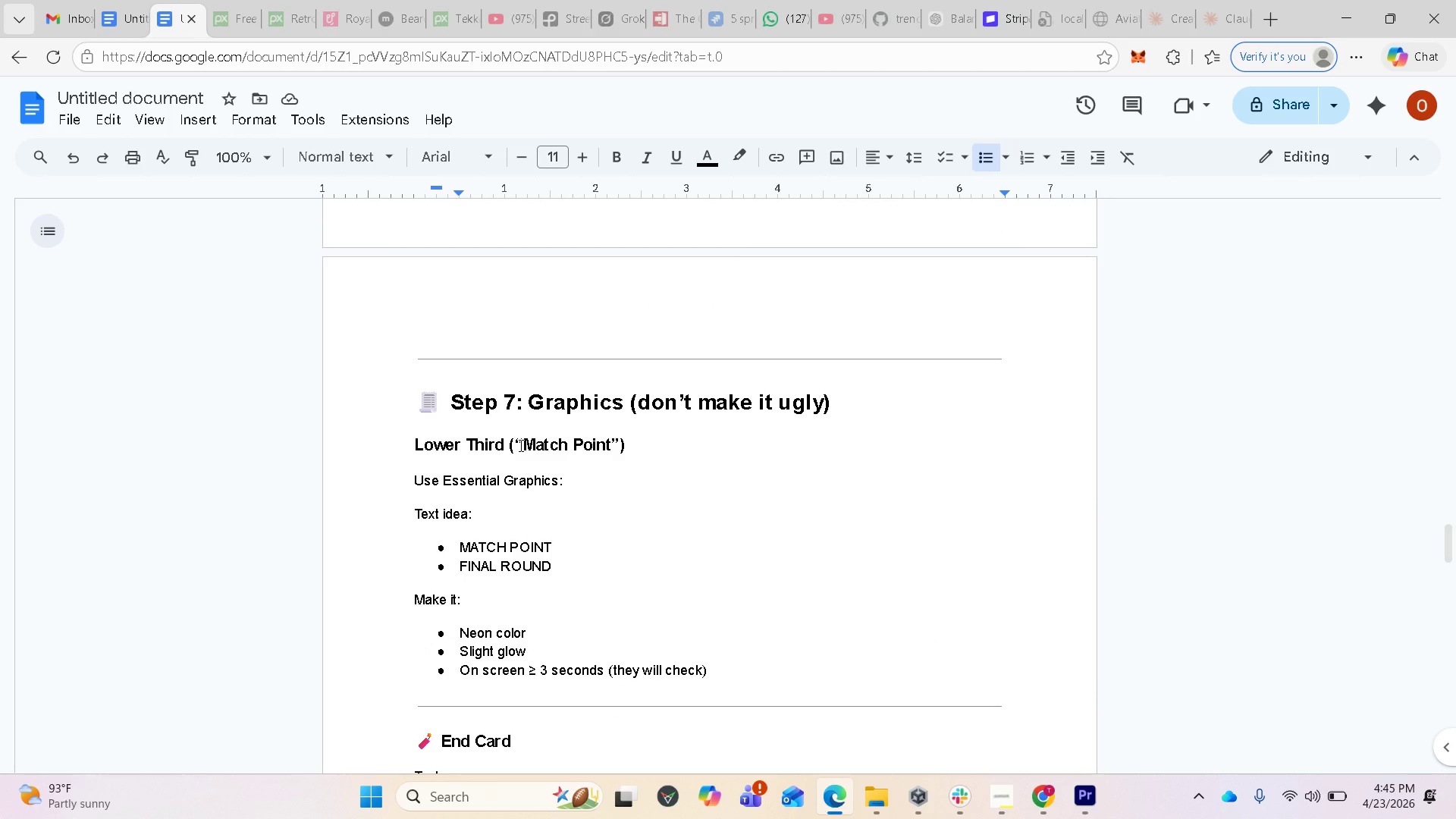 
wait(10.94)
 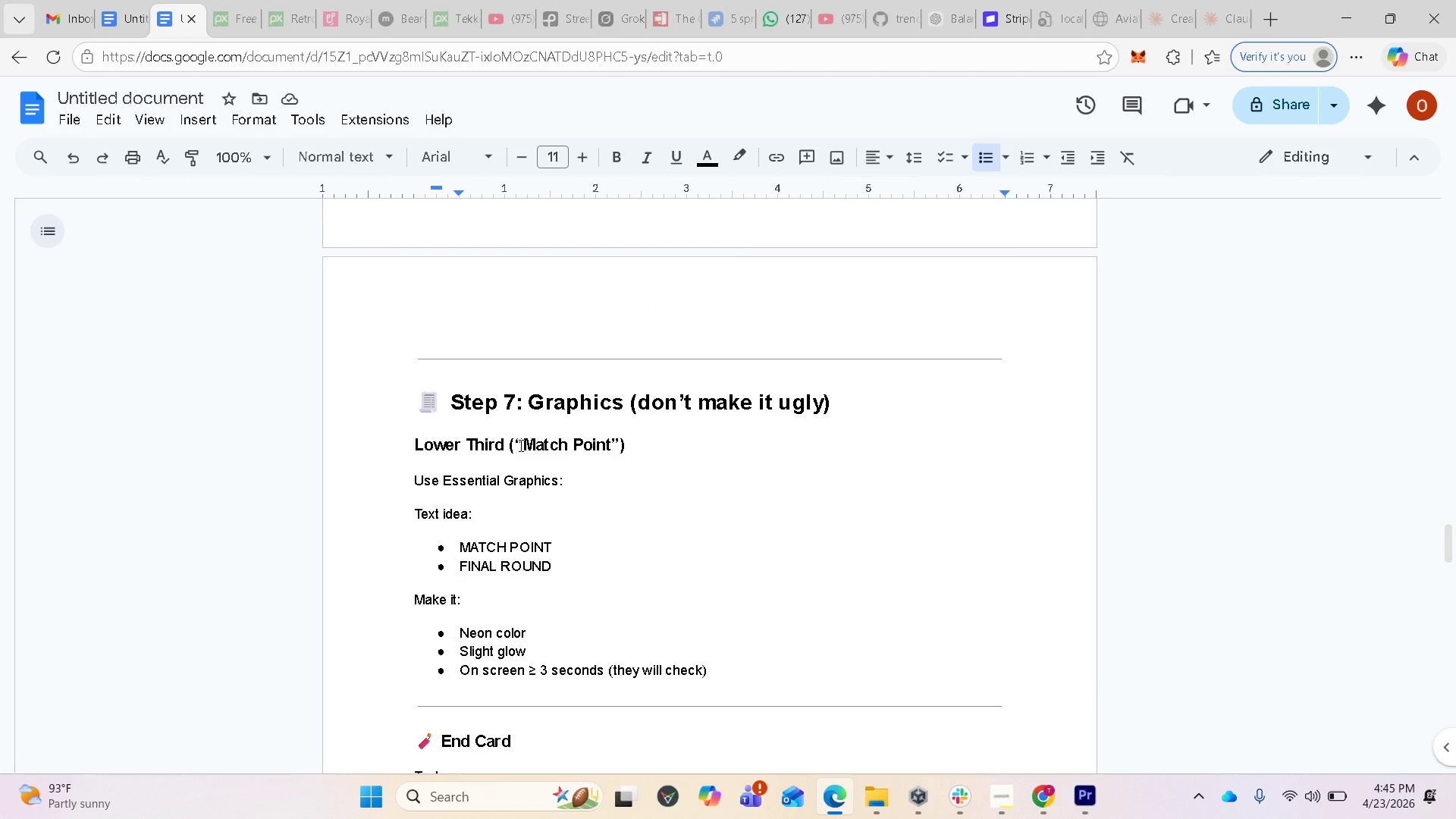 
left_click_drag(start_coordinate=[522, 445], to_coordinate=[614, 453])
 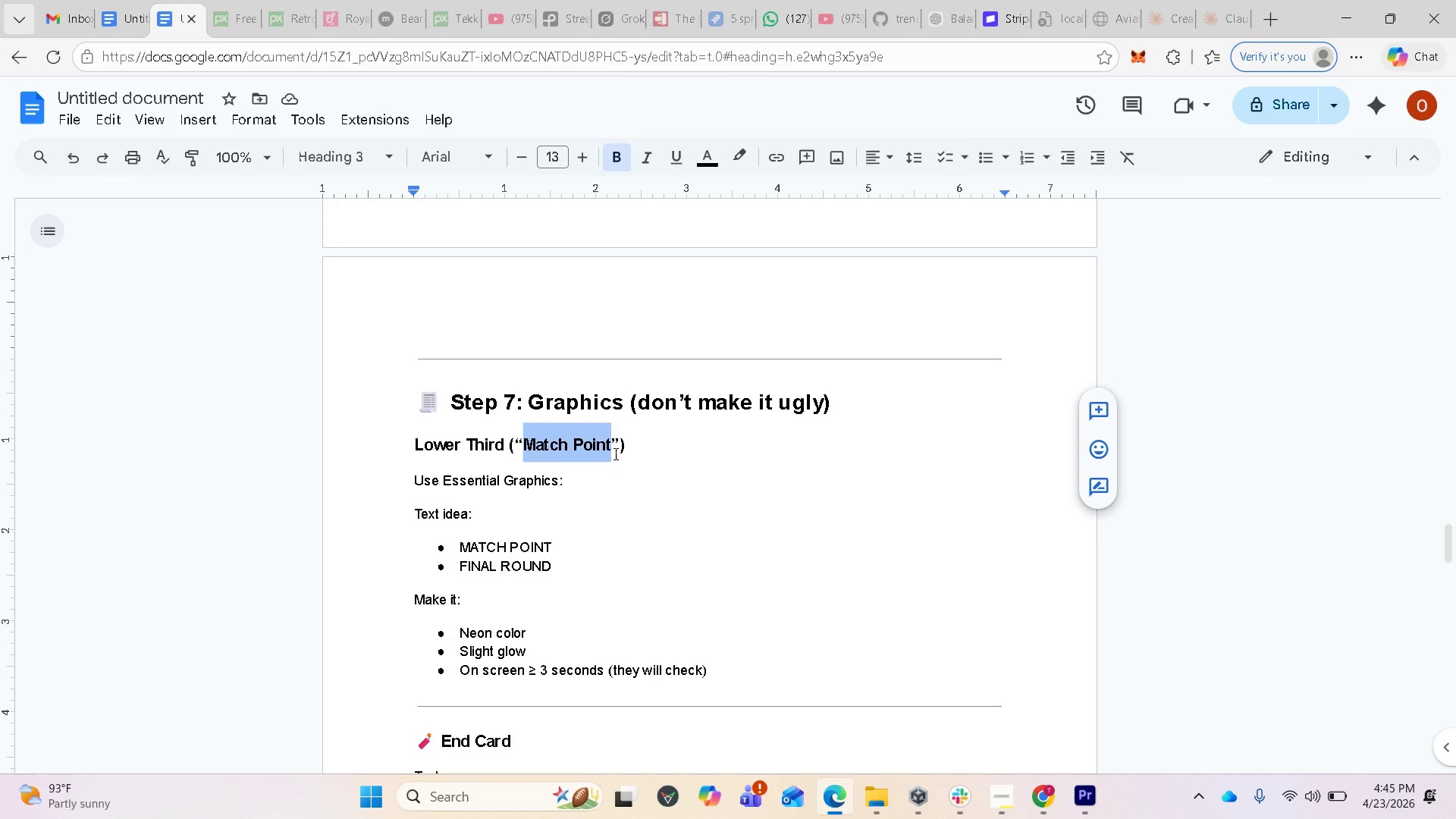 
key(Control+C)
 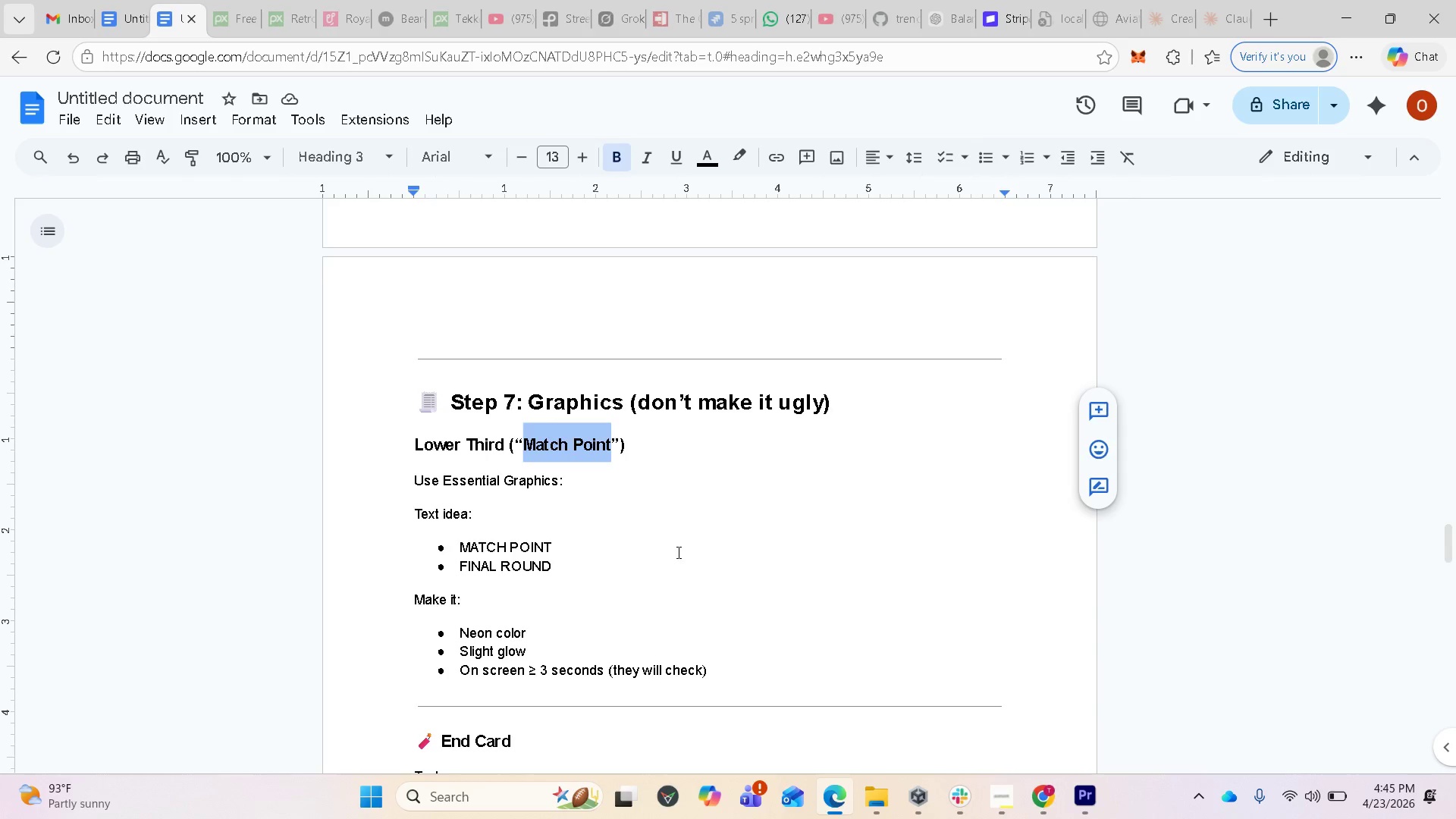 
scroll: coordinate [686, 554], scroll_direction: up, amount: 10.0
 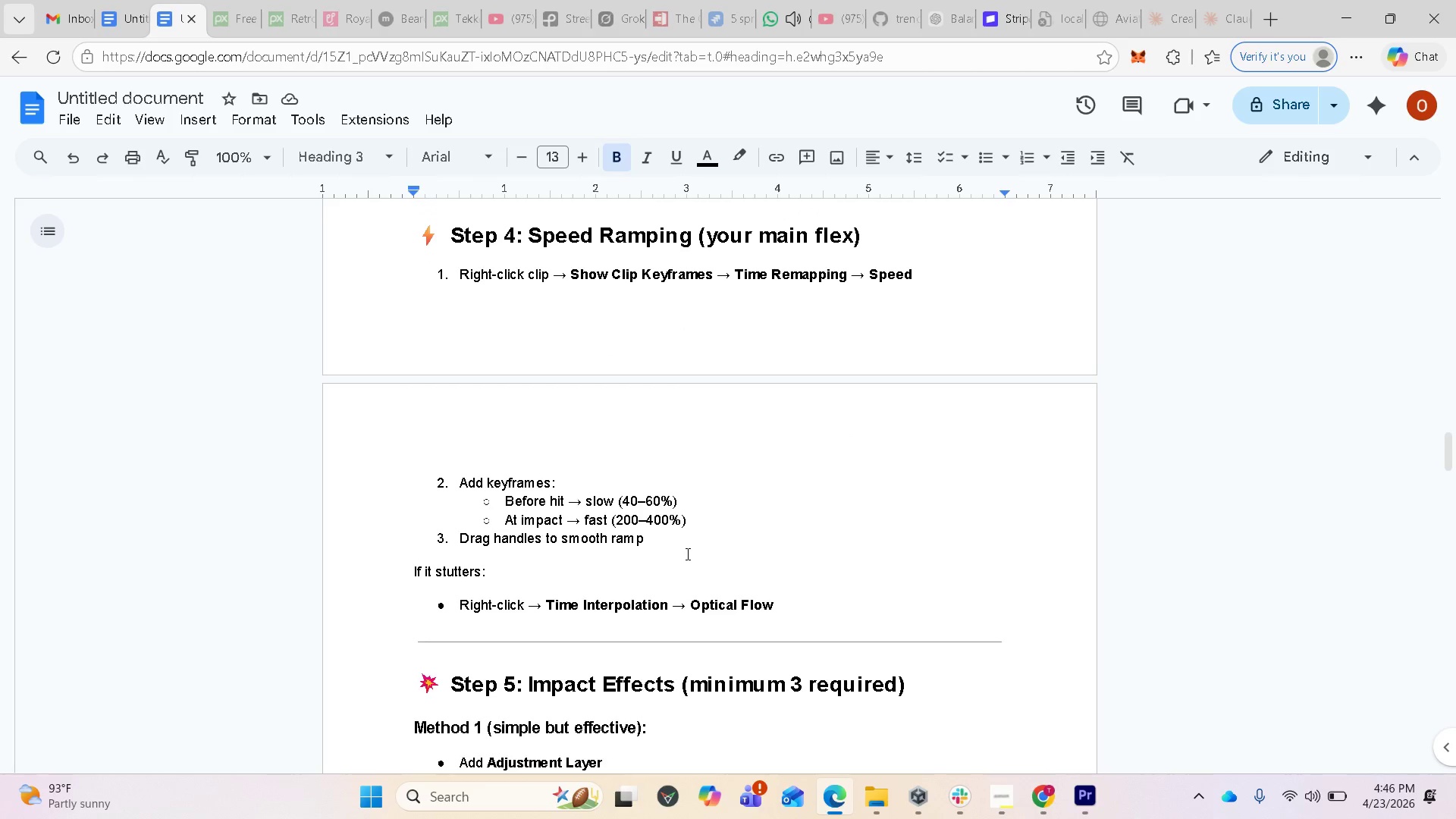 
scroll: coordinate [692, 543], scroll_direction: up, amount: 17.0
 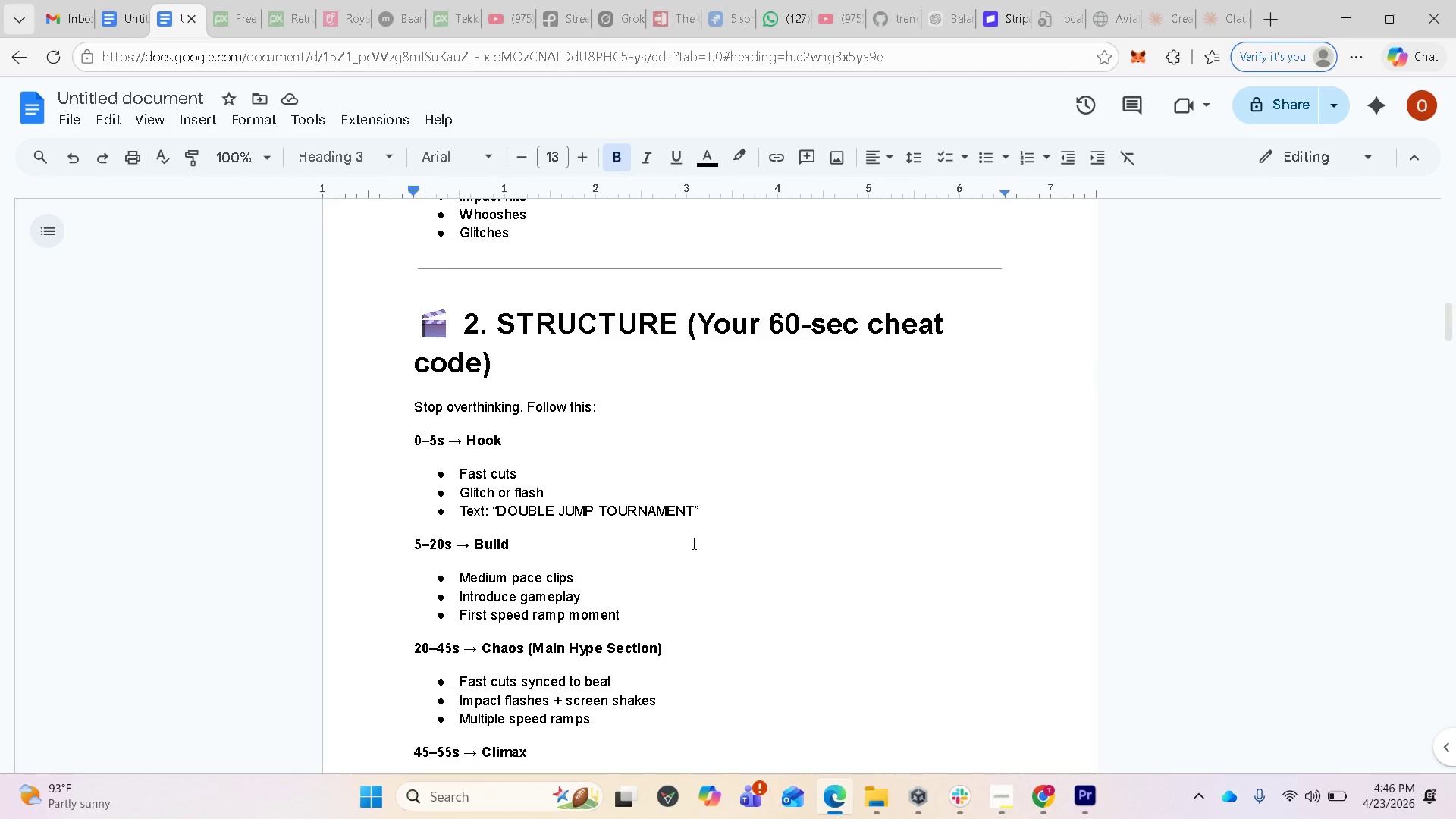 
wait(9.19)
 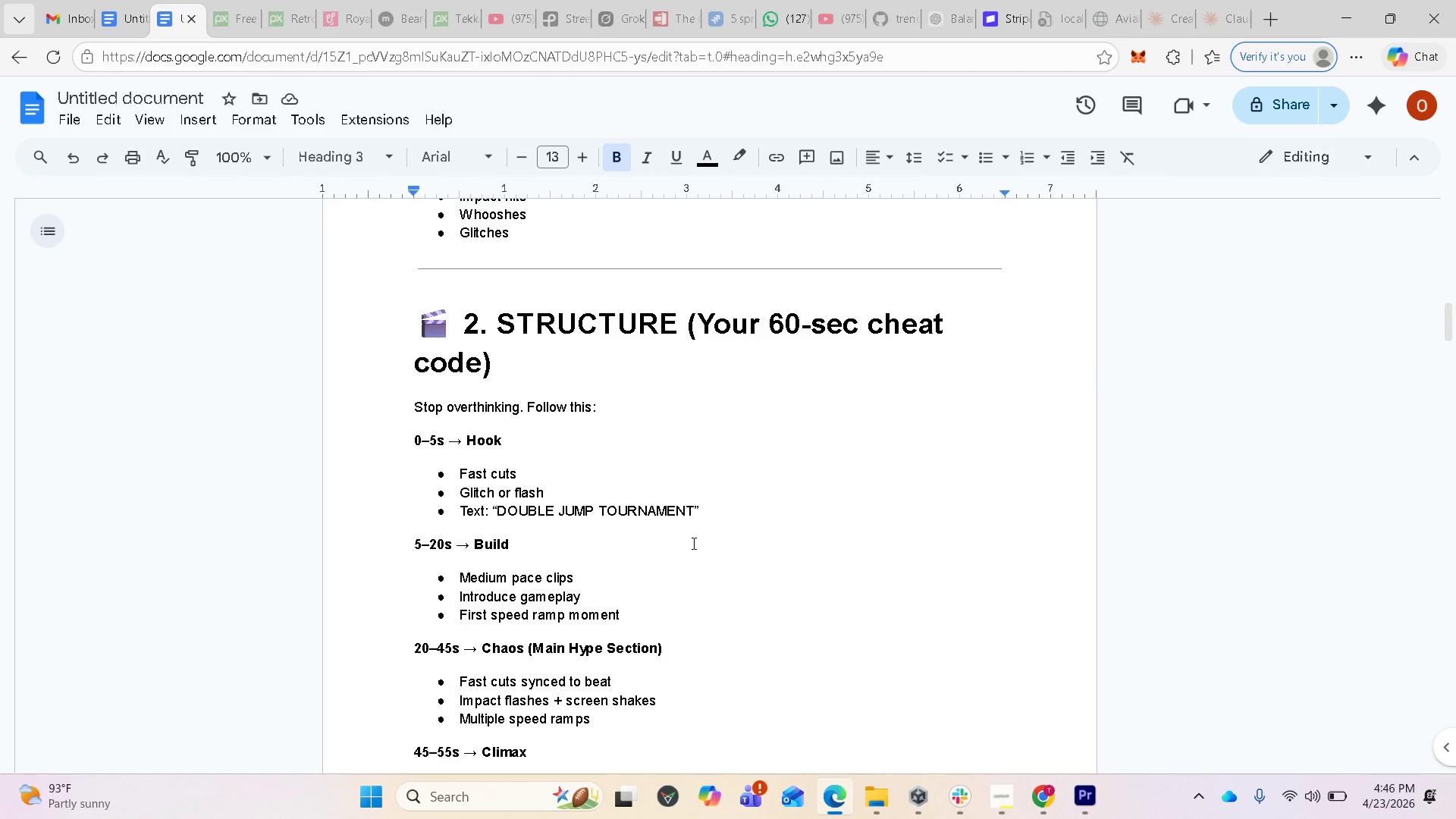 
left_click_drag(start_coordinate=[499, 513], to_coordinate=[694, 518])
 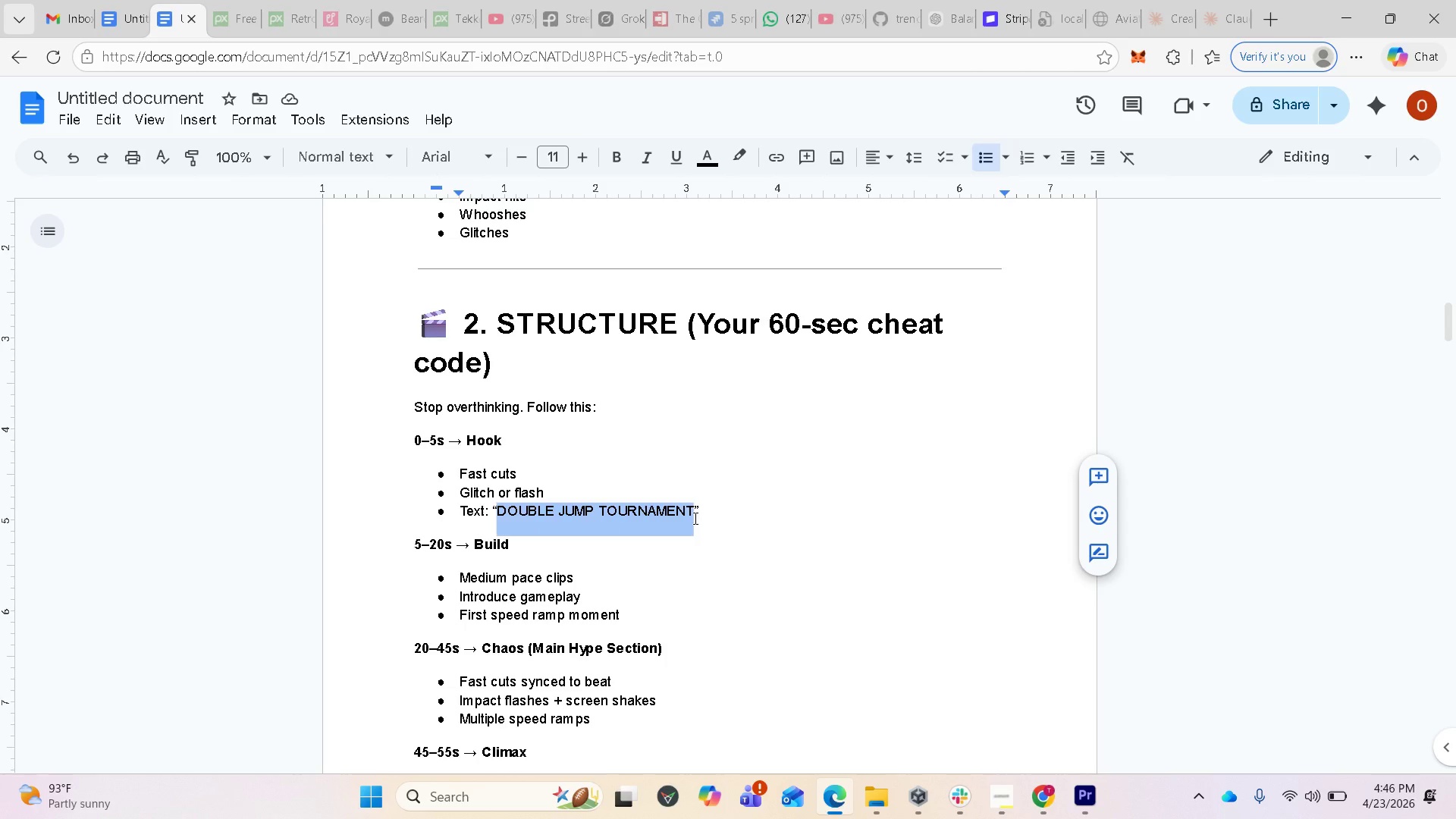 
key(Control+C)
 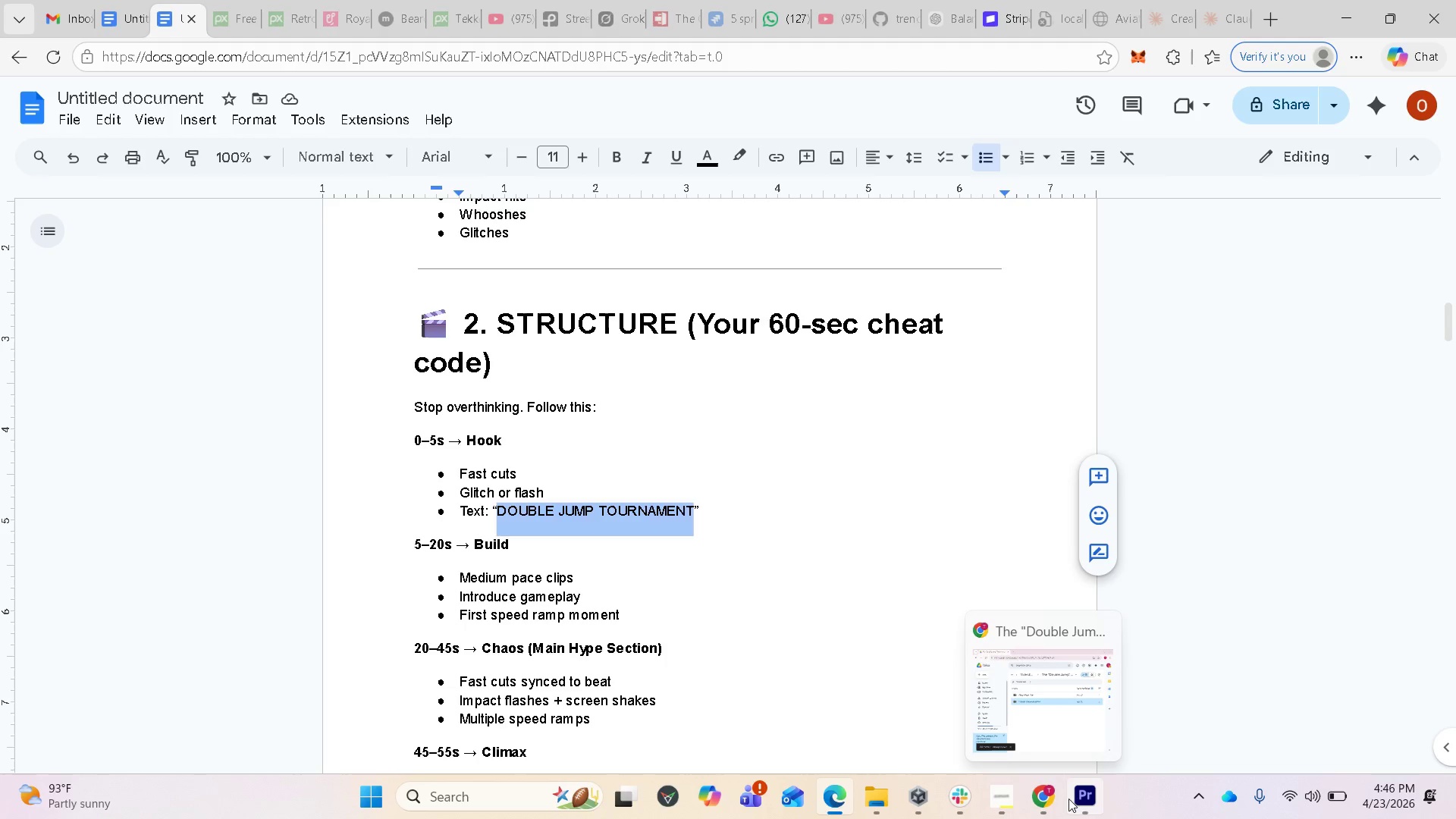 
left_click([1085, 795])
 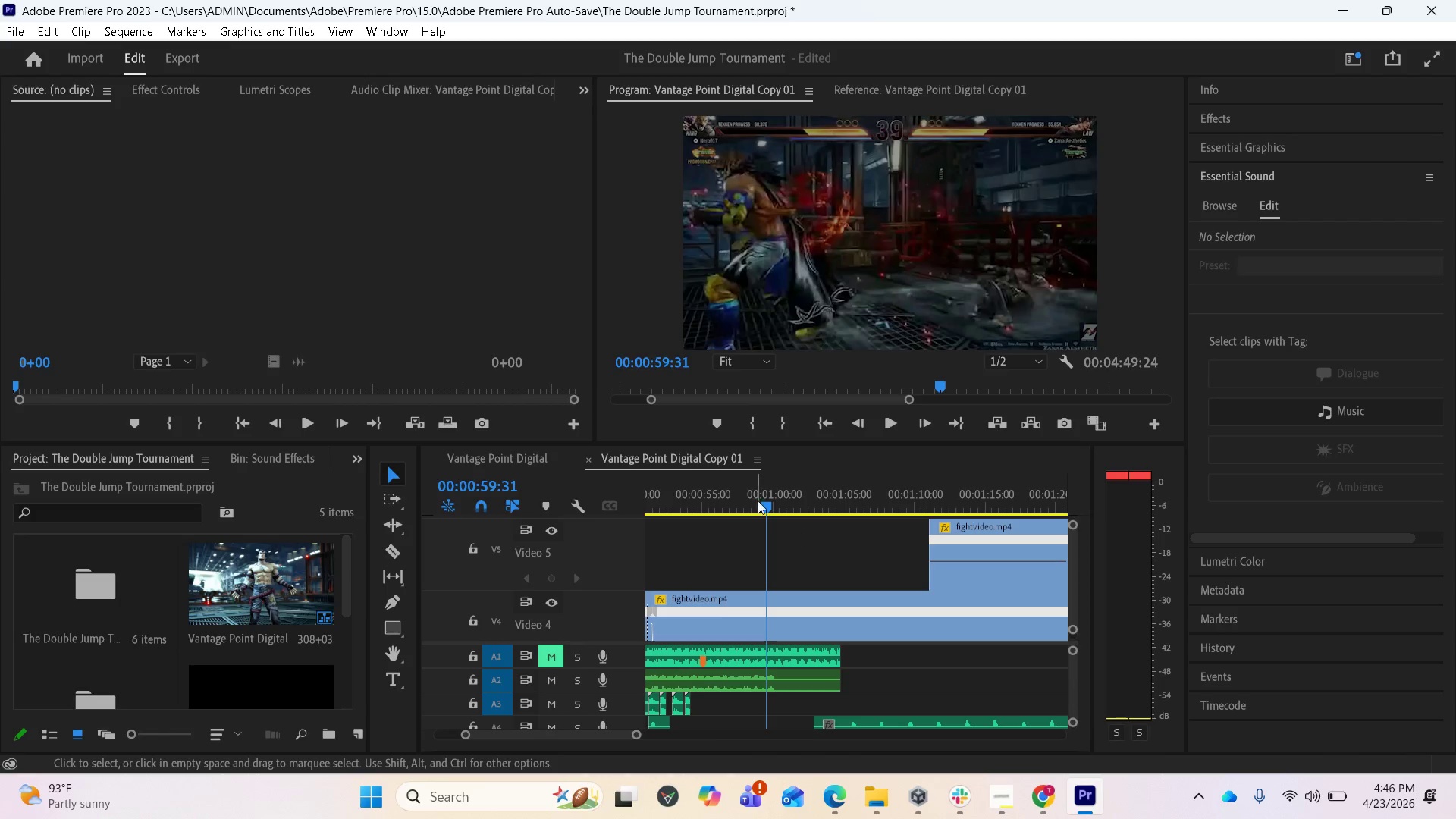 
left_click_drag(start_coordinate=[760, 504], to_coordinate=[890, 535])
 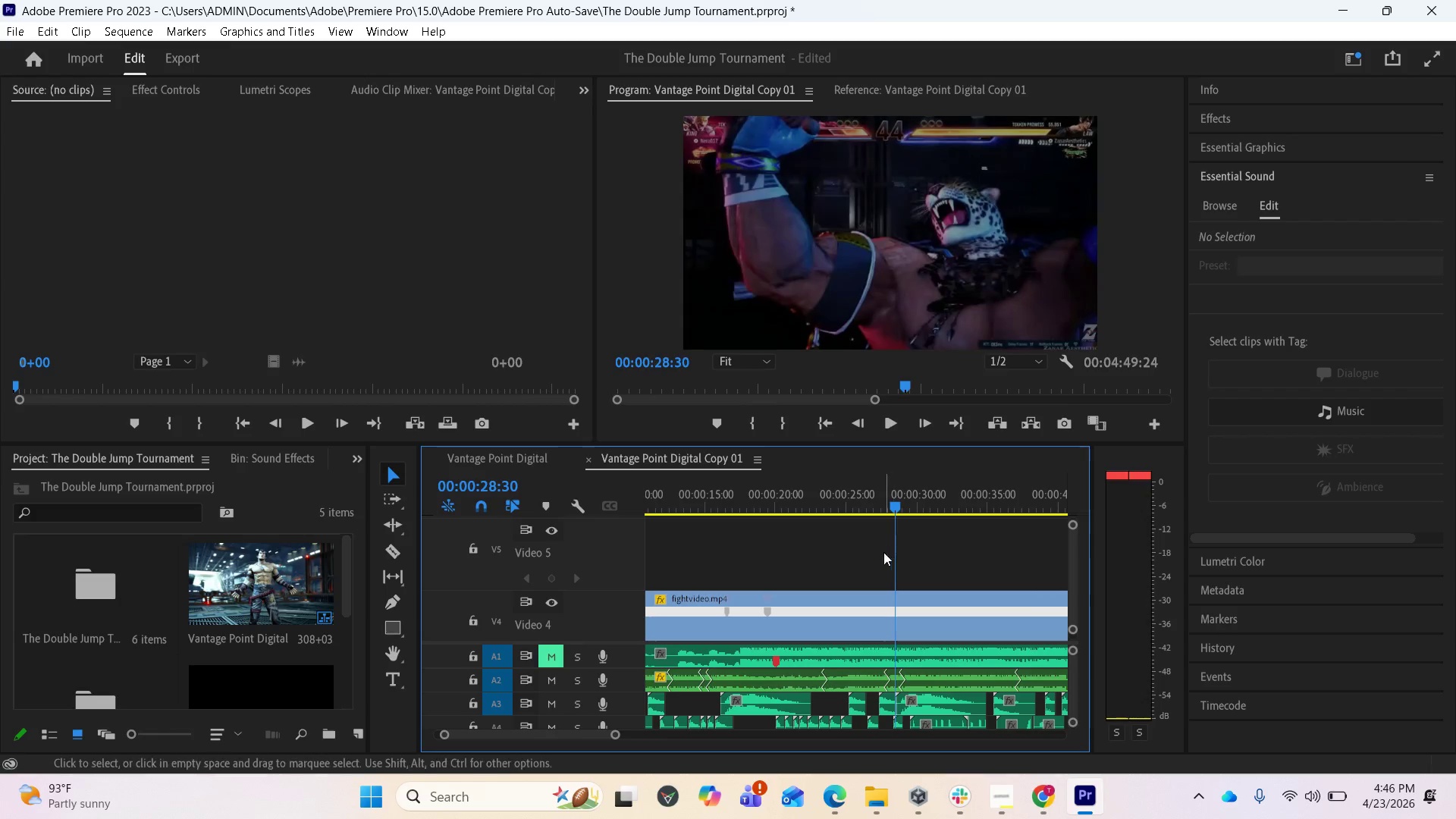 
scroll: coordinate [800, 592], scroll_direction: down, amount: 19.0
 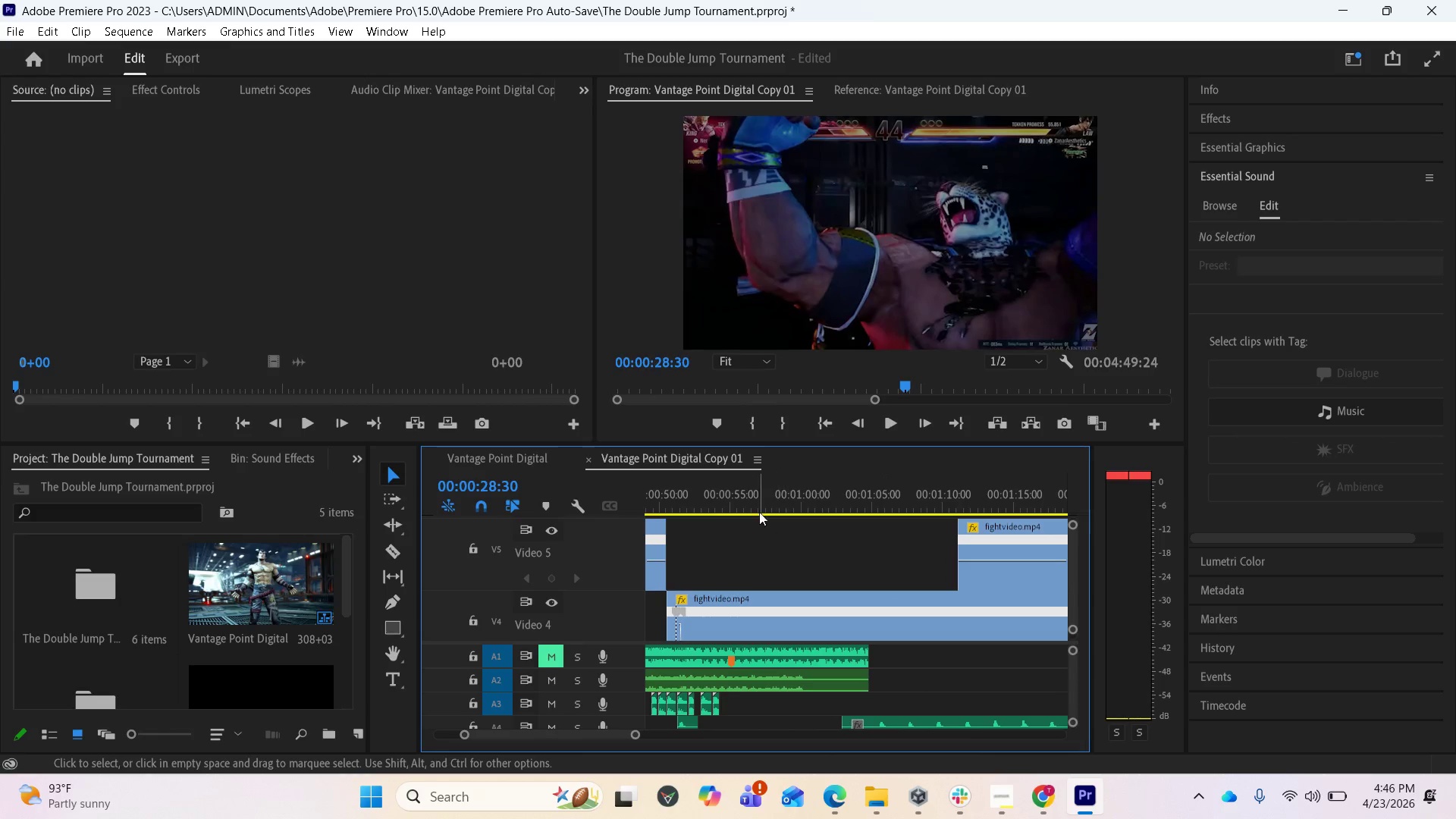 
left_click([745, 500])
 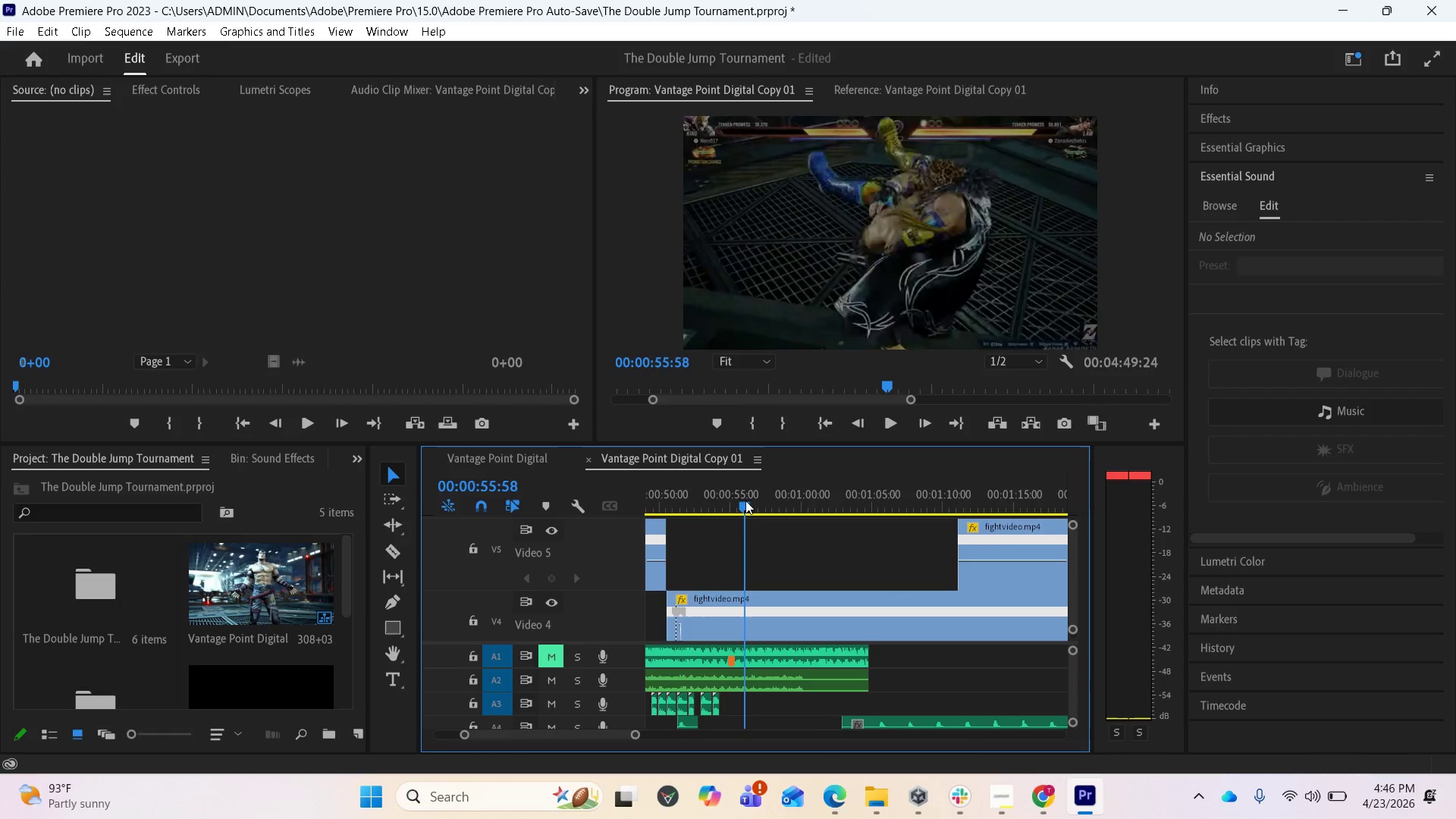 
left_click_drag(start_coordinate=[744, 500], to_coordinate=[731, 497])
 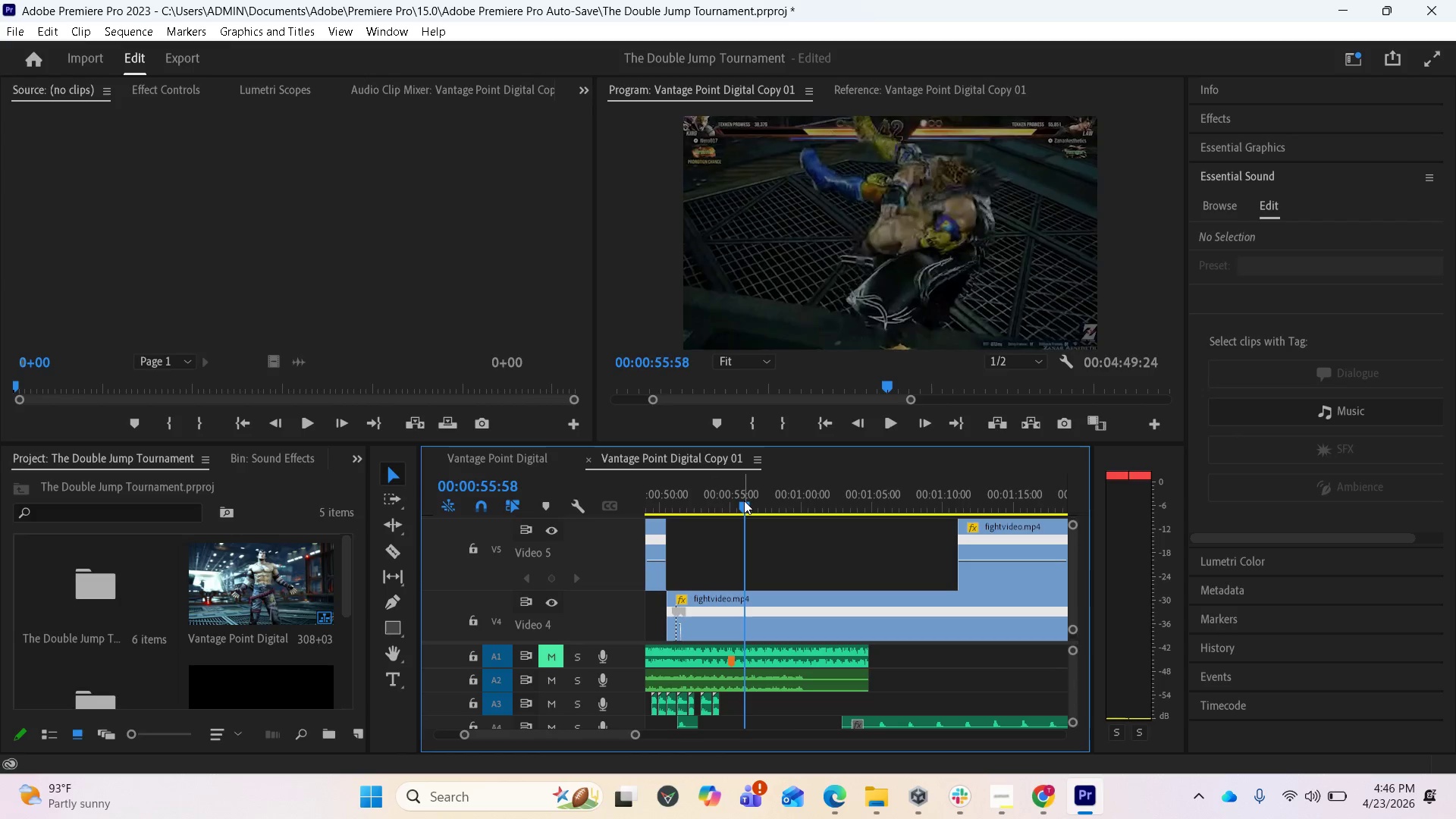 
left_click_drag(start_coordinate=[744, 500], to_coordinate=[726, 498])
 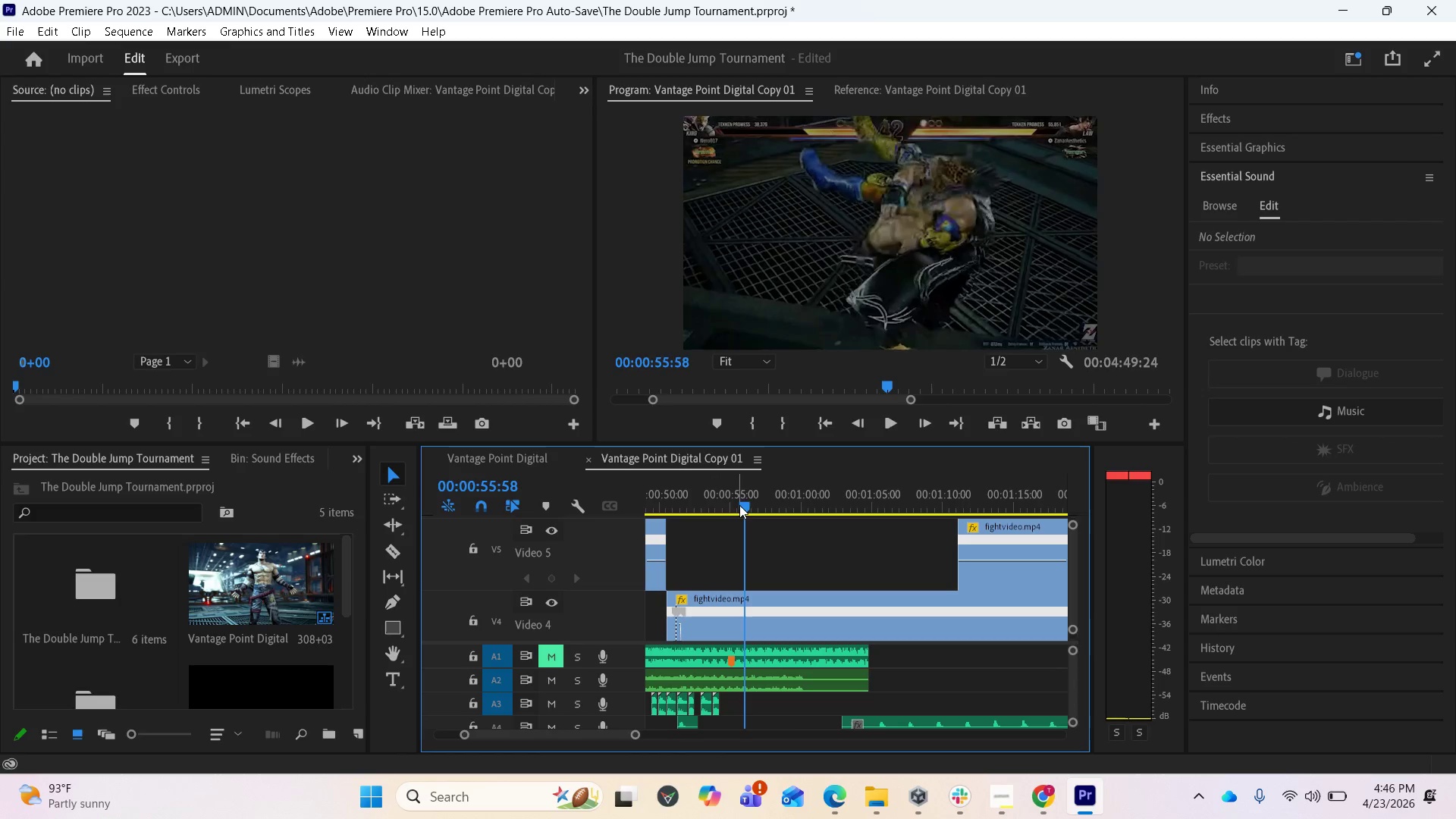 
left_click_drag(start_coordinate=[742, 506], to_coordinate=[758, 505])
 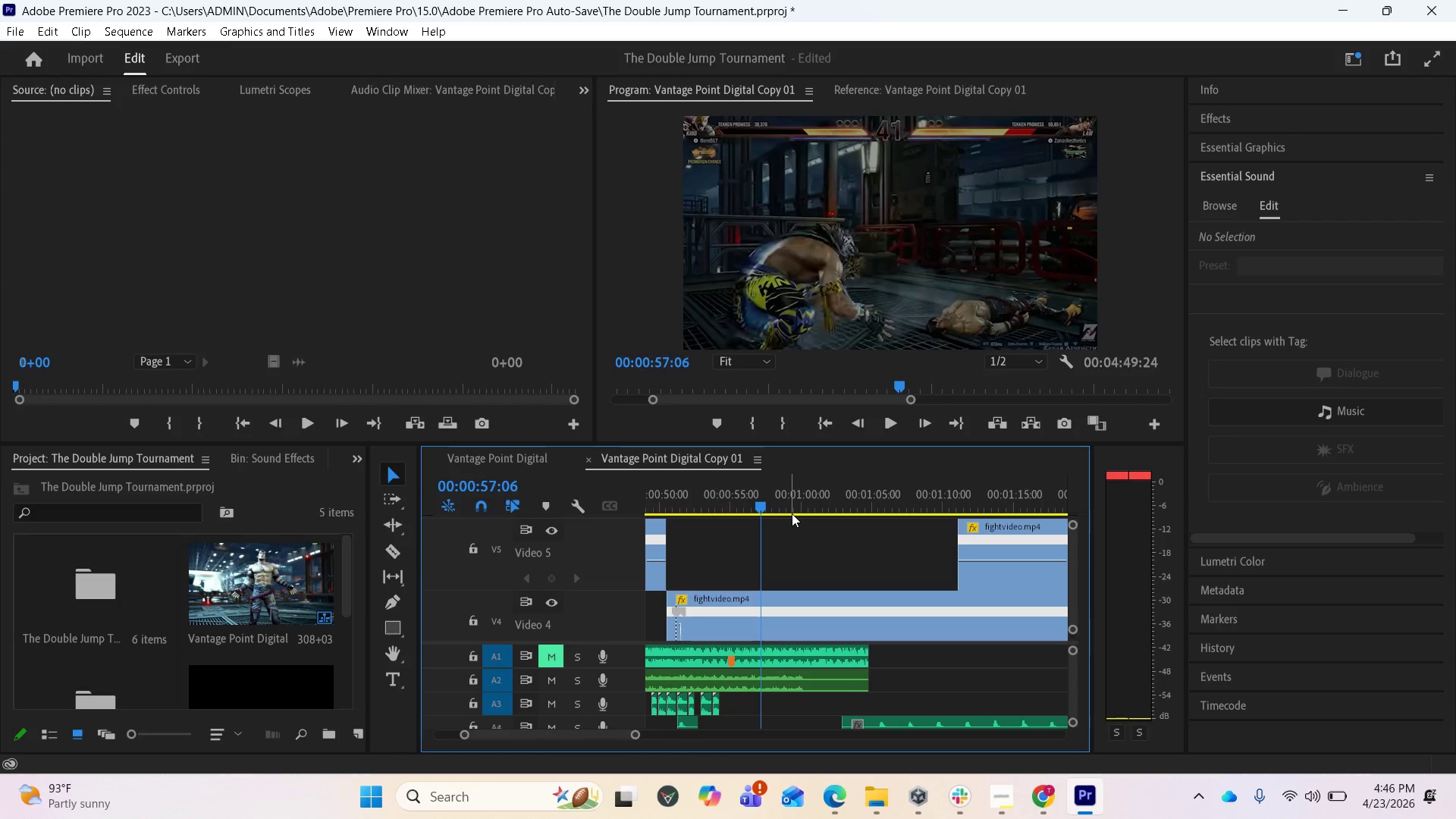 
wait(6.67)
 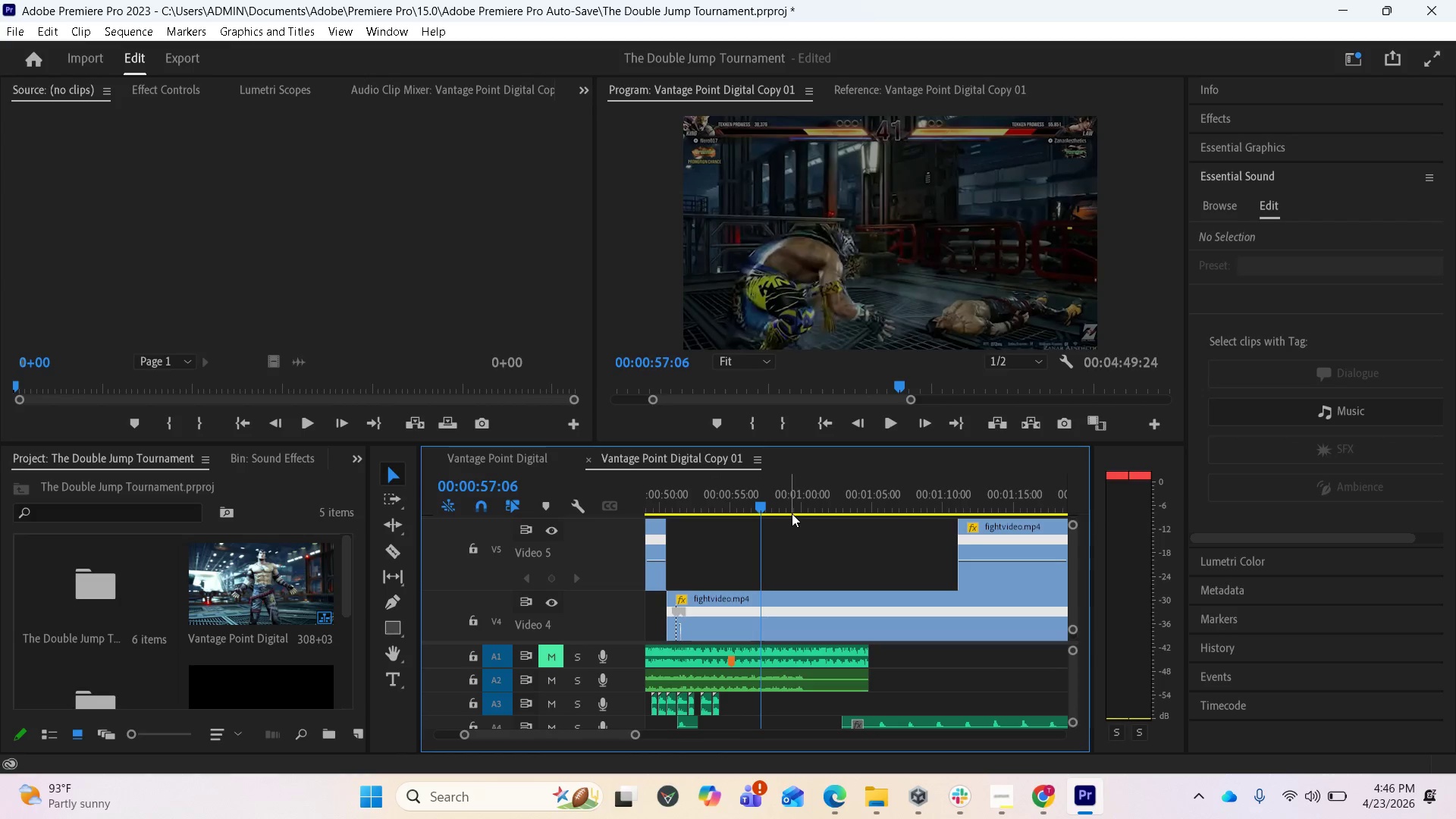 
left_click_drag(start_coordinate=[764, 507], to_coordinate=[780, 501])
 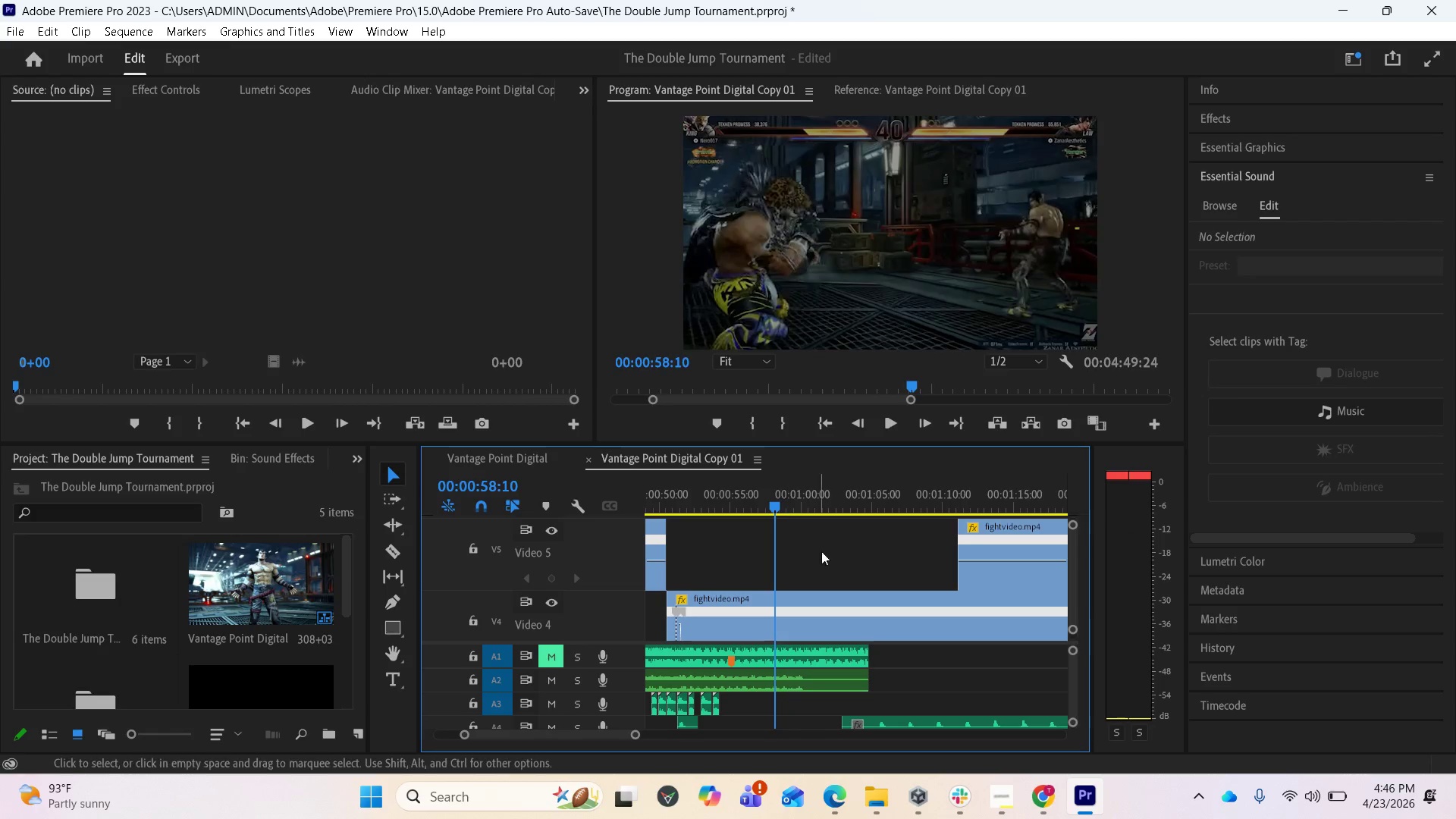 
scroll: coordinate [824, 576], scroll_direction: down, amount: 12.0
 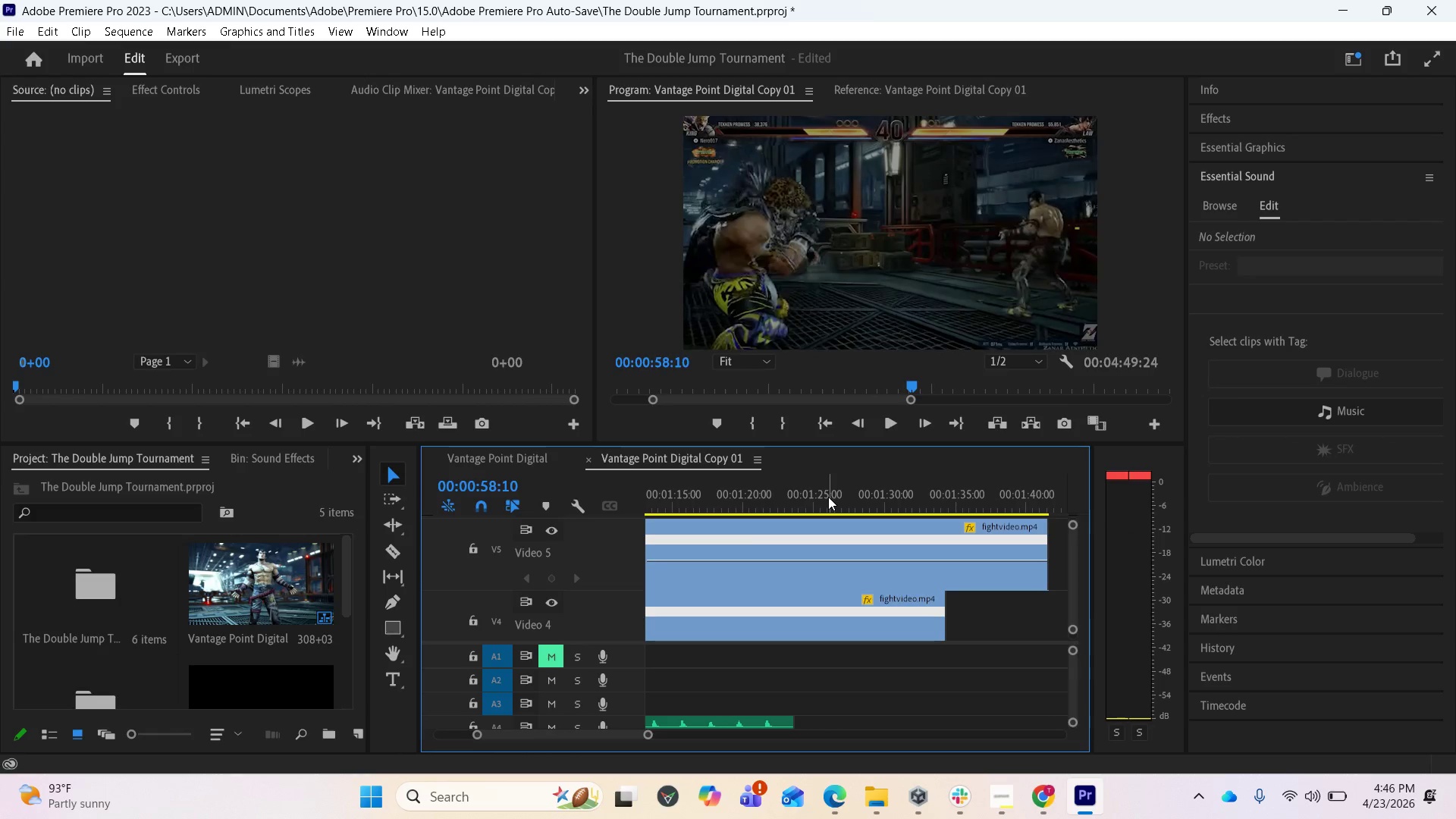 
left_click([828, 494])
 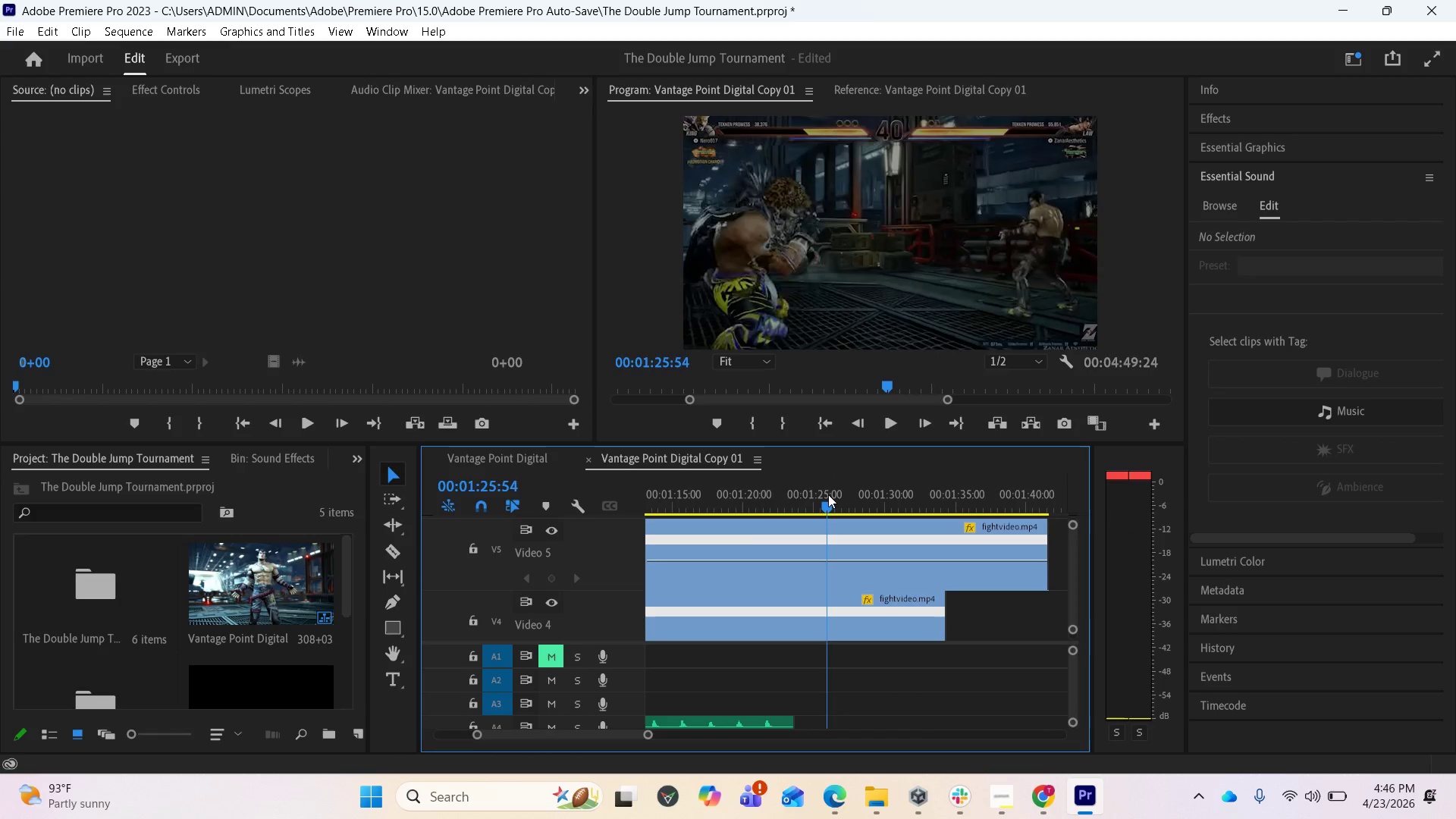 
left_click_drag(start_coordinate=[828, 494], to_coordinate=[960, 484])
 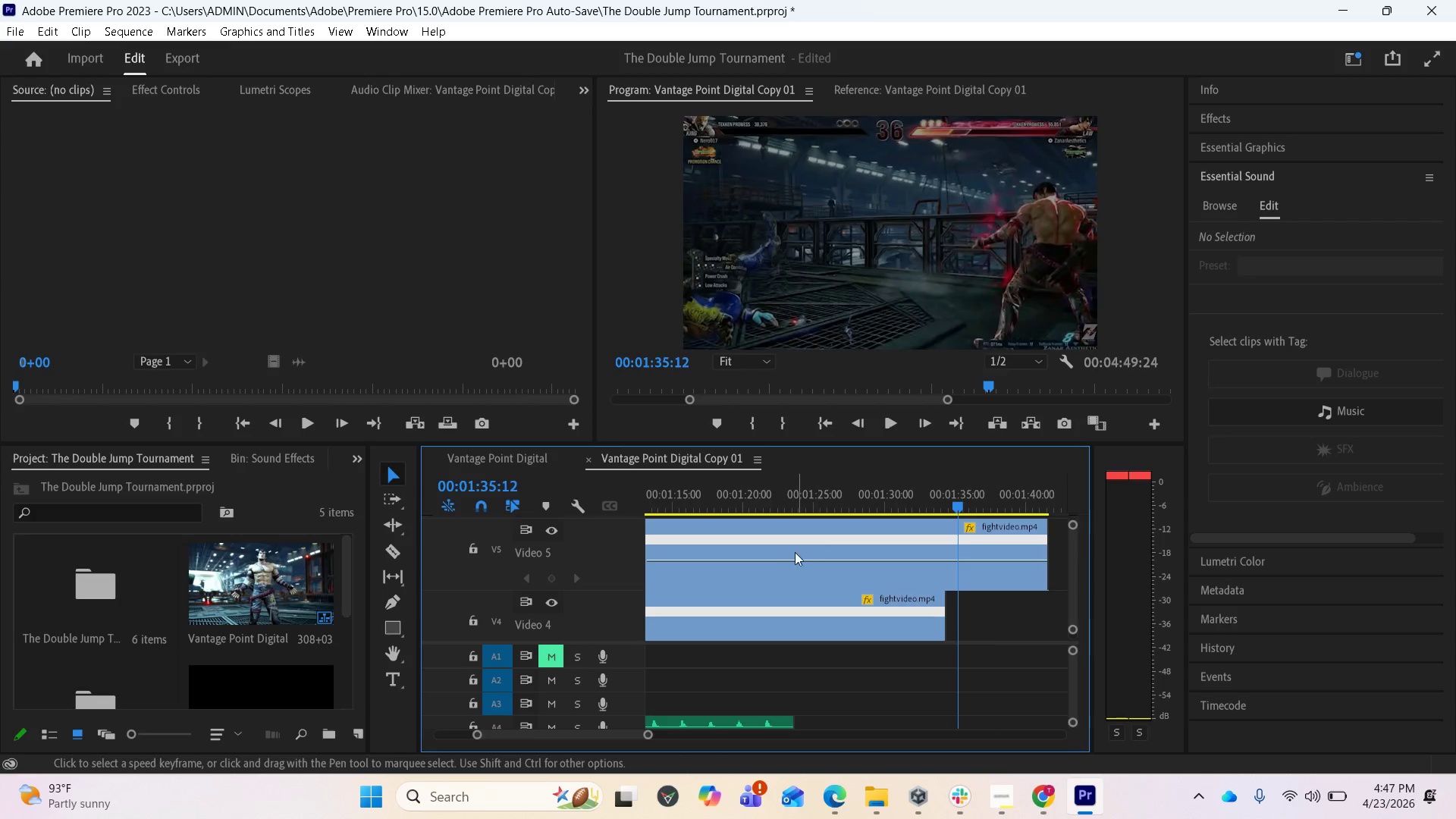 
scroll: coordinate [789, 555], scroll_direction: up, amount: 3.0
 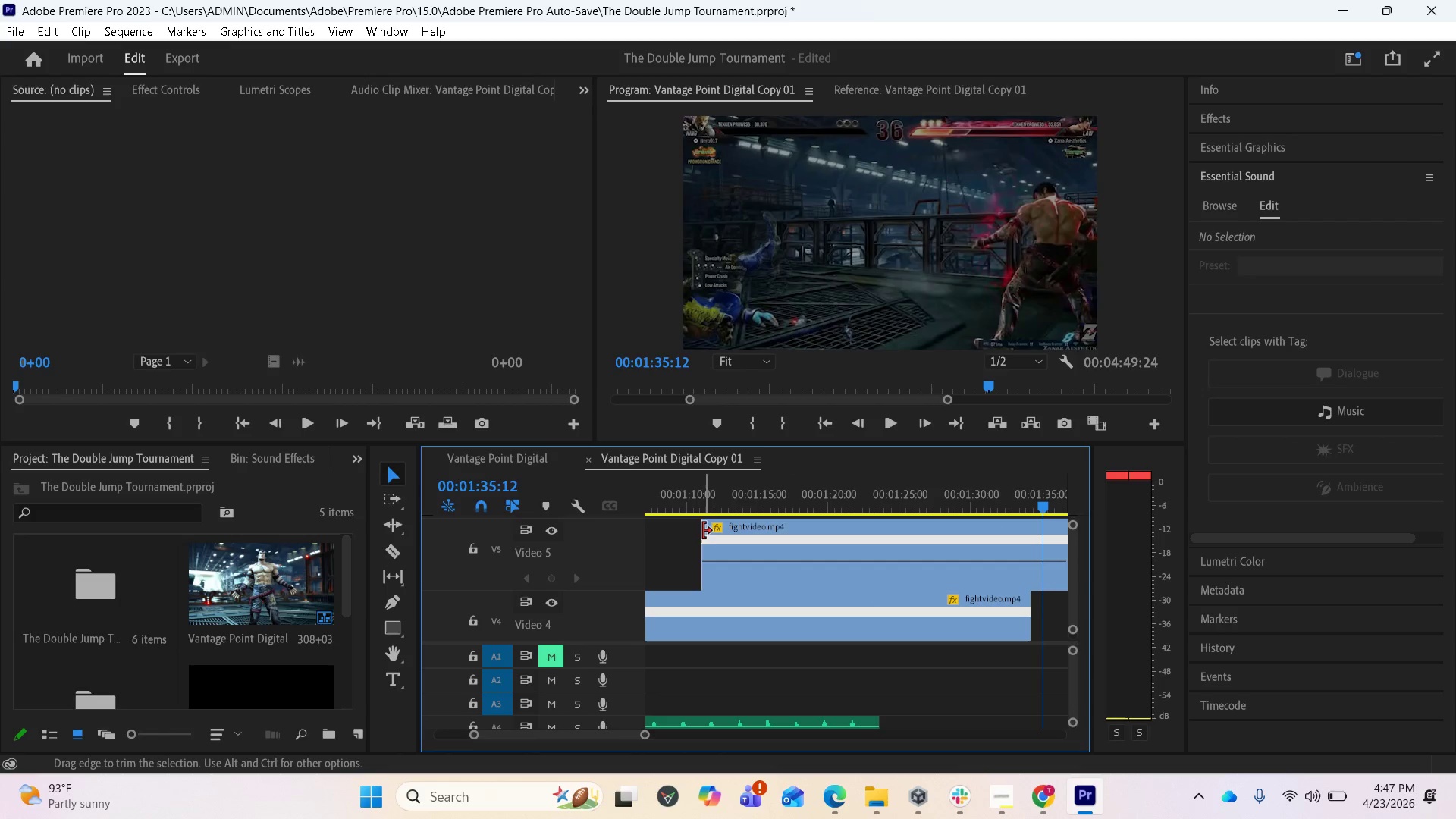 
left_click_drag(start_coordinate=[702, 531], to_coordinate=[1025, 530])
 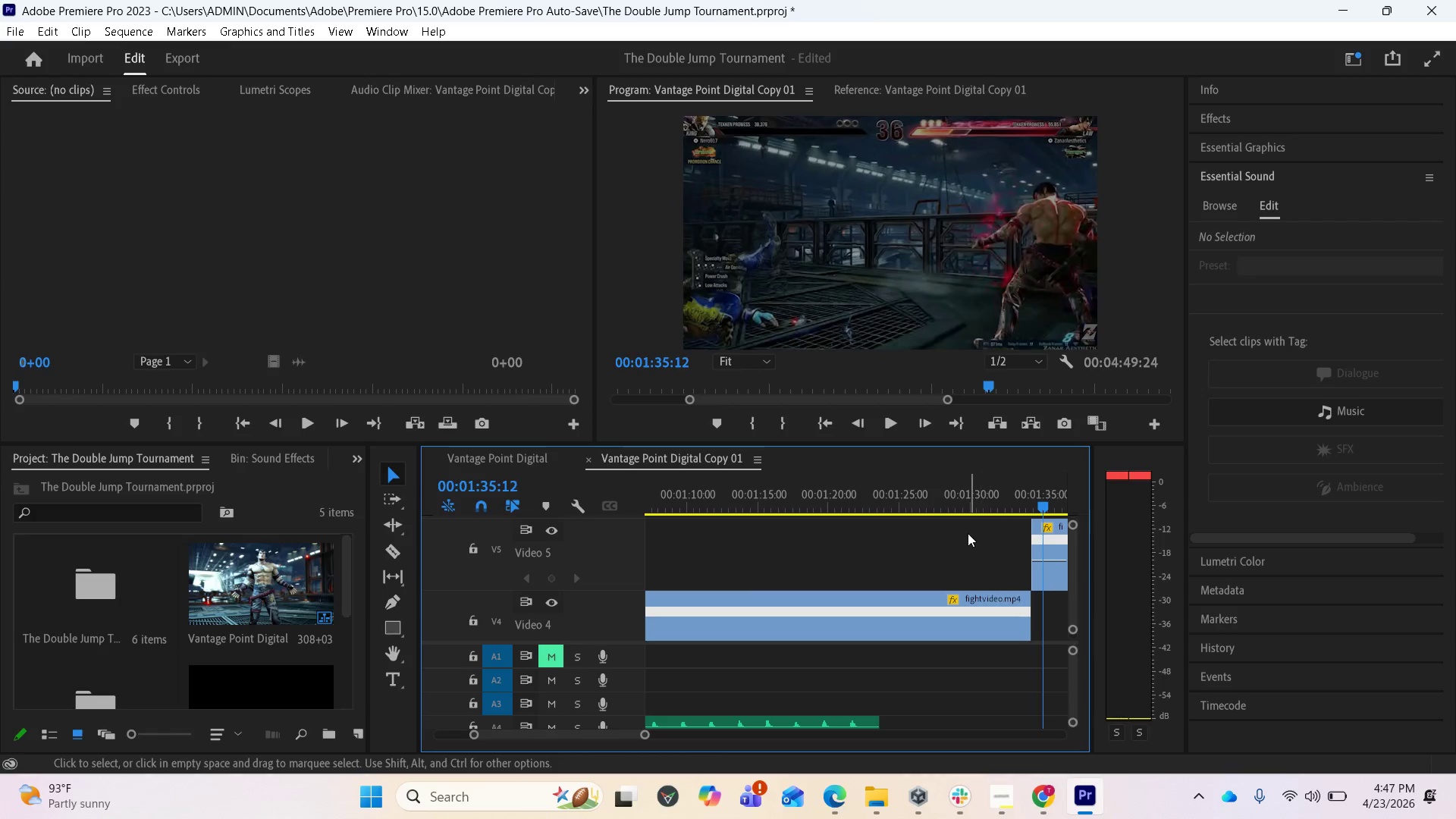 
scroll: coordinate [910, 572], scroll_direction: down, amount: 4.0
 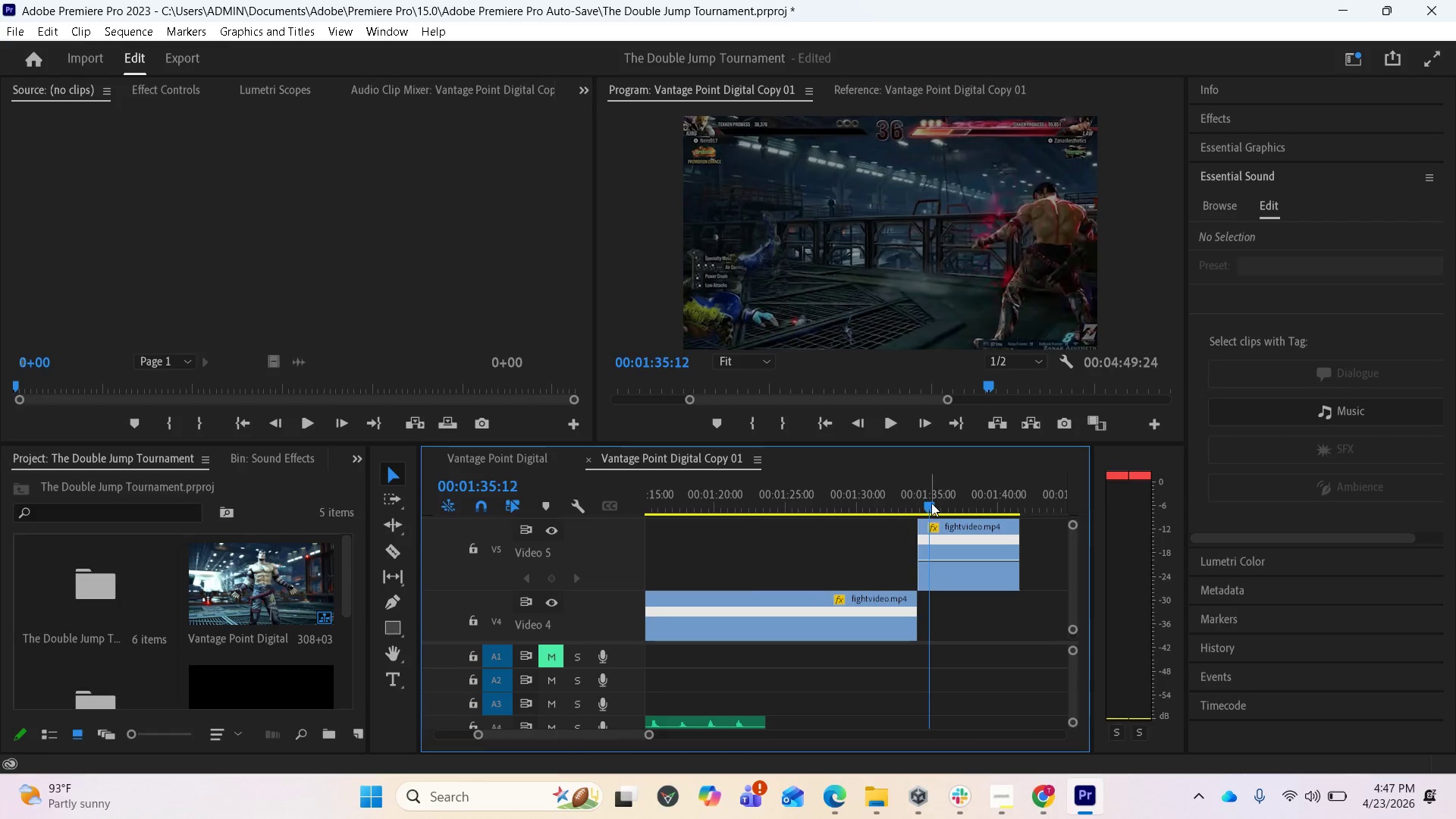 
left_click_drag(start_coordinate=[931, 502], to_coordinate=[920, 501])
 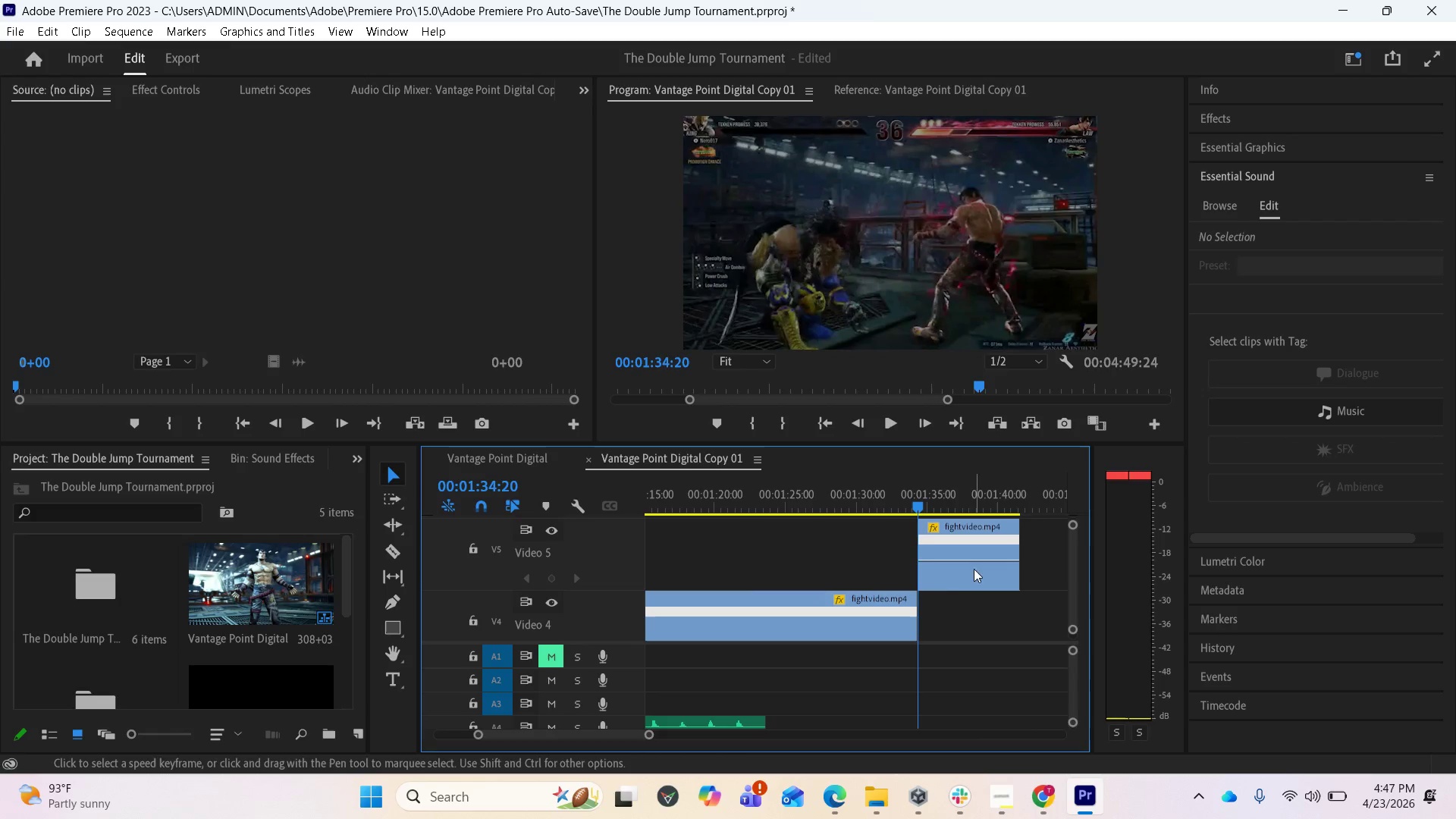 
scroll: coordinate [956, 590], scroll_direction: up, amount: 1.0
 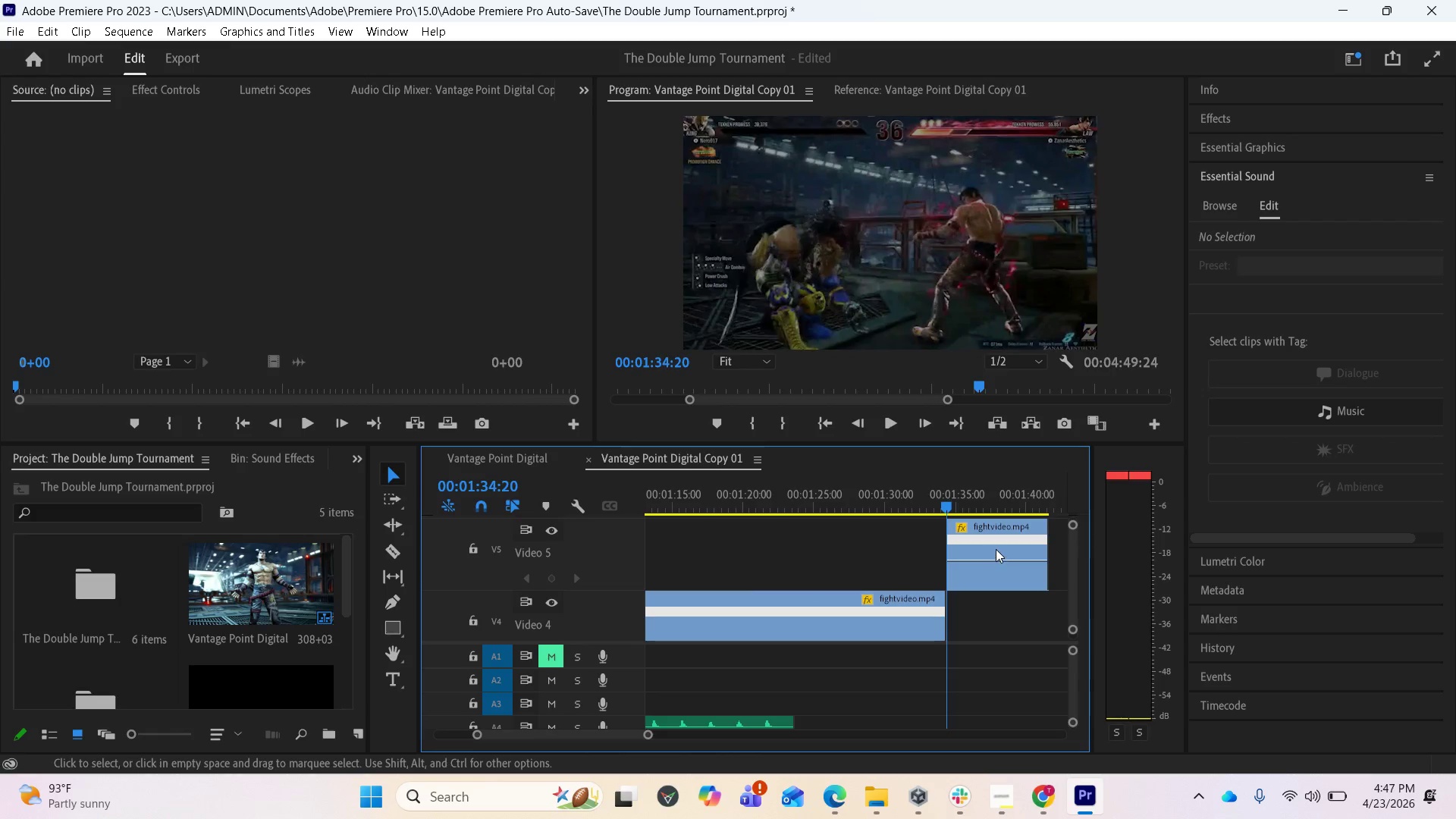 
left_click_drag(start_coordinate=[996, 549], to_coordinate=[781, 548])
 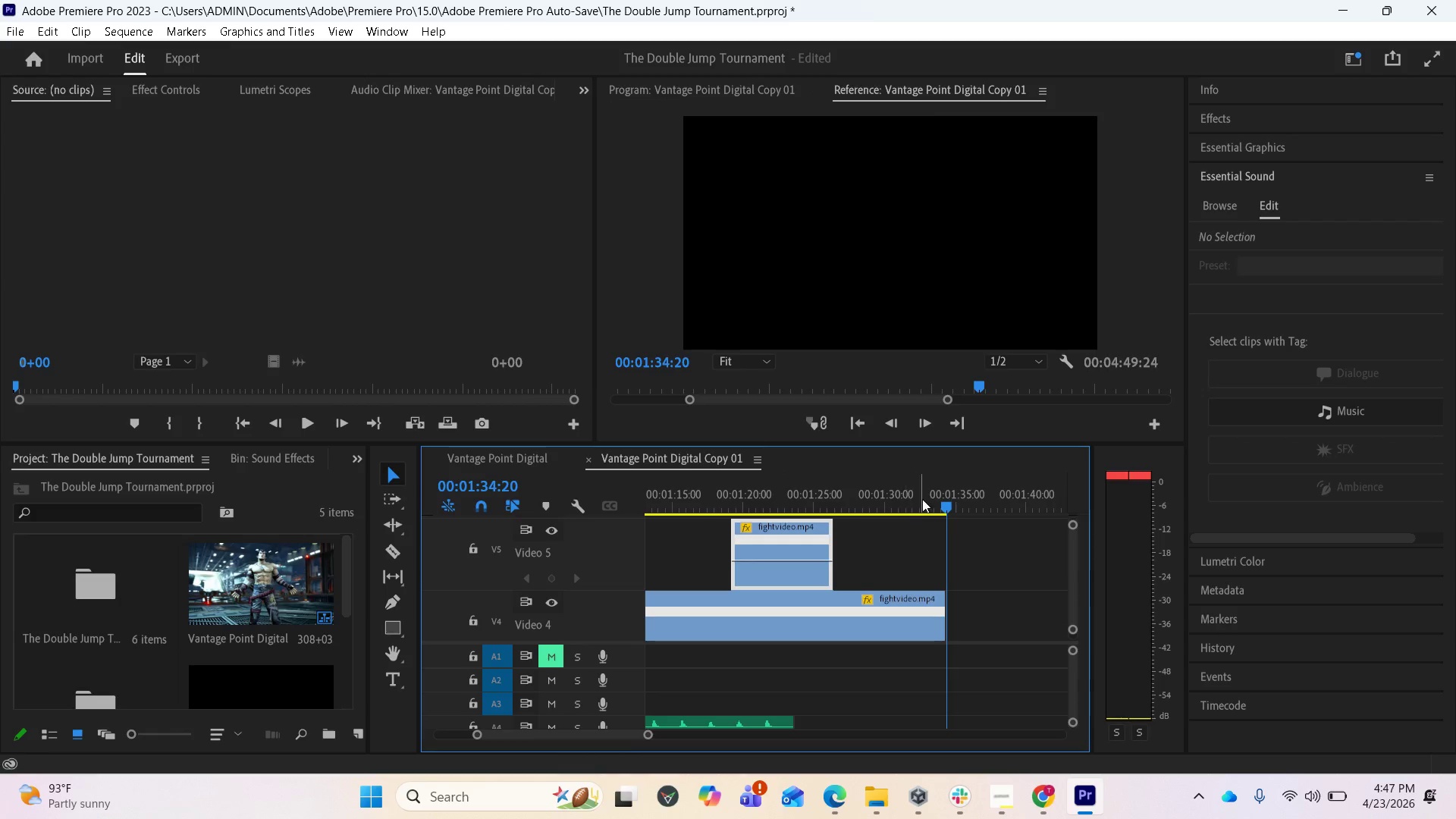 
left_click_drag(start_coordinate=[940, 497], to_coordinate=[892, 495])
 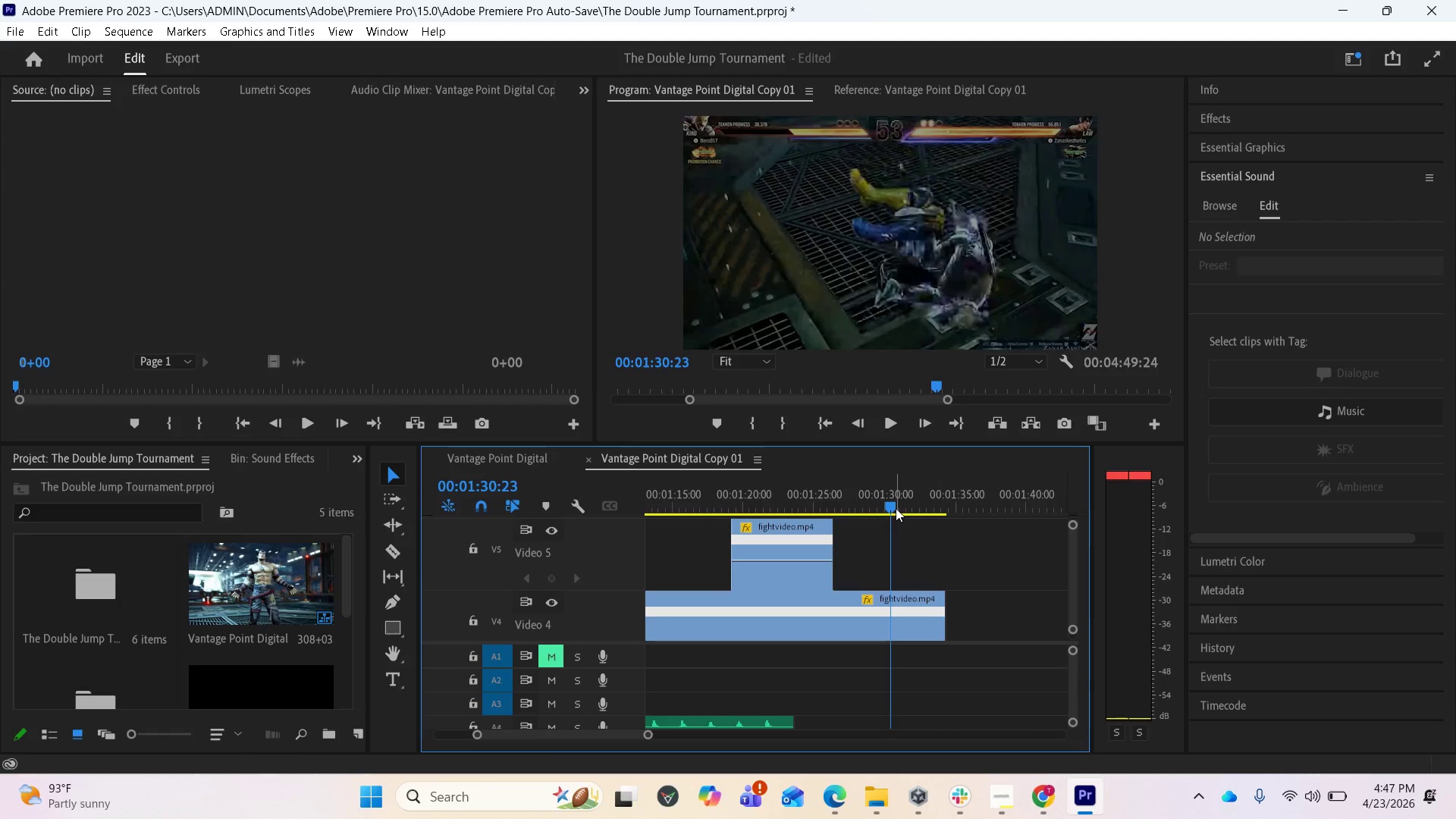 
left_click_drag(start_coordinate=[892, 503], to_coordinate=[950, 504])
 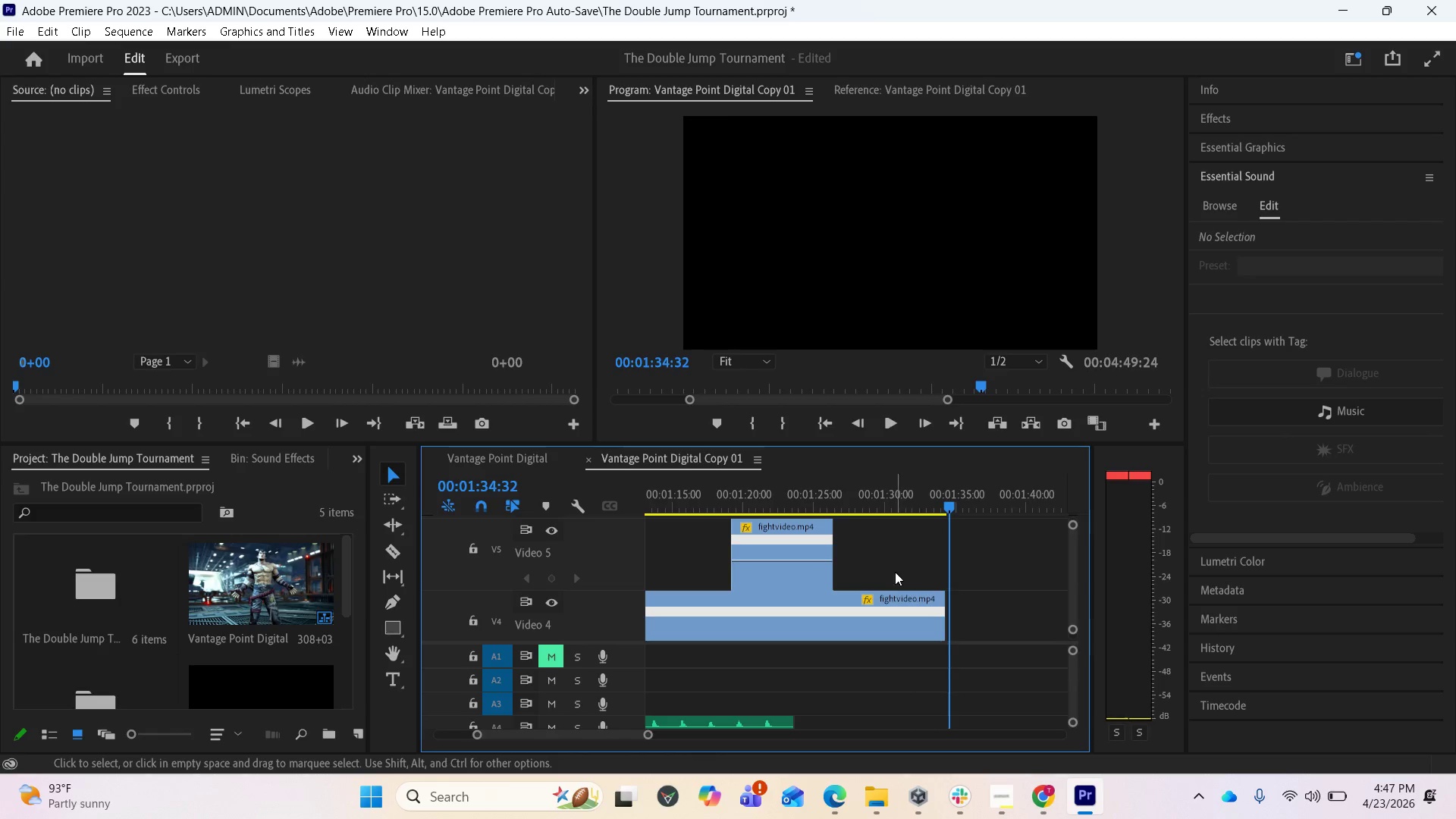 
scroll: coordinate [896, 571], scroll_direction: up, amount: 8.0
 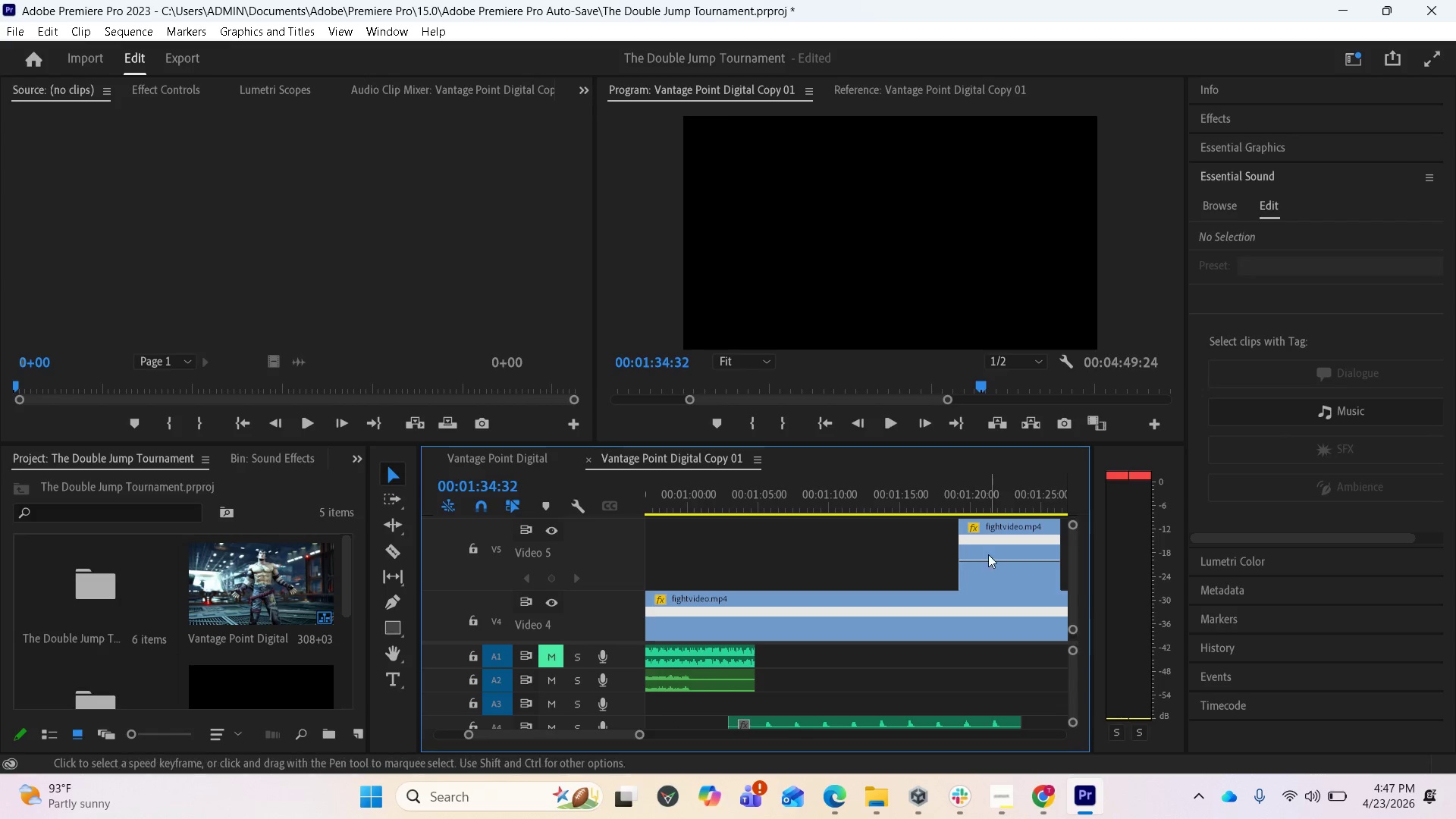 
left_click_drag(start_coordinate=[989, 554], to_coordinate=[663, 547])
 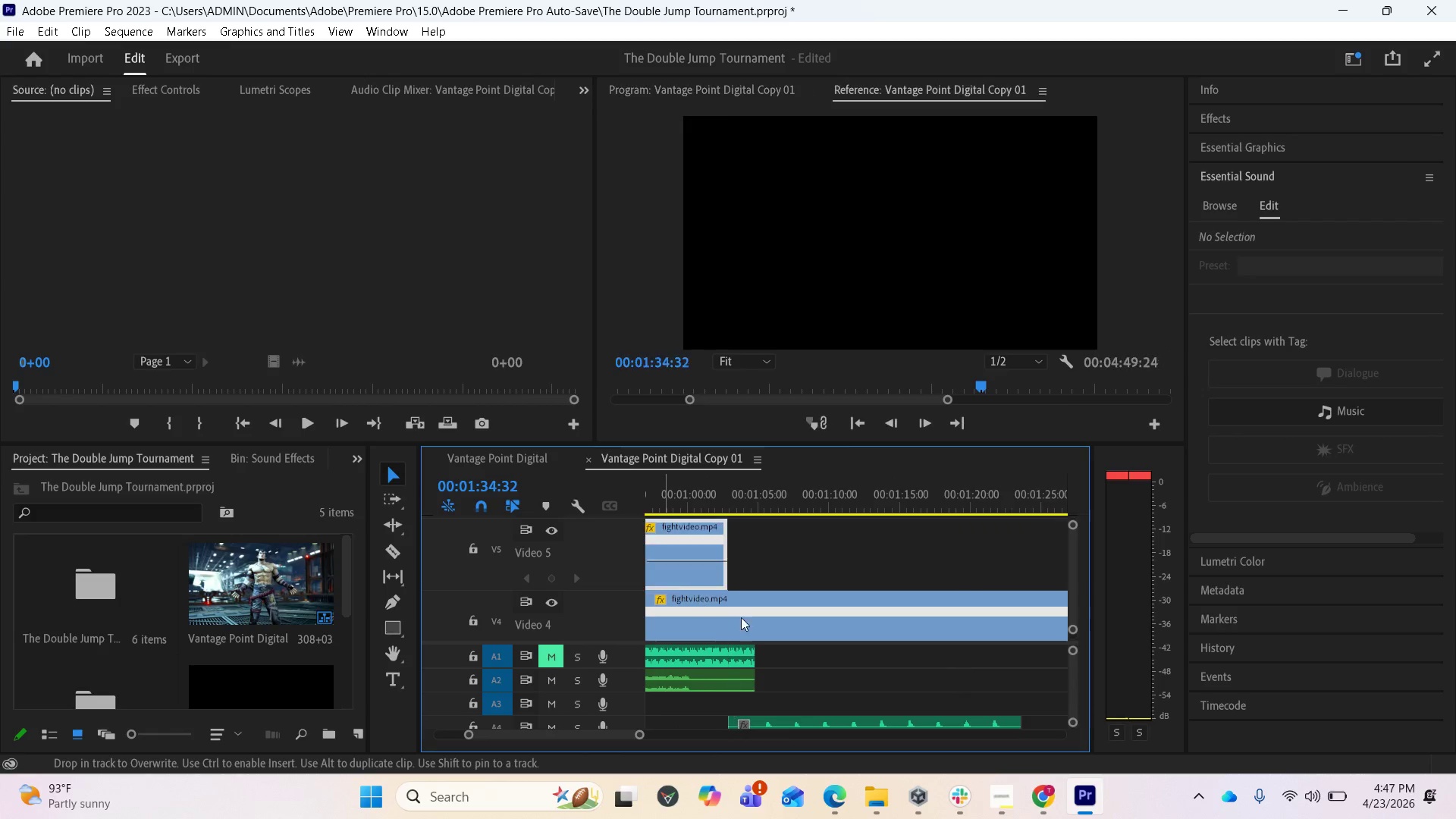 
scroll: coordinate [839, 623], scroll_direction: up, amount: 7.0
 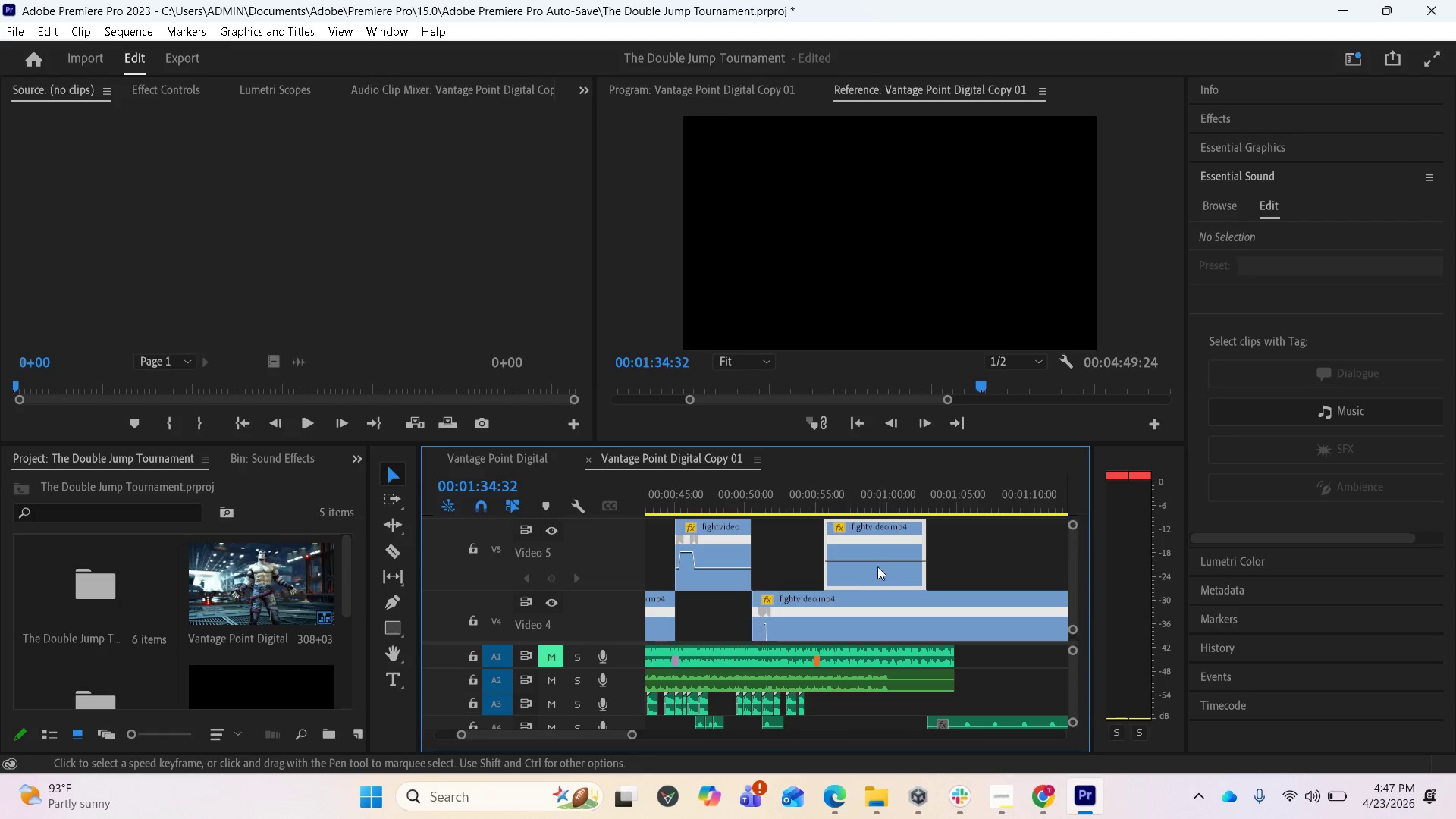 
left_click_drag(start_coordinate=[874, 551], to_coordinate=[864, 549])
 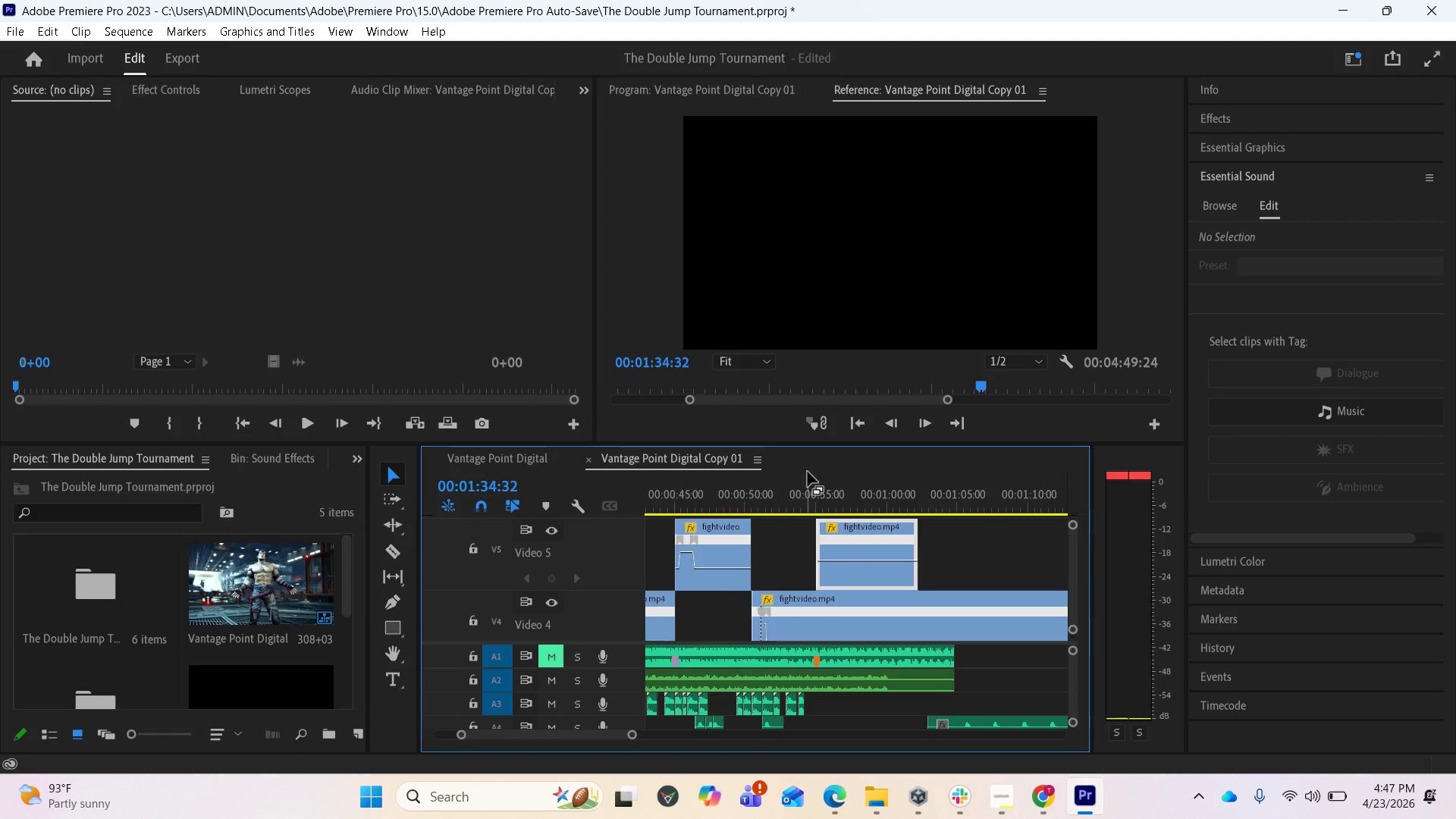 
left_click([805, 476])
 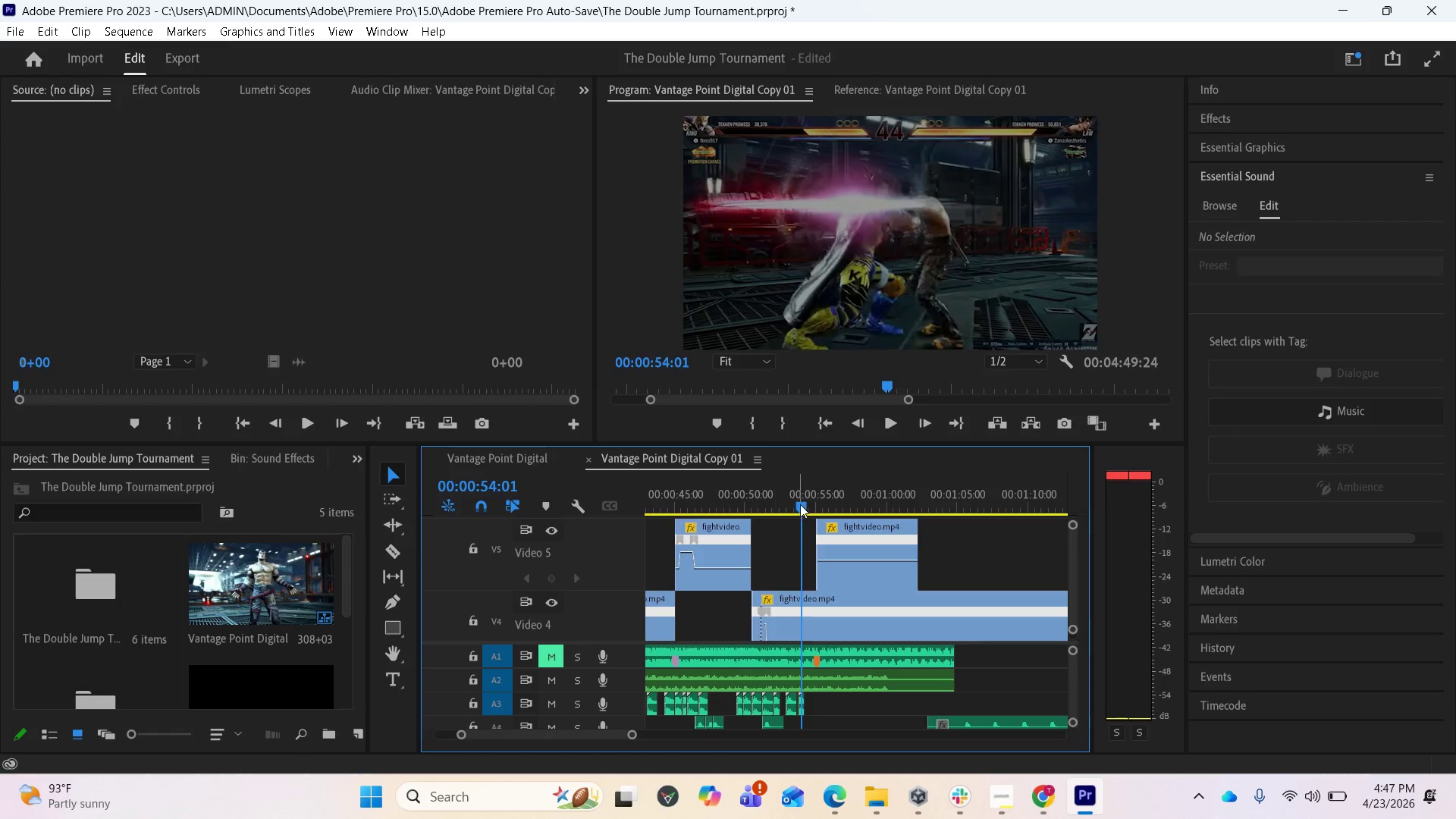 
left_click_drag(start_coordinate=[795, 510], to_coordinate=[882, 510])
 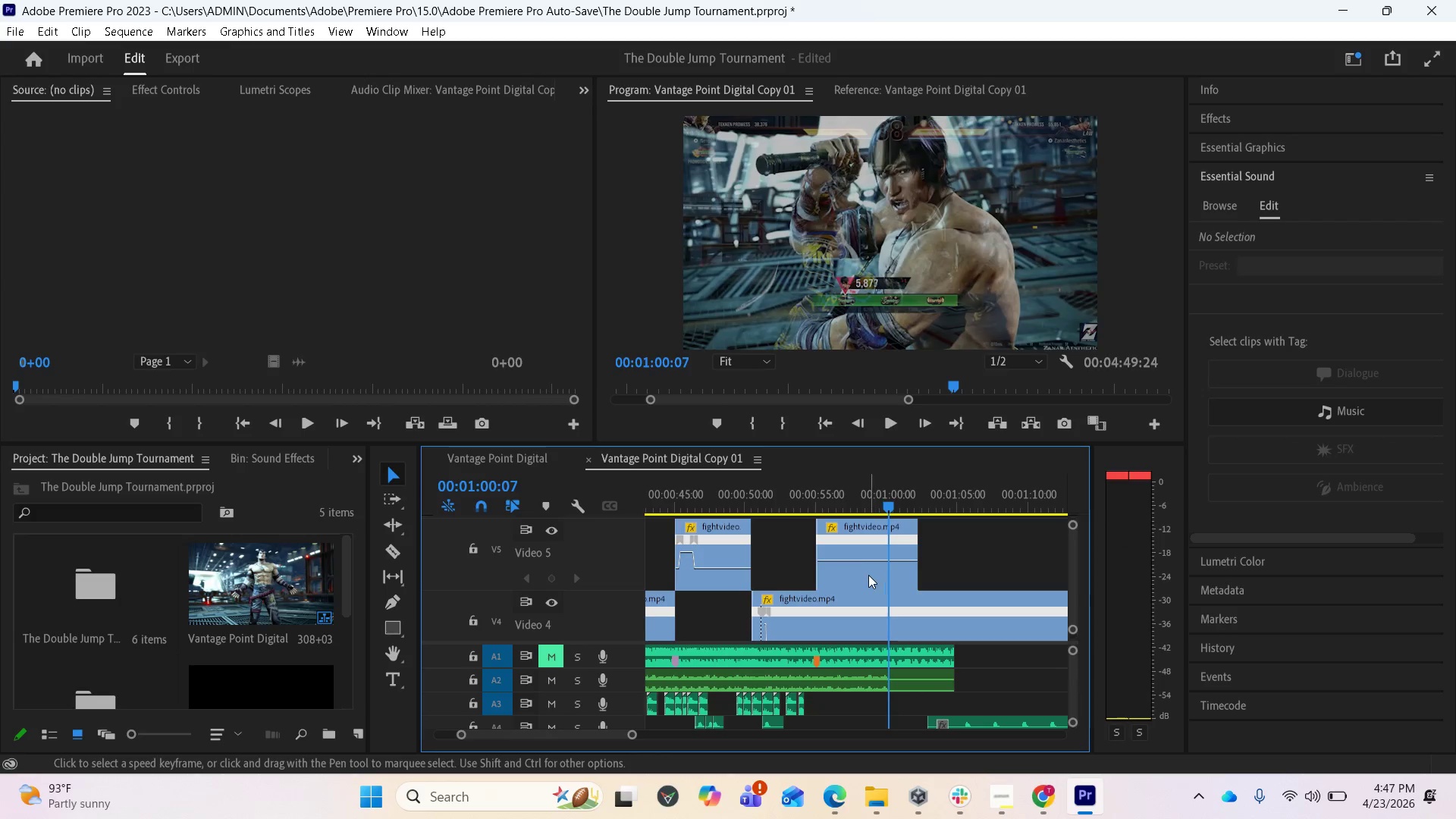 
mouse_move([886, 592])
 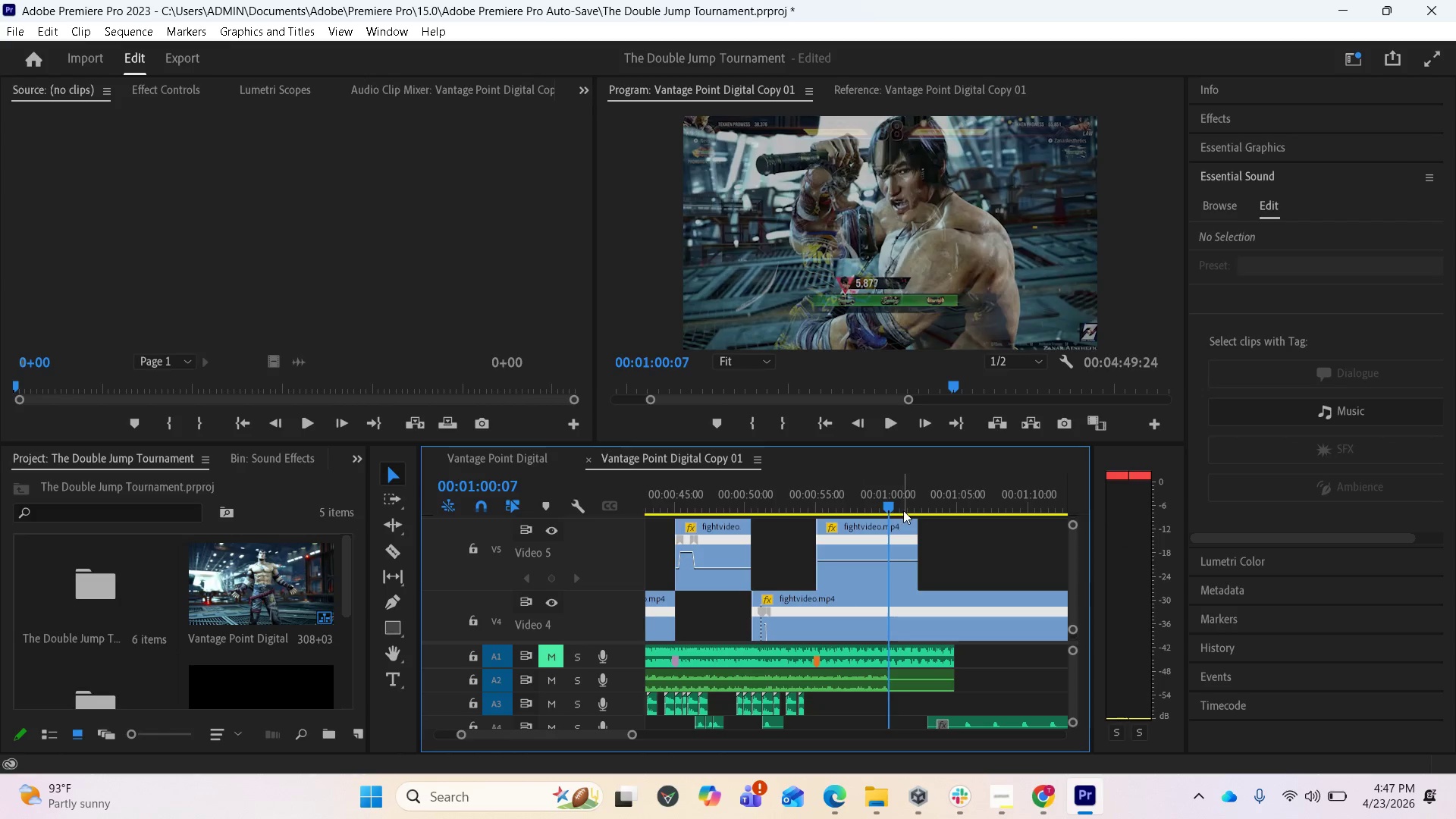 
left_click_drag(start_coordinate=[894, 509], to_coordinate=[890, 507])
 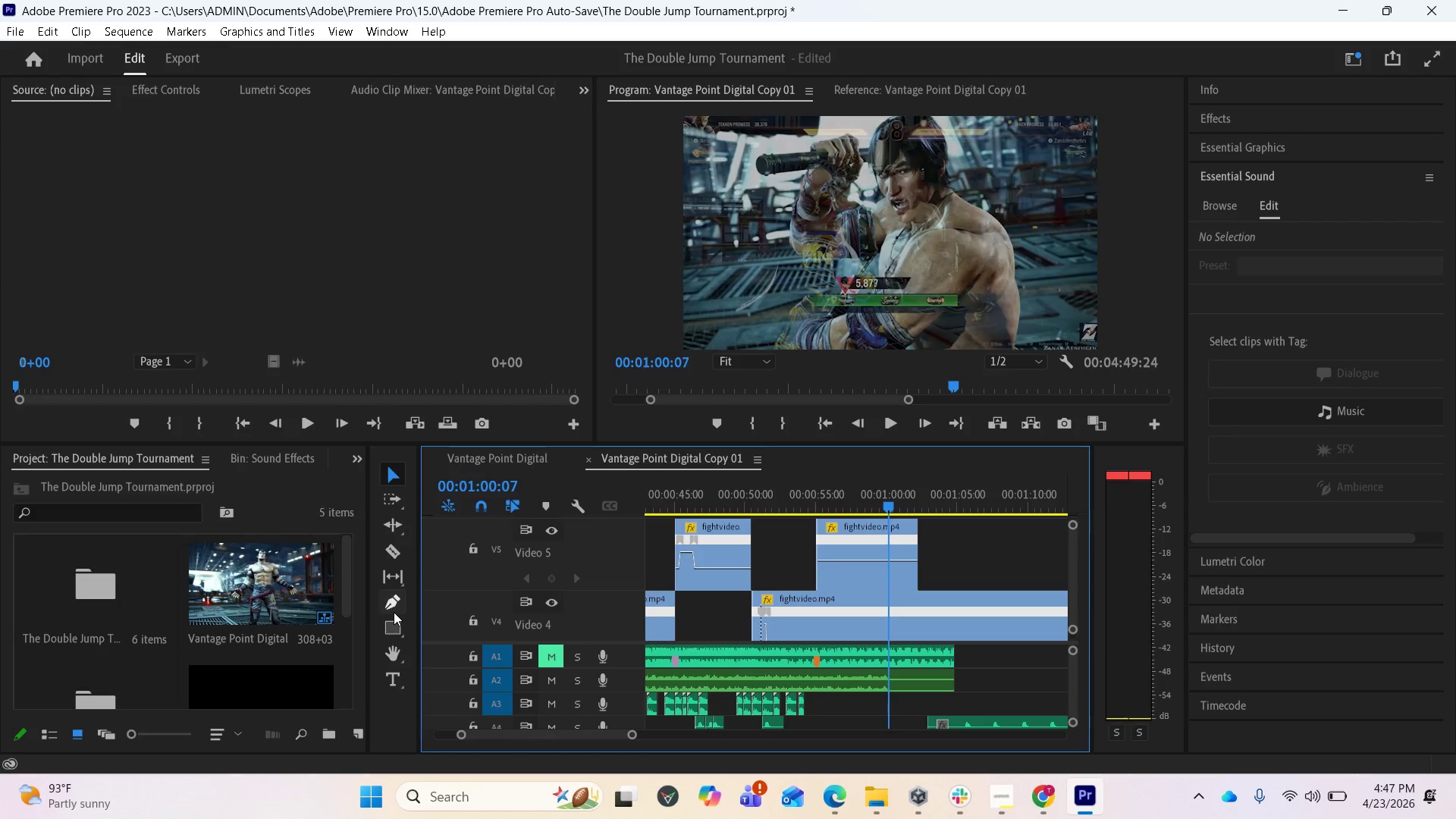 
left_click([390, 545])
 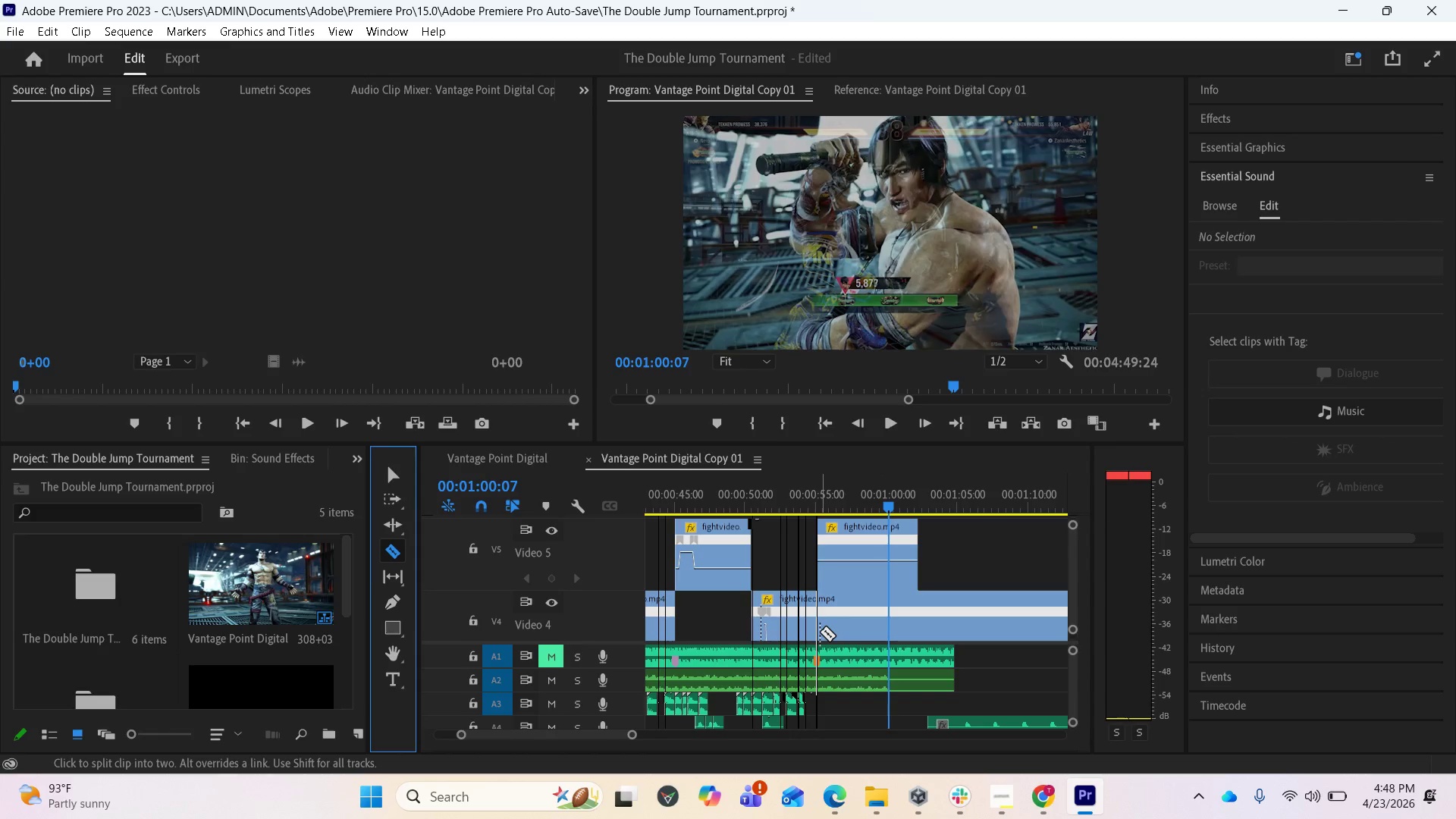 
left_click([820, 632])
 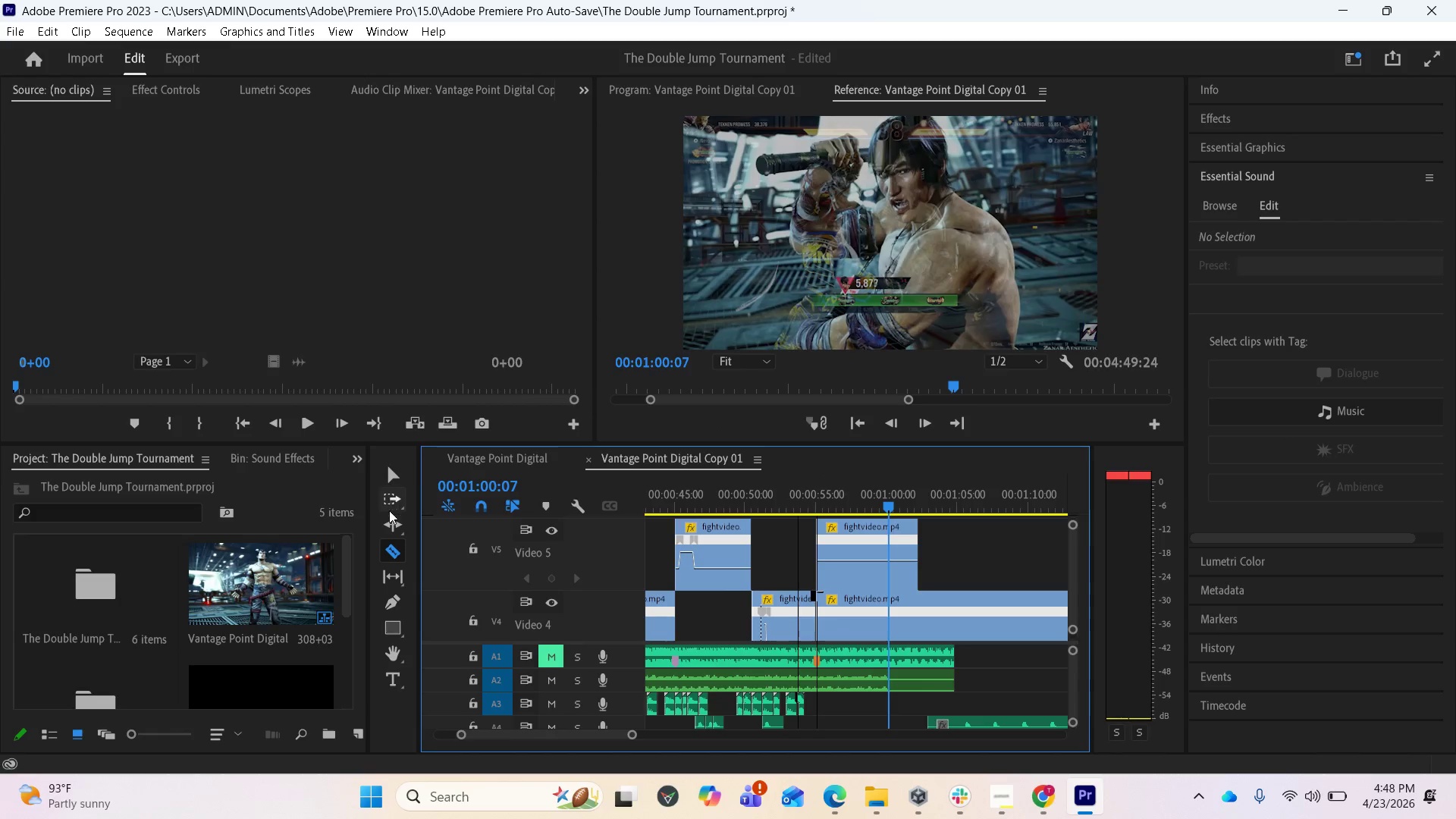 
left_click([391, 550])
 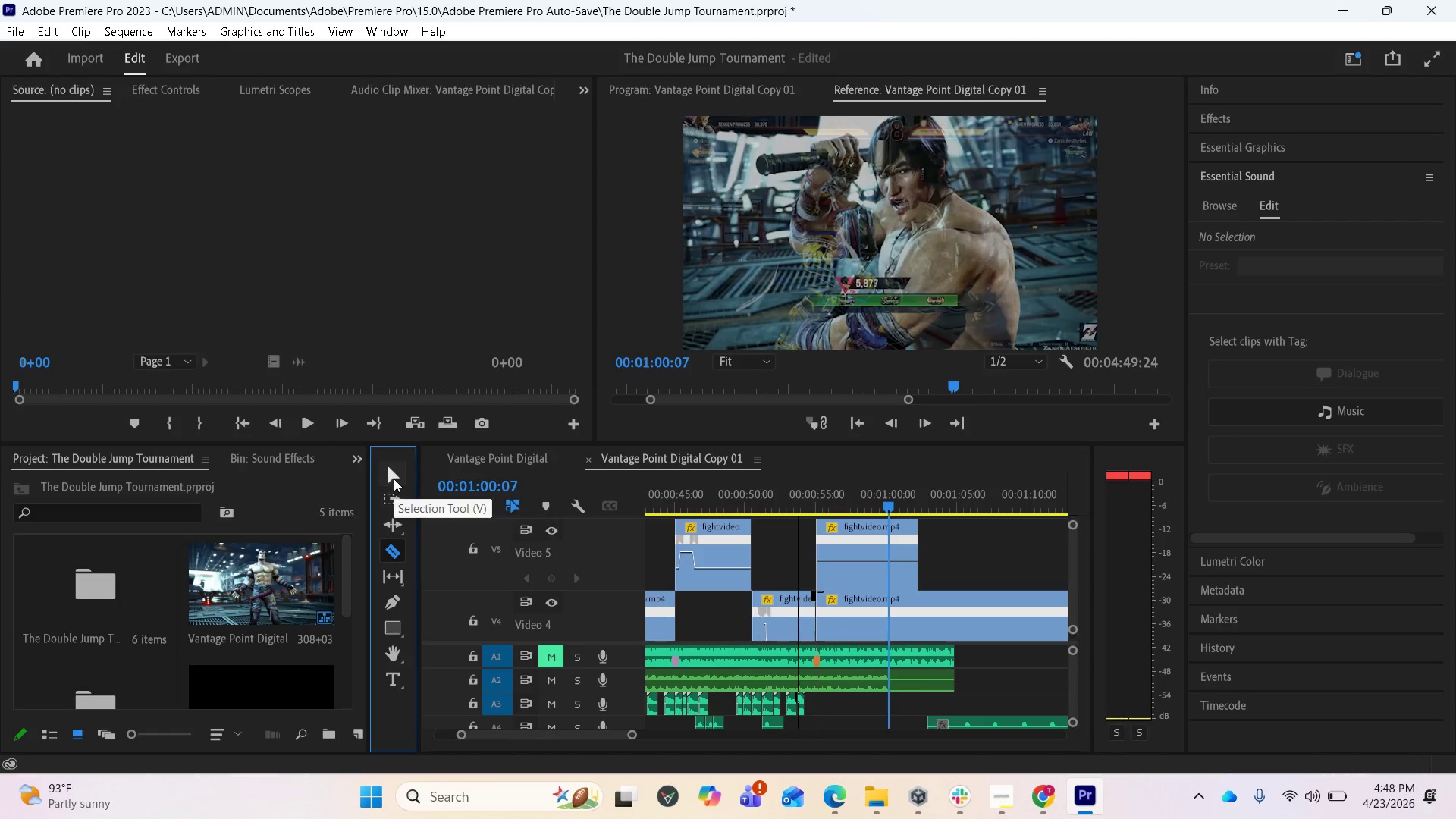 
left_click([394, 478])
 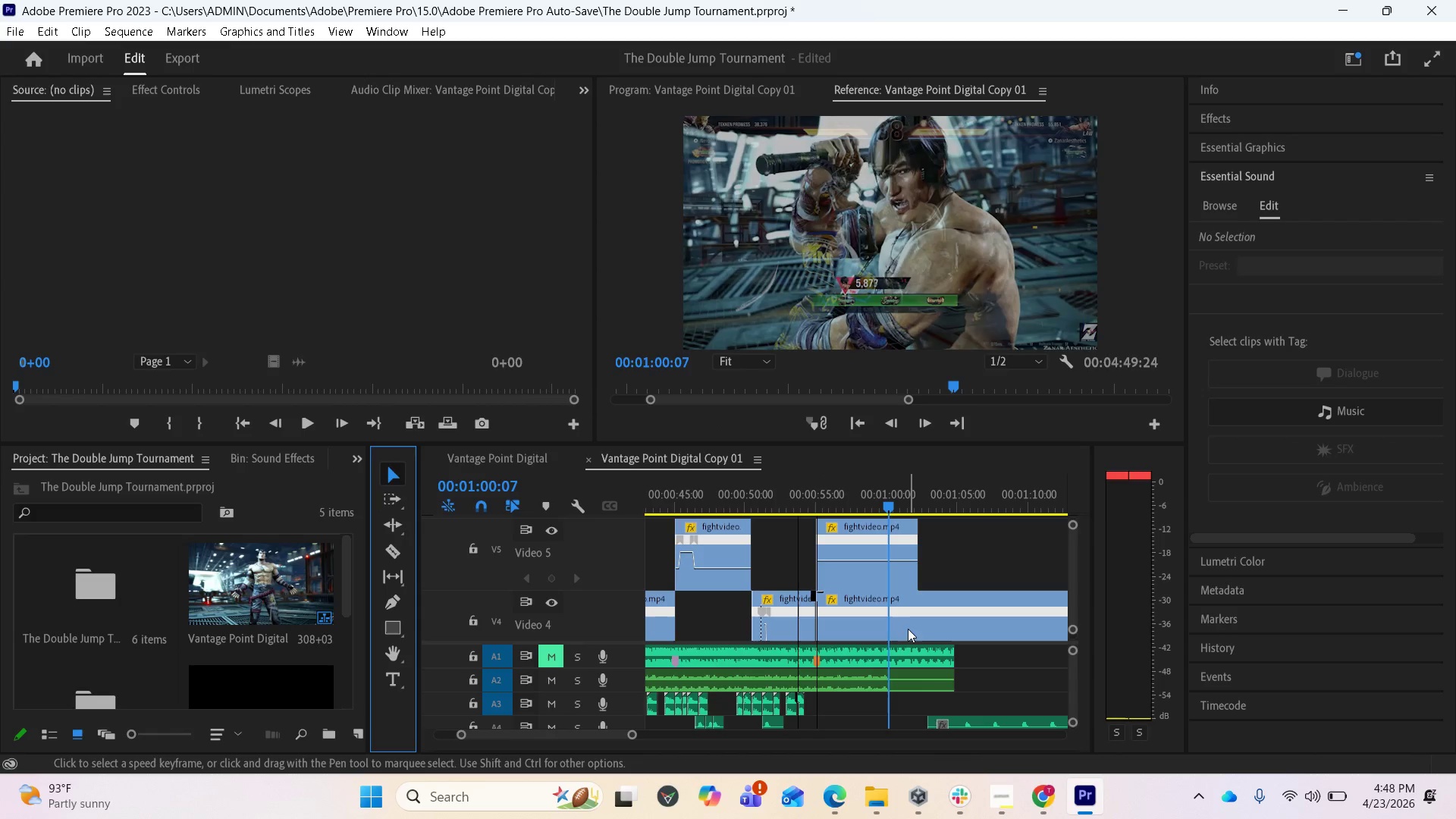 
left_click_drag(start_coordinate=[909, 620], to_coordinate=[1037, 639])
 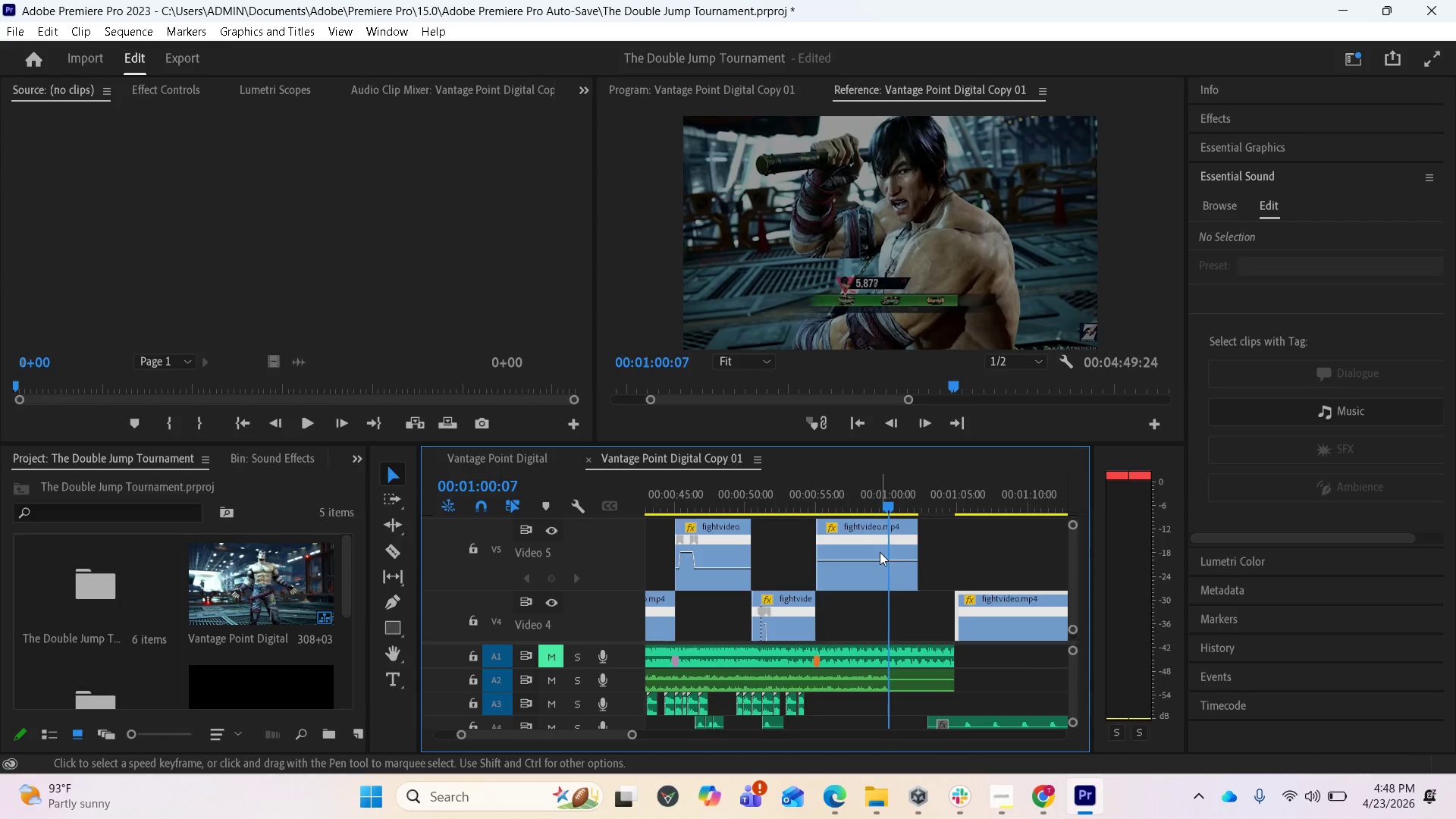 
left_click_drag(start_coordinate=[869, 554], to_coordinate=[861, 600])
 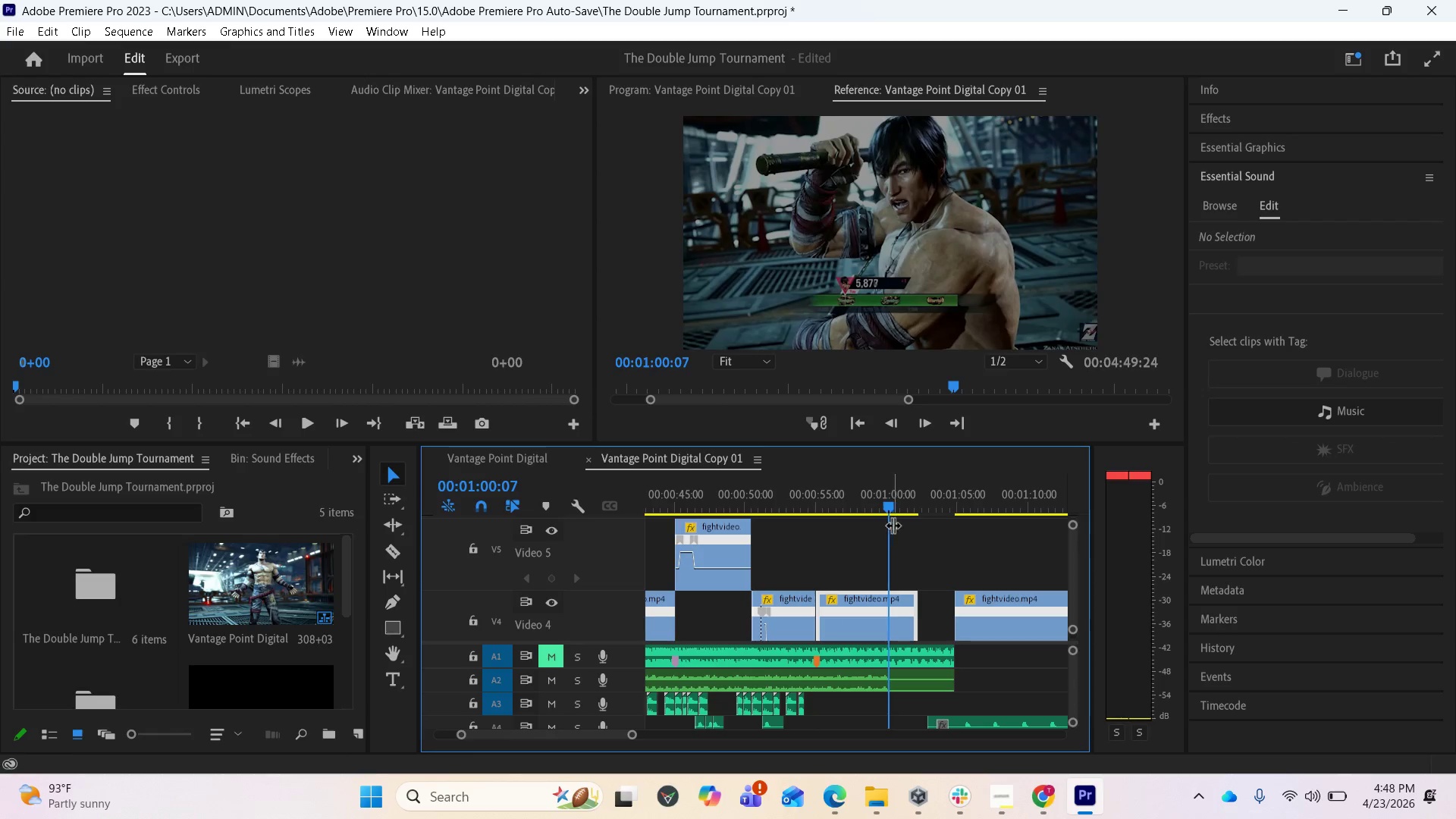 
left_click_drag(start_coordinate=[894, 506], to_coordinate=[857, 521])
 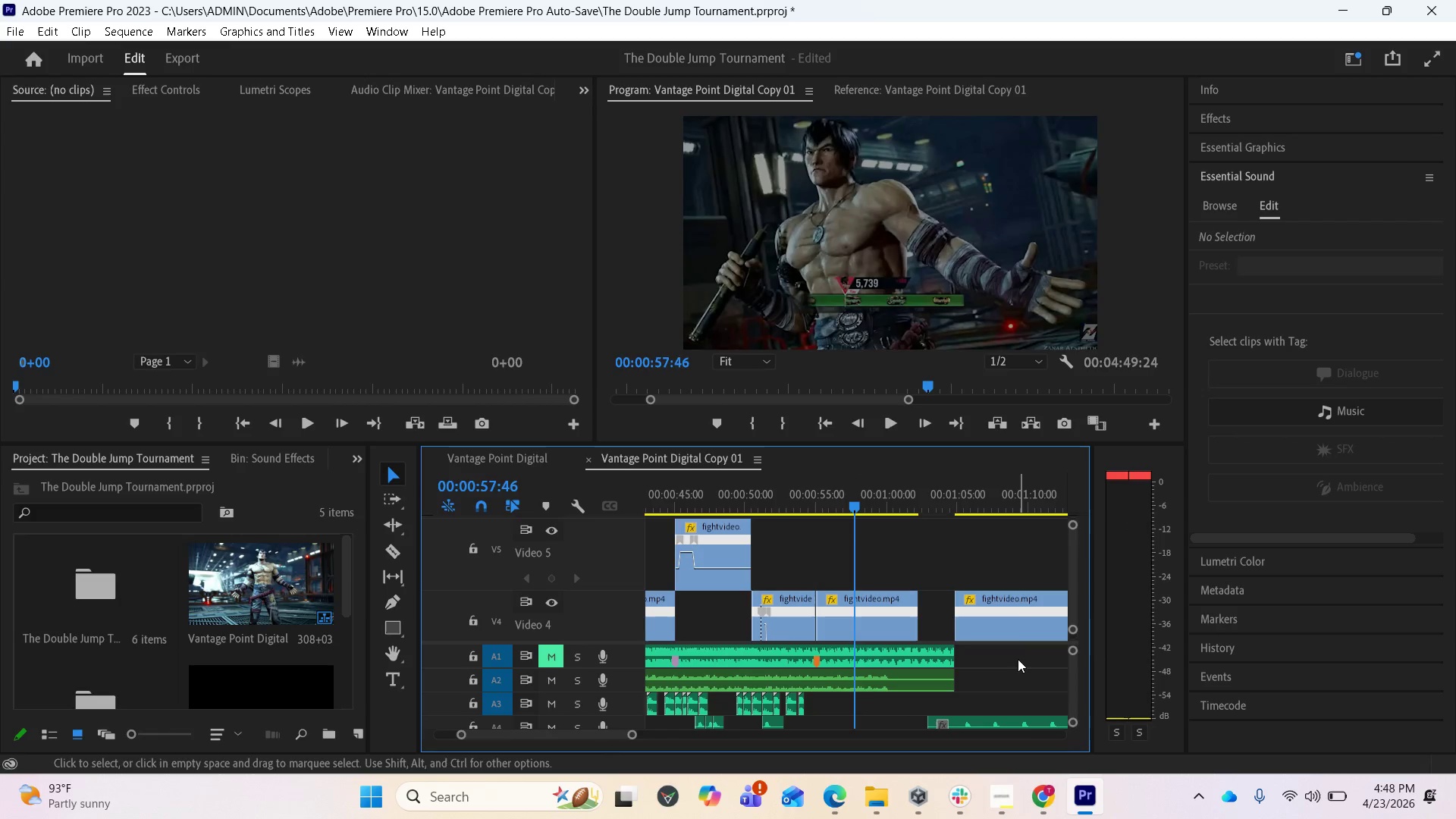 
left_click([1012, 608])
 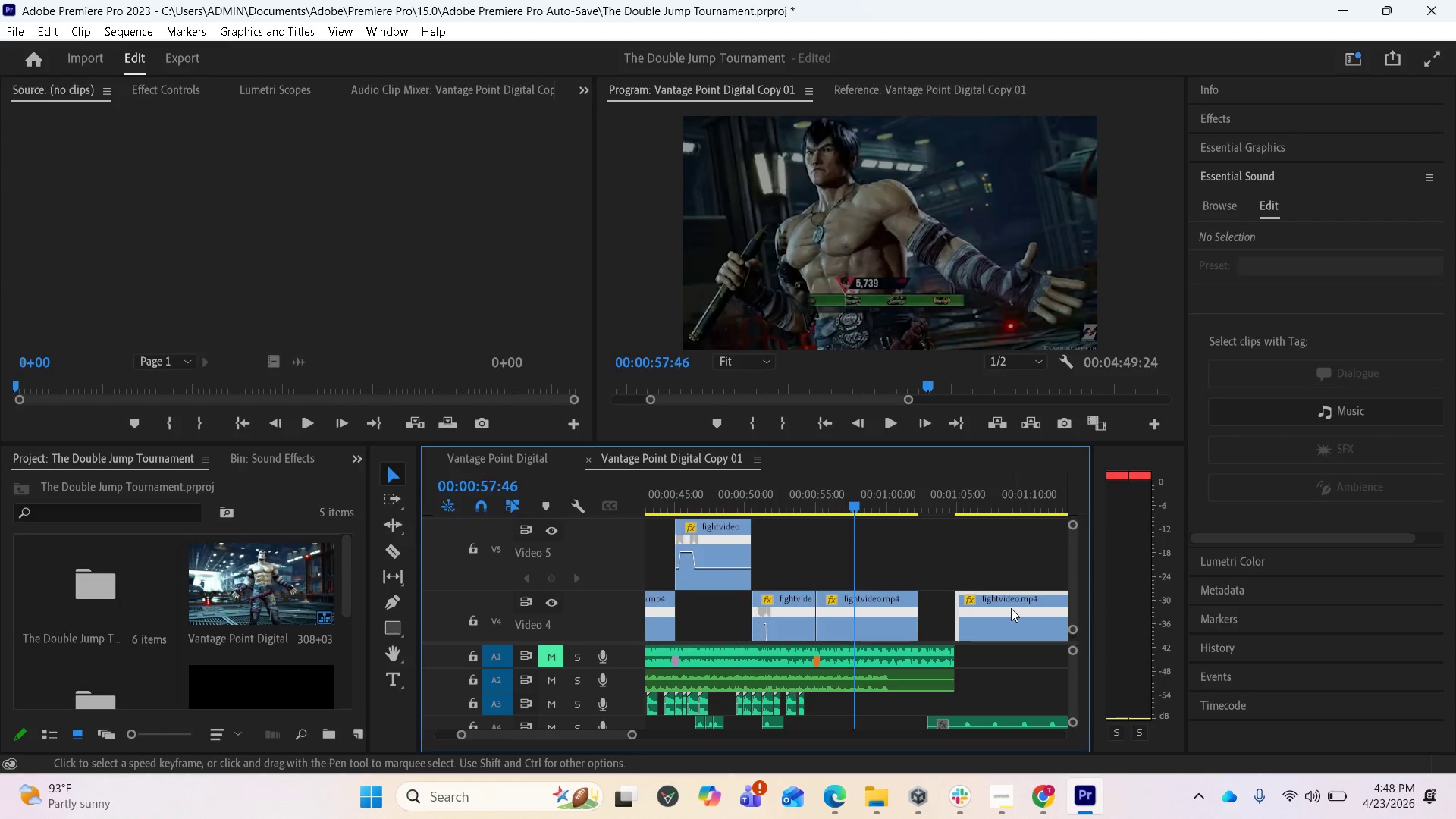 
scroll: coordinate [1006, 607], scroll_direction: down, amount: 4.0
 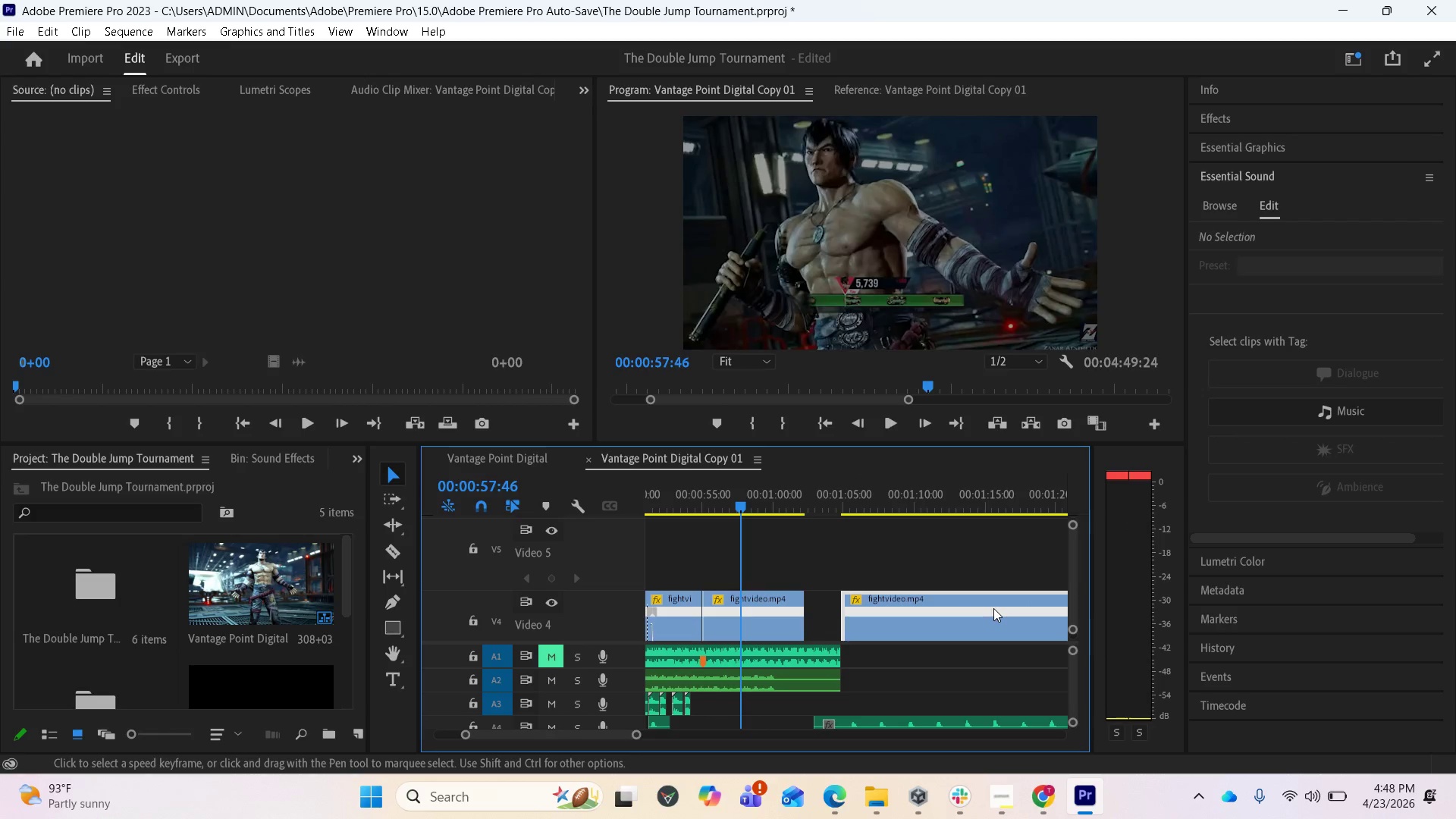 
key(Equal)
 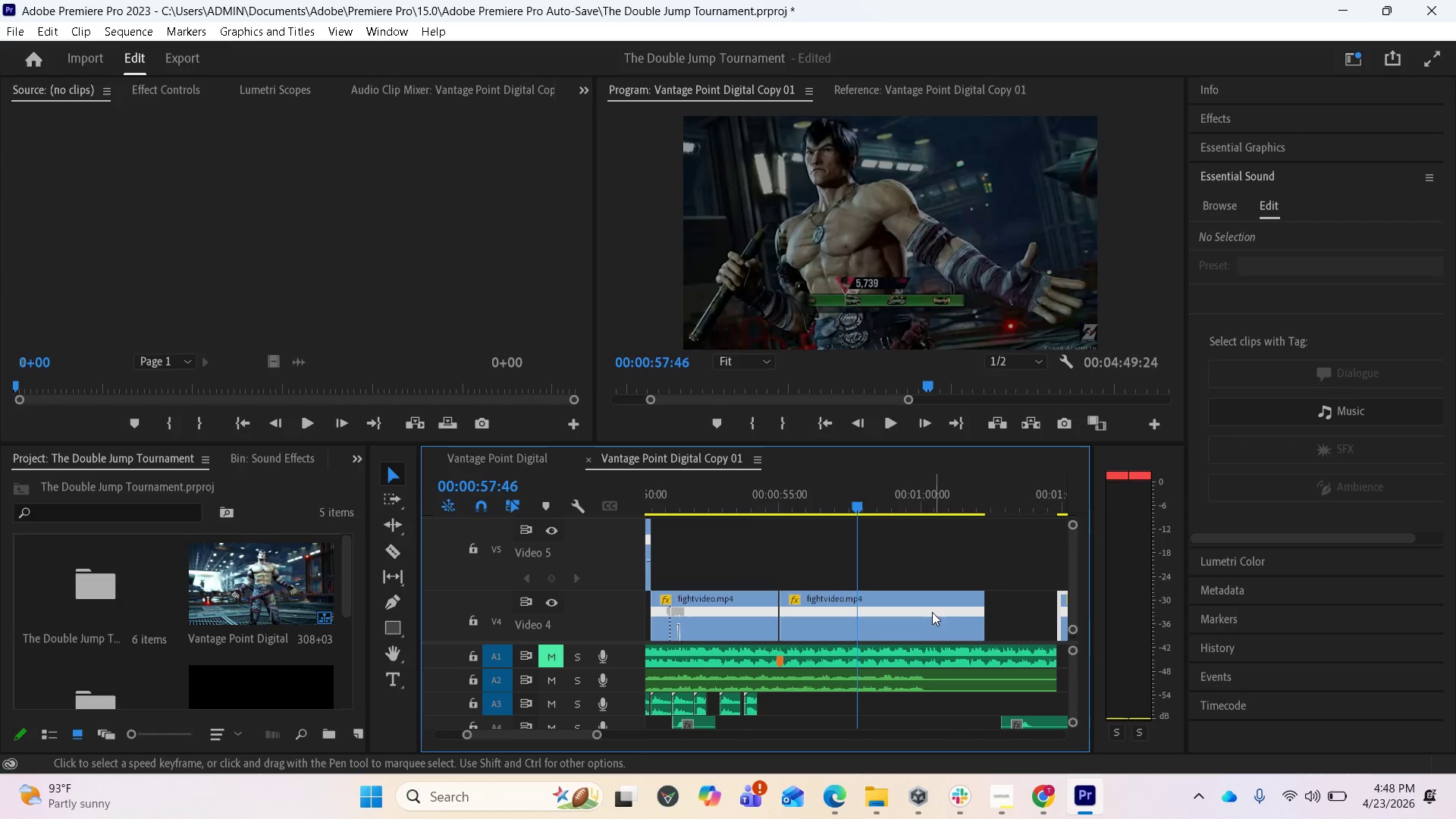 
left_click([960, 616])
 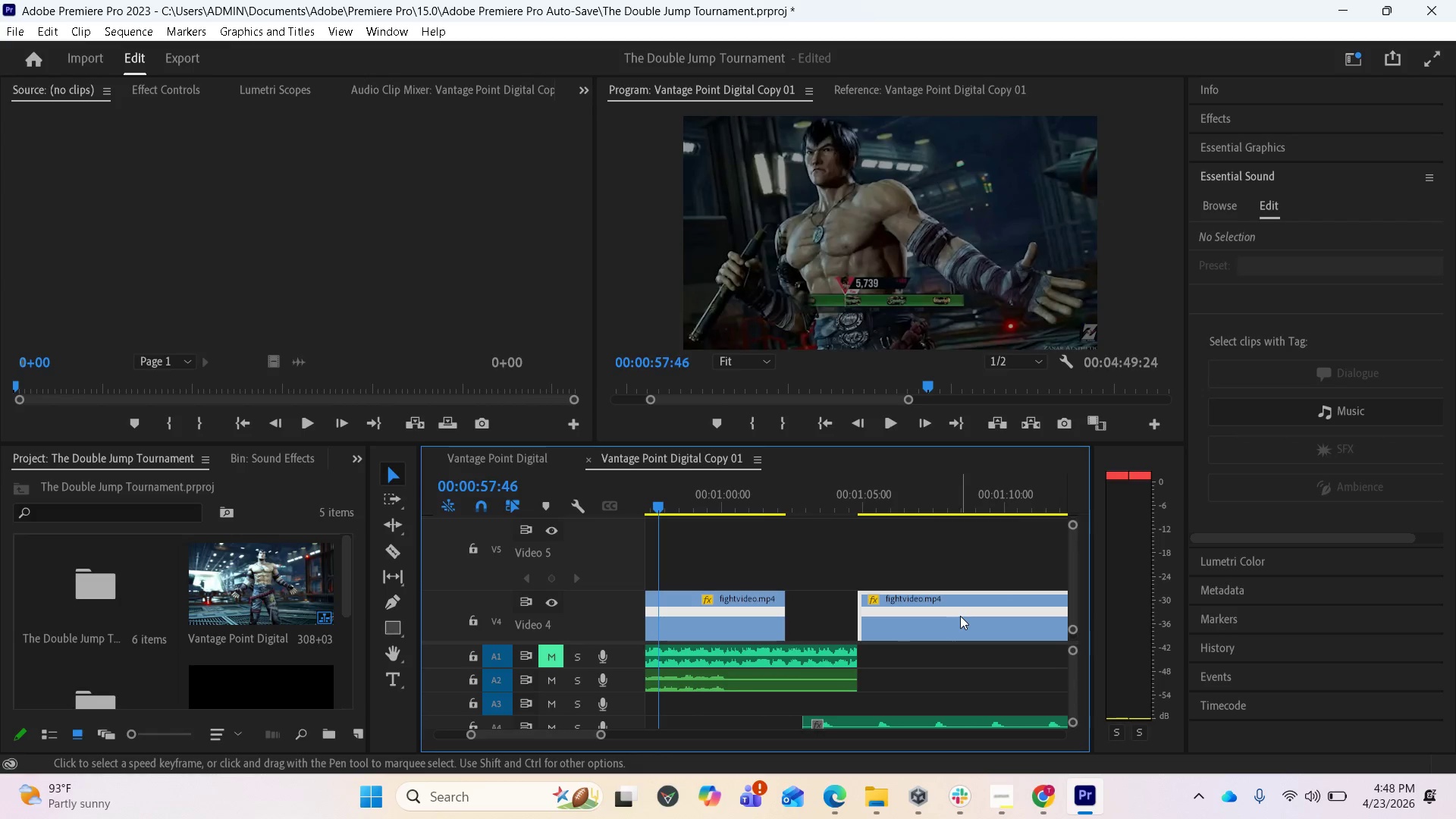 
scroll: coordinate [948, 621], scroll_direction: down, amount: 7.0
 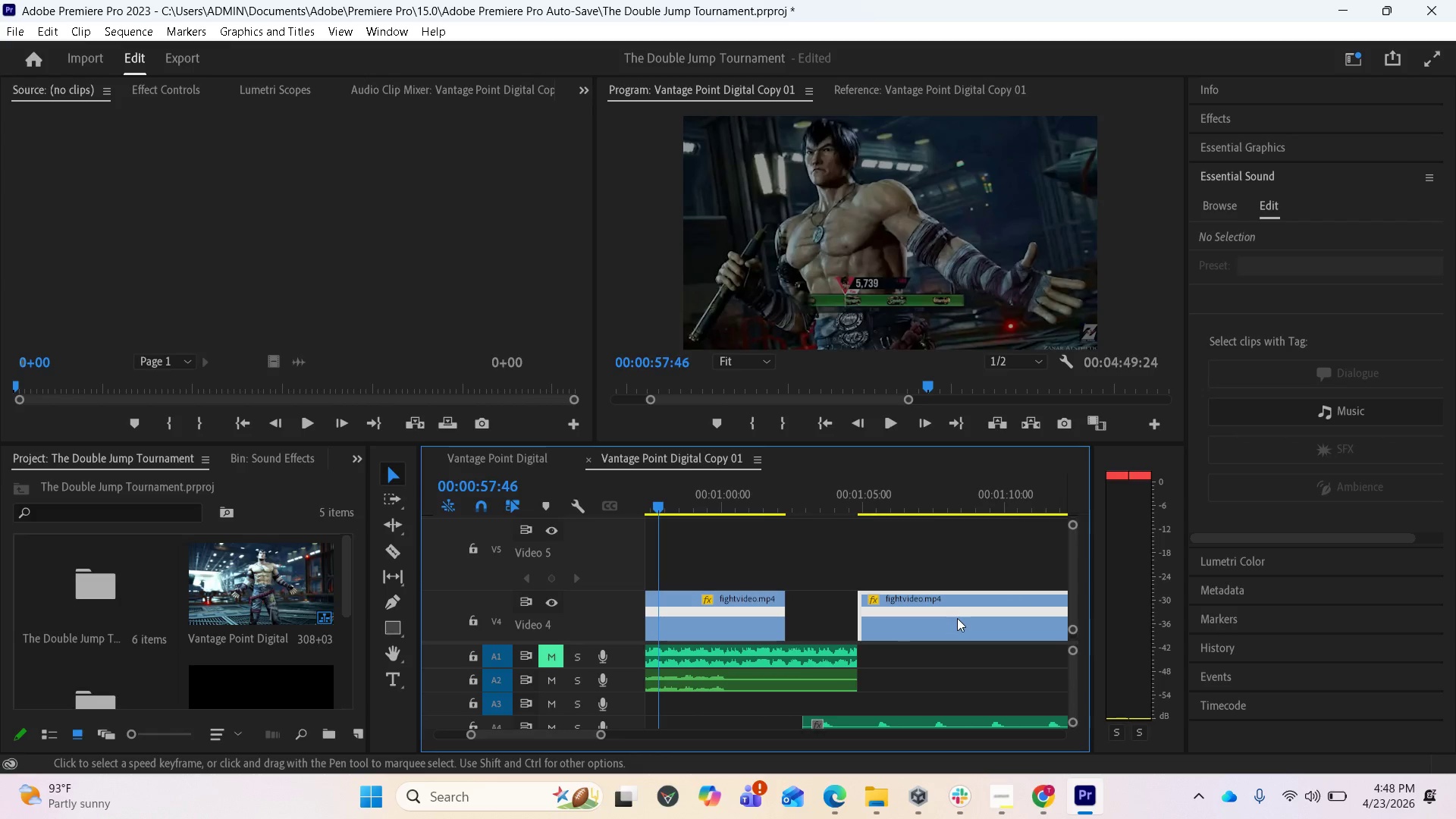 
key(Delete)
 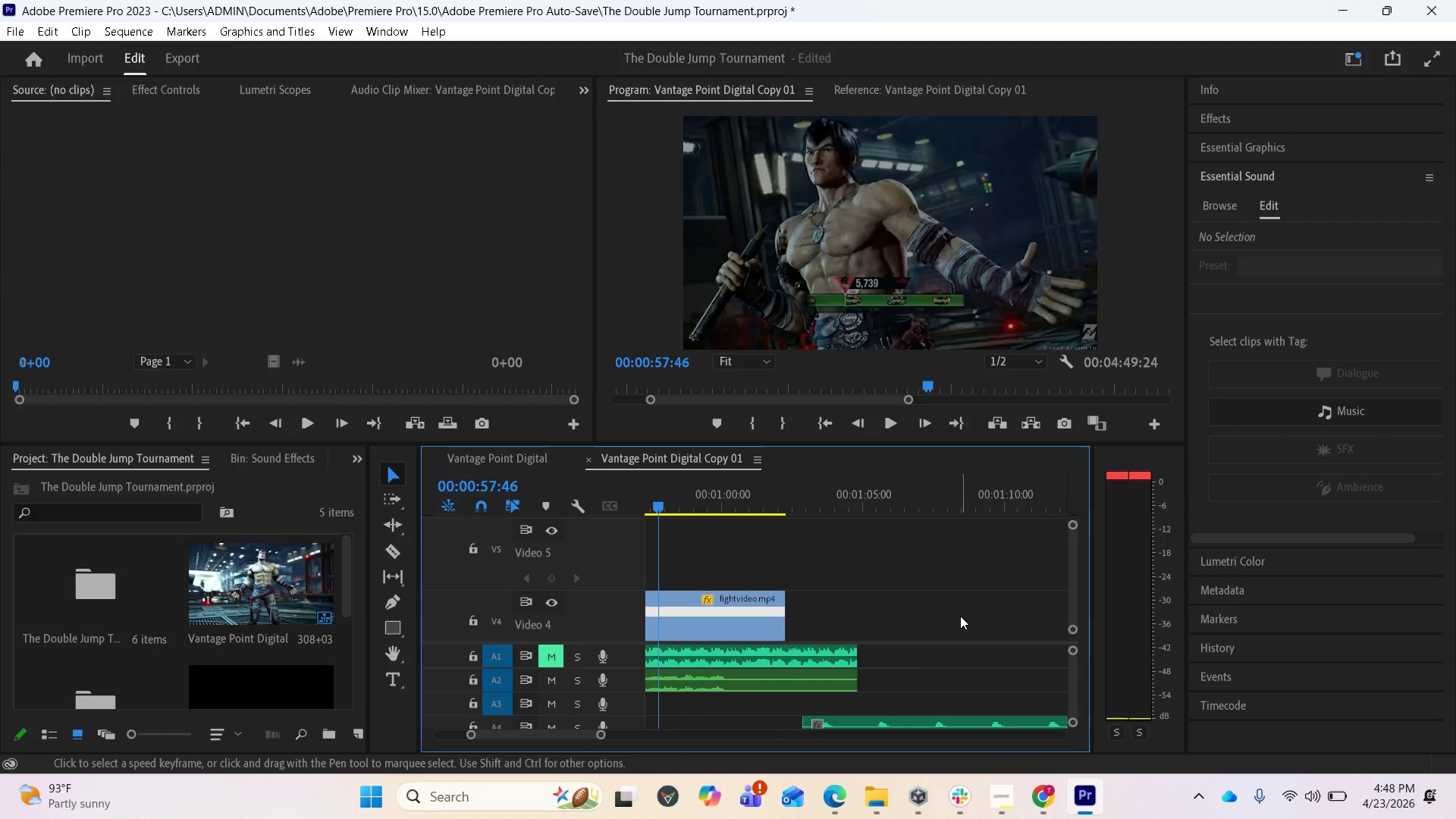 
scroll: coordinate [968, 613], scroll_direction: down, amount: 16.0
 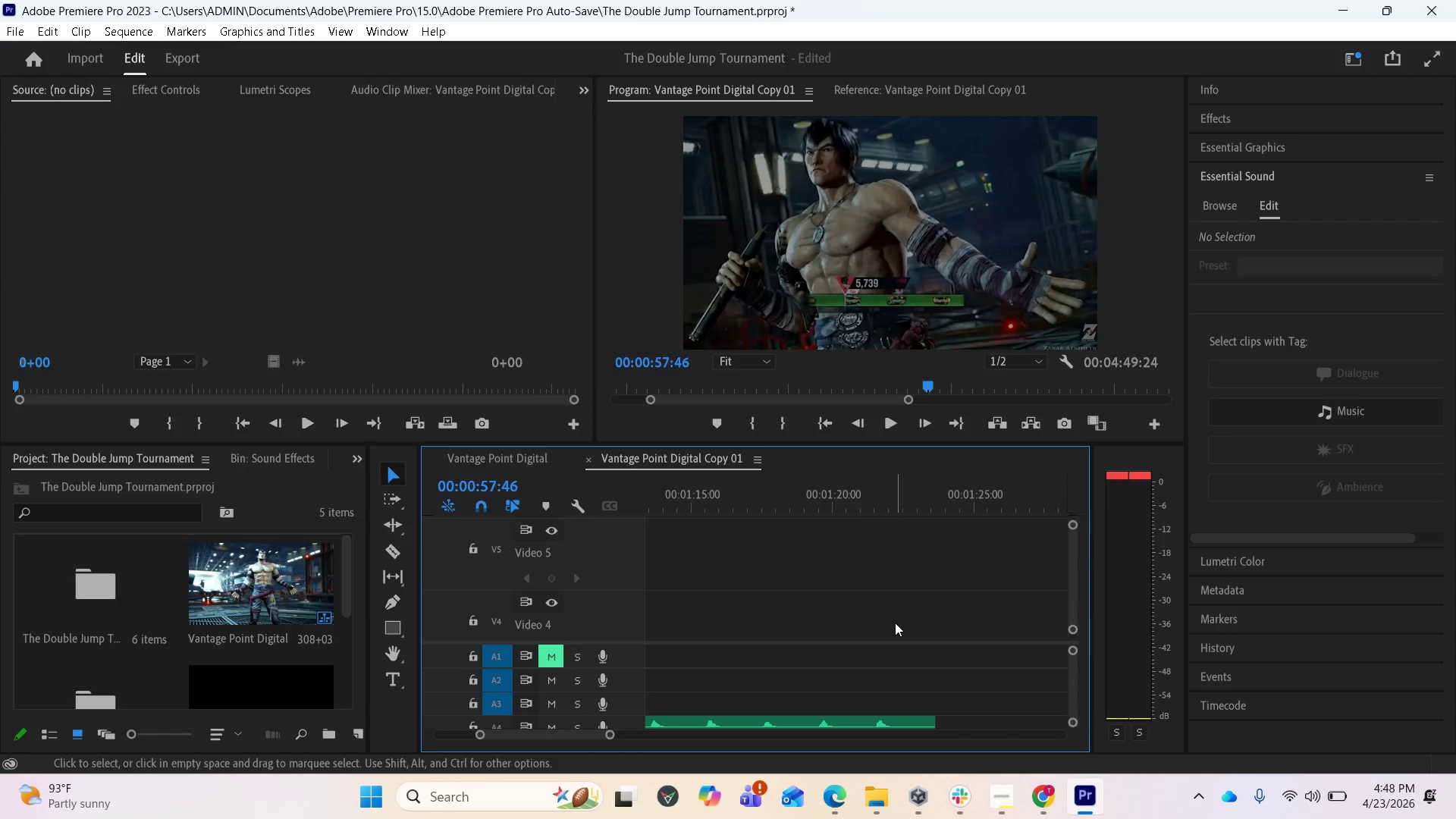 
key(Minus)
 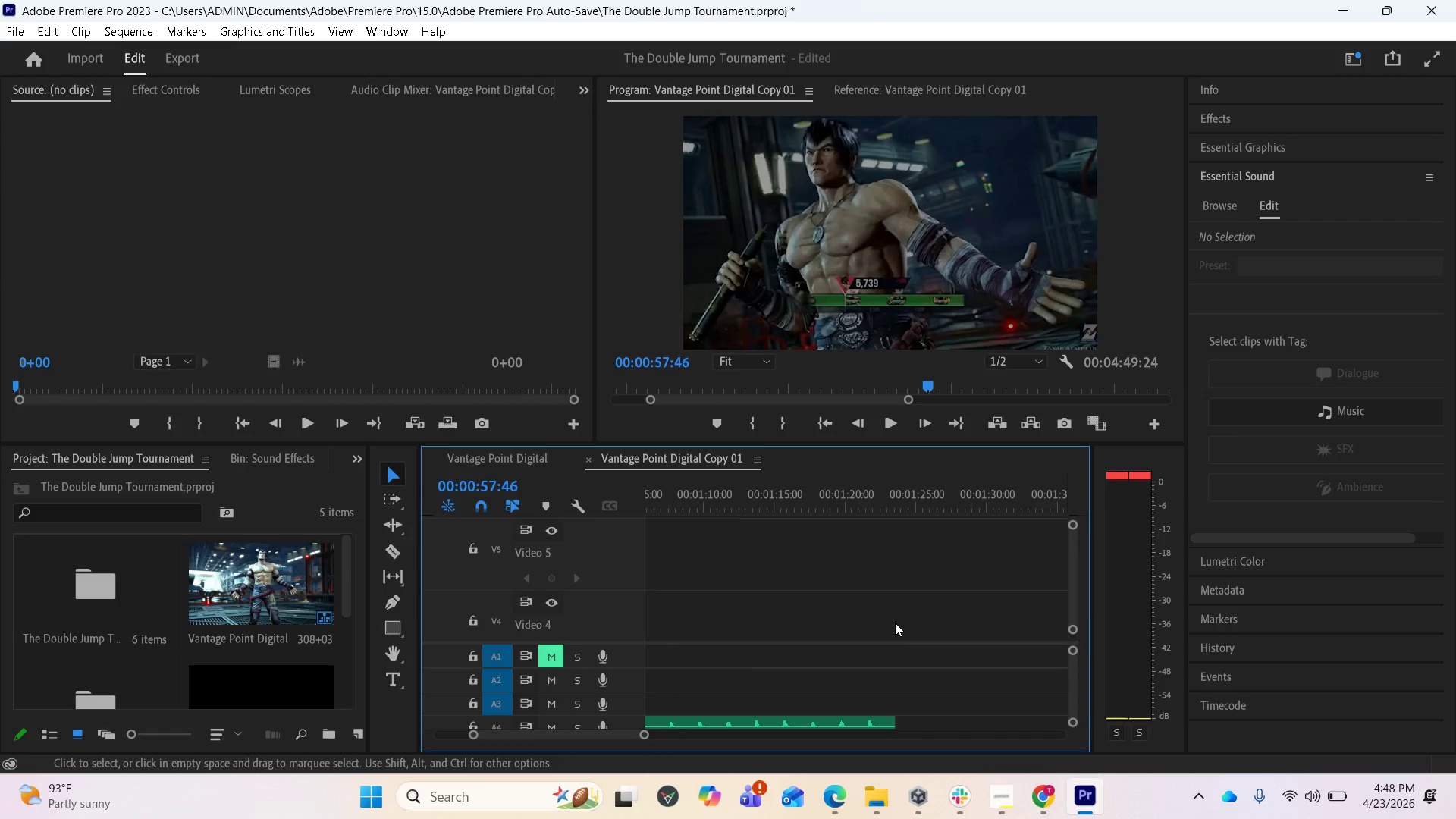 
key(Minus)
 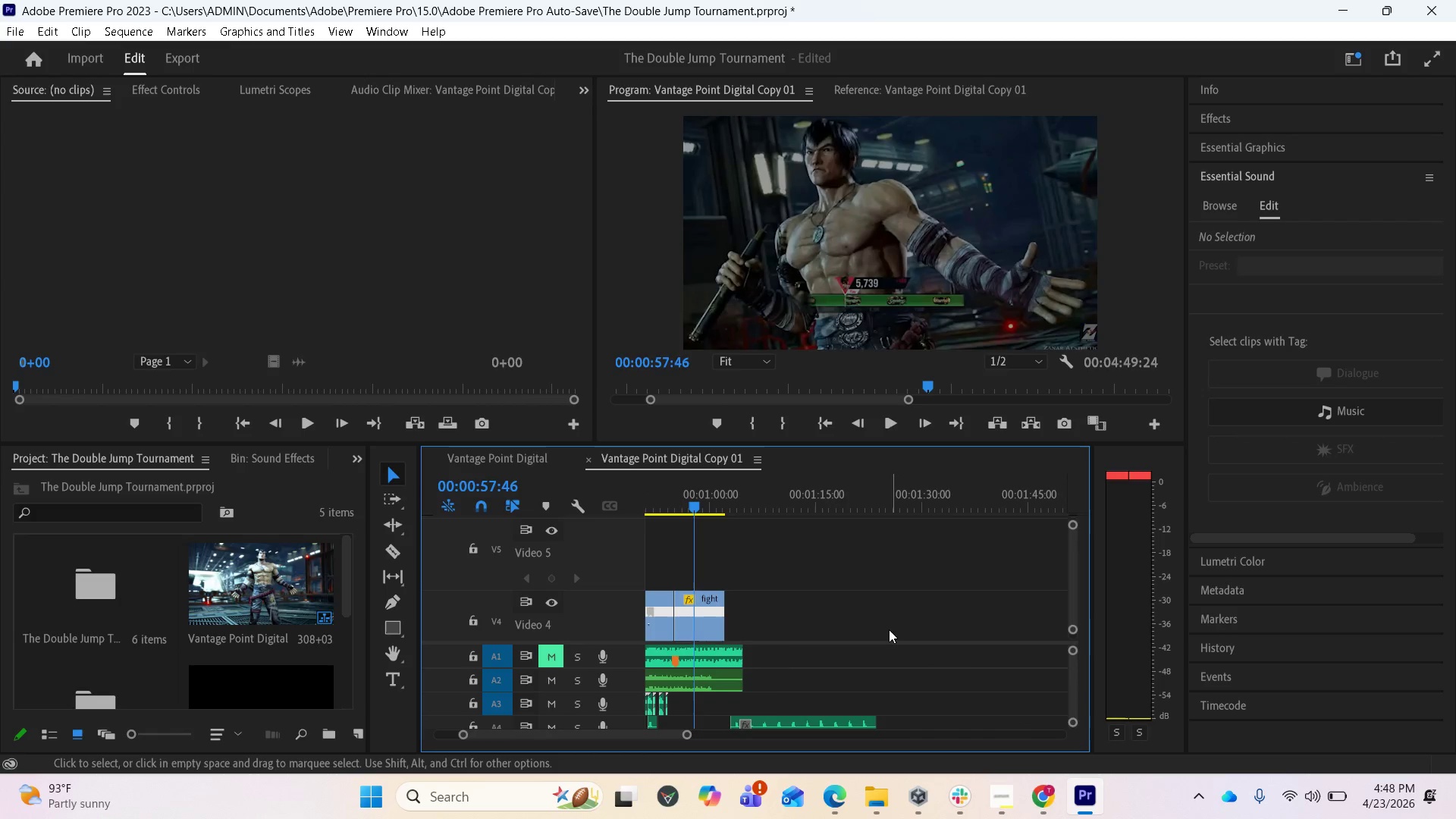 
key(Minus)
 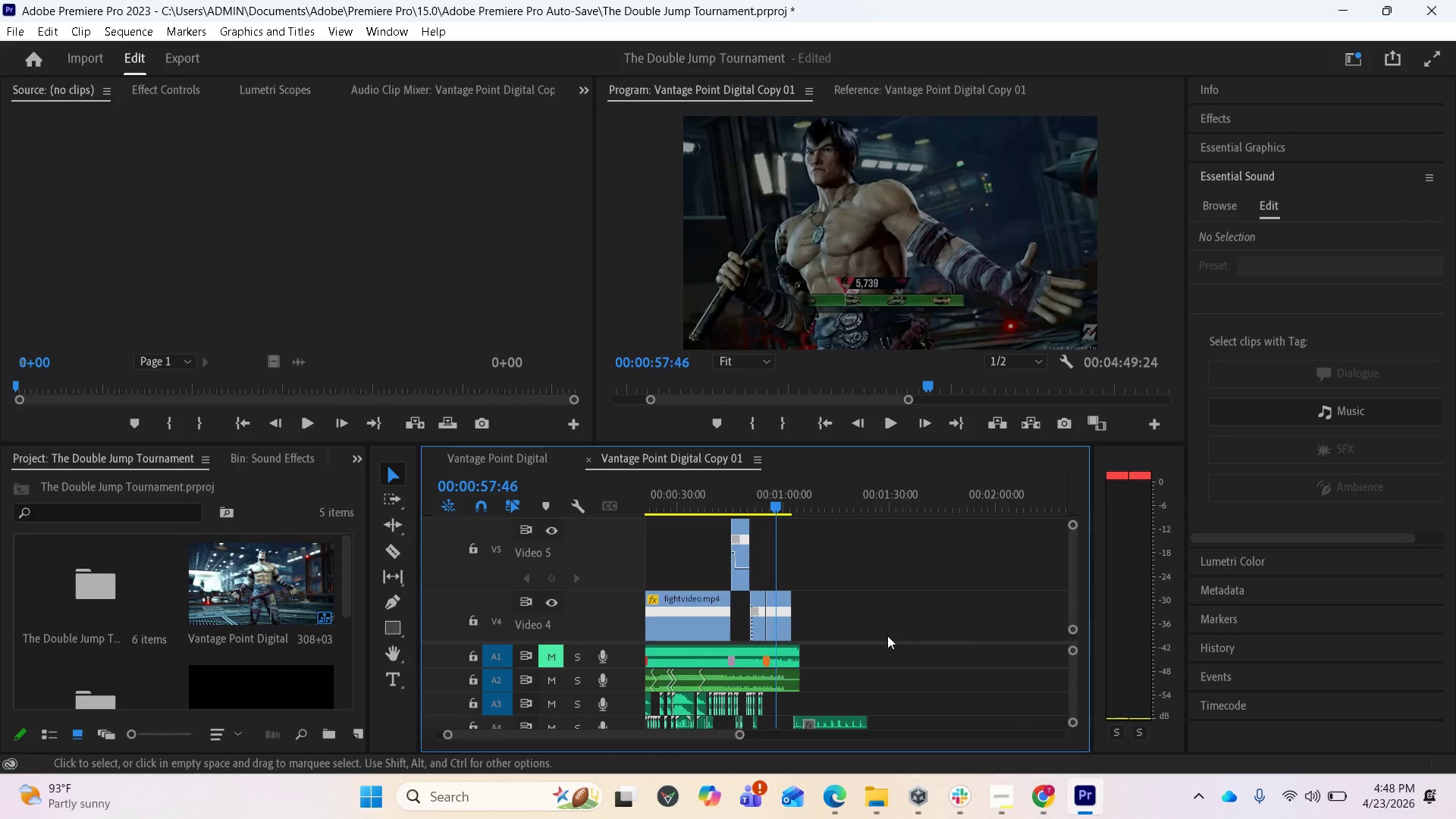 
scroll: coordinate [886, 639], scroll_direction: down, amount: 8.0
 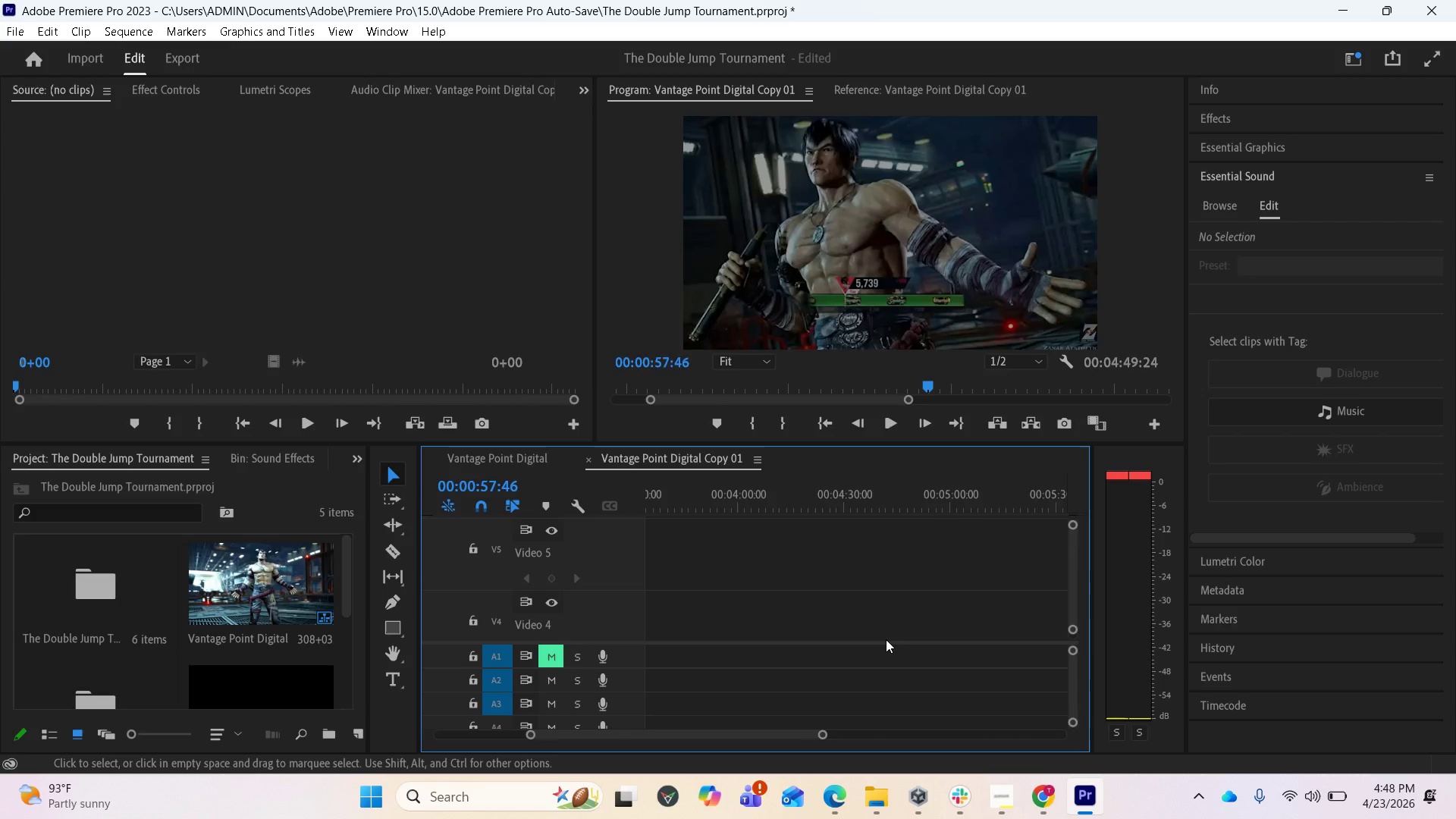 
key(Minus)
 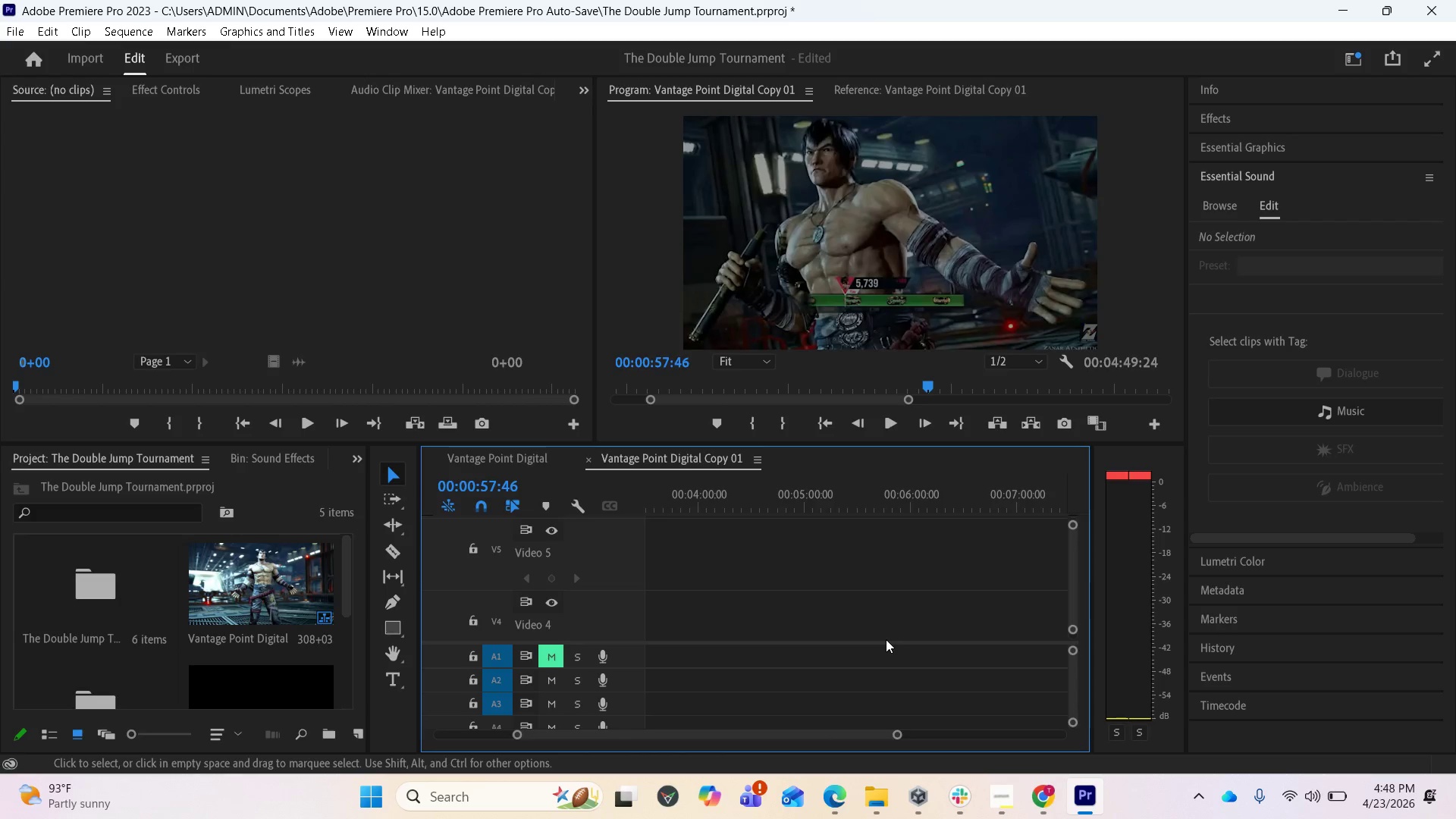 
key(Minus)
 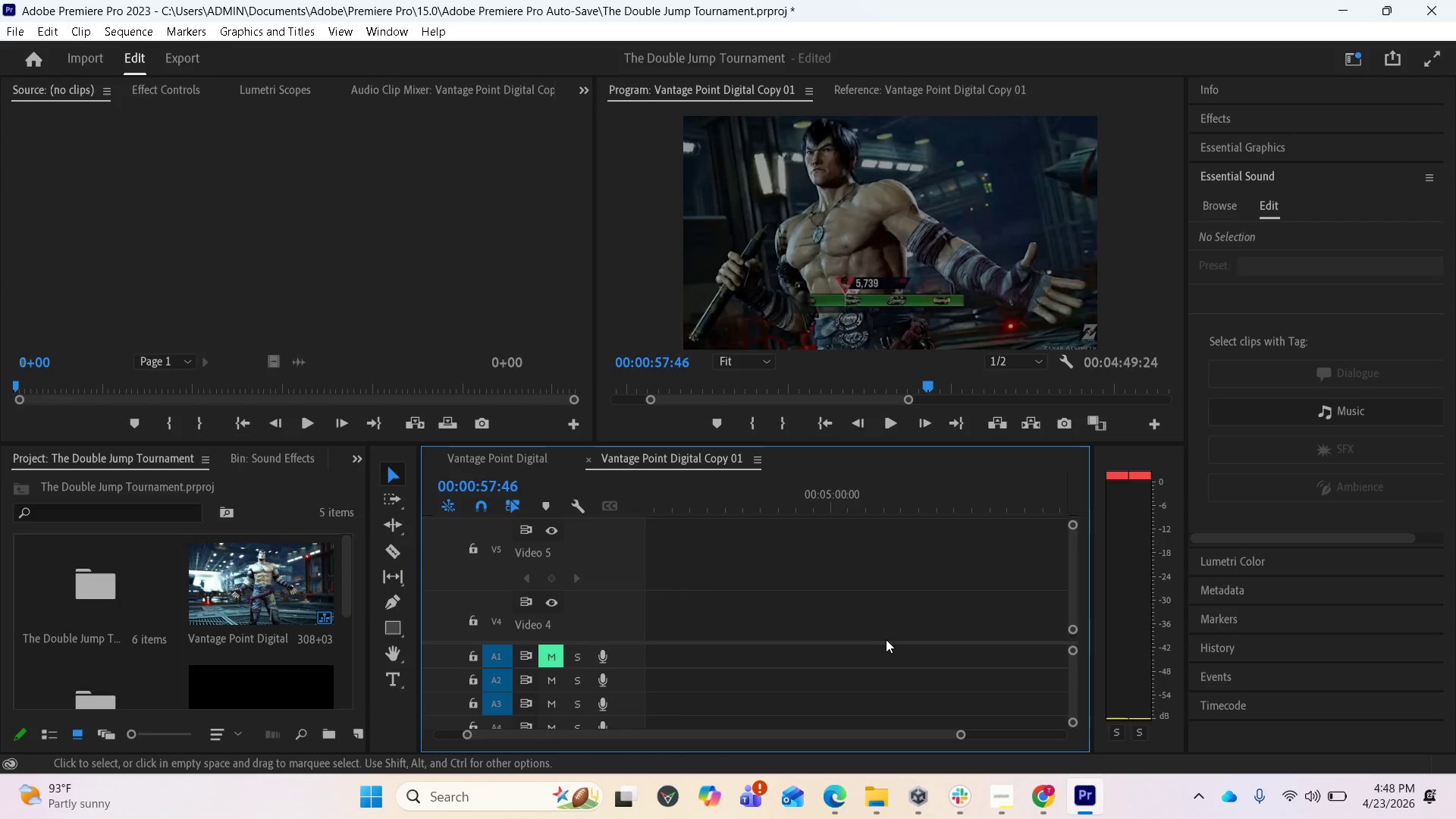 
key(Minus)
 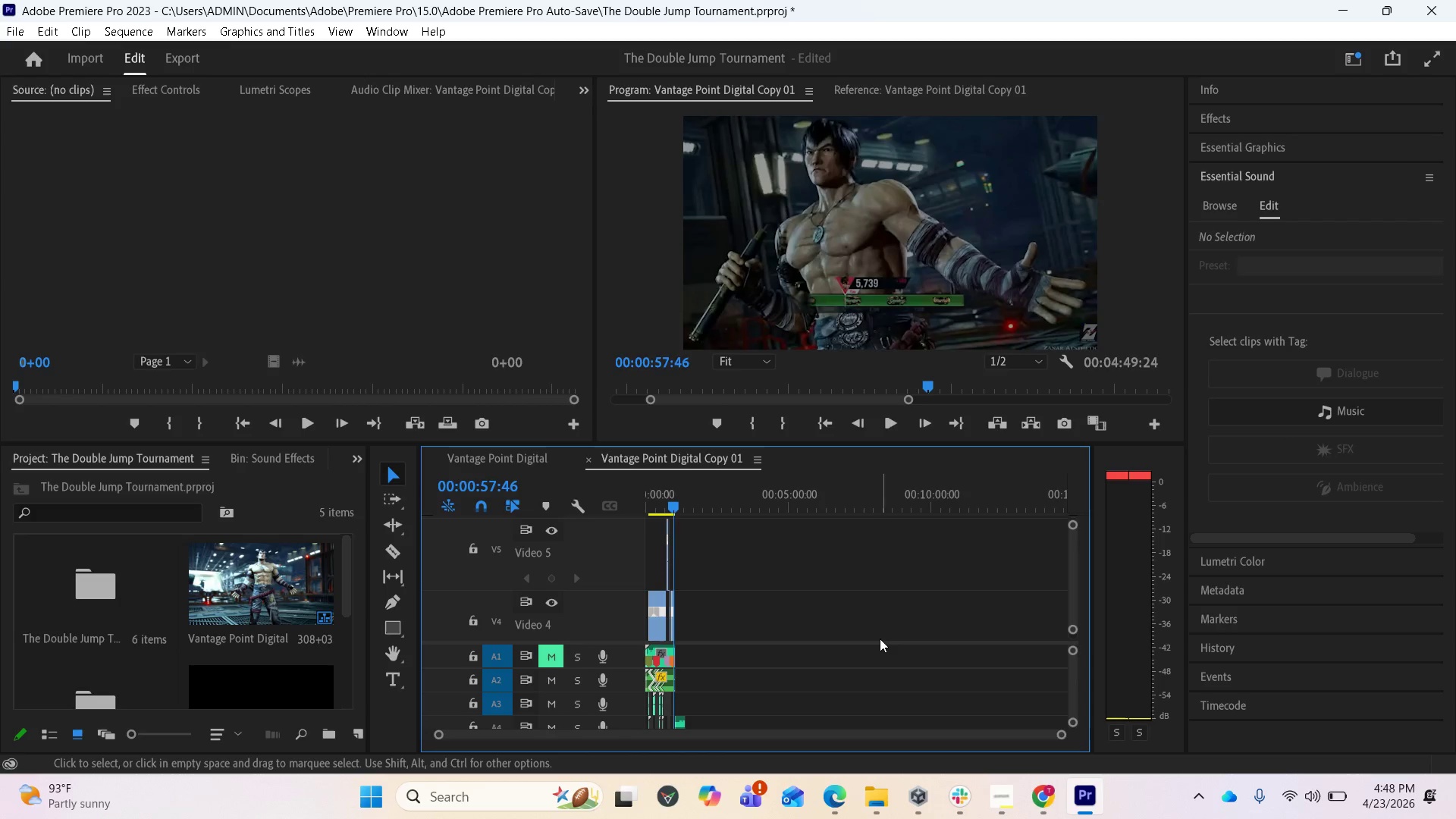 
key(Minus)
 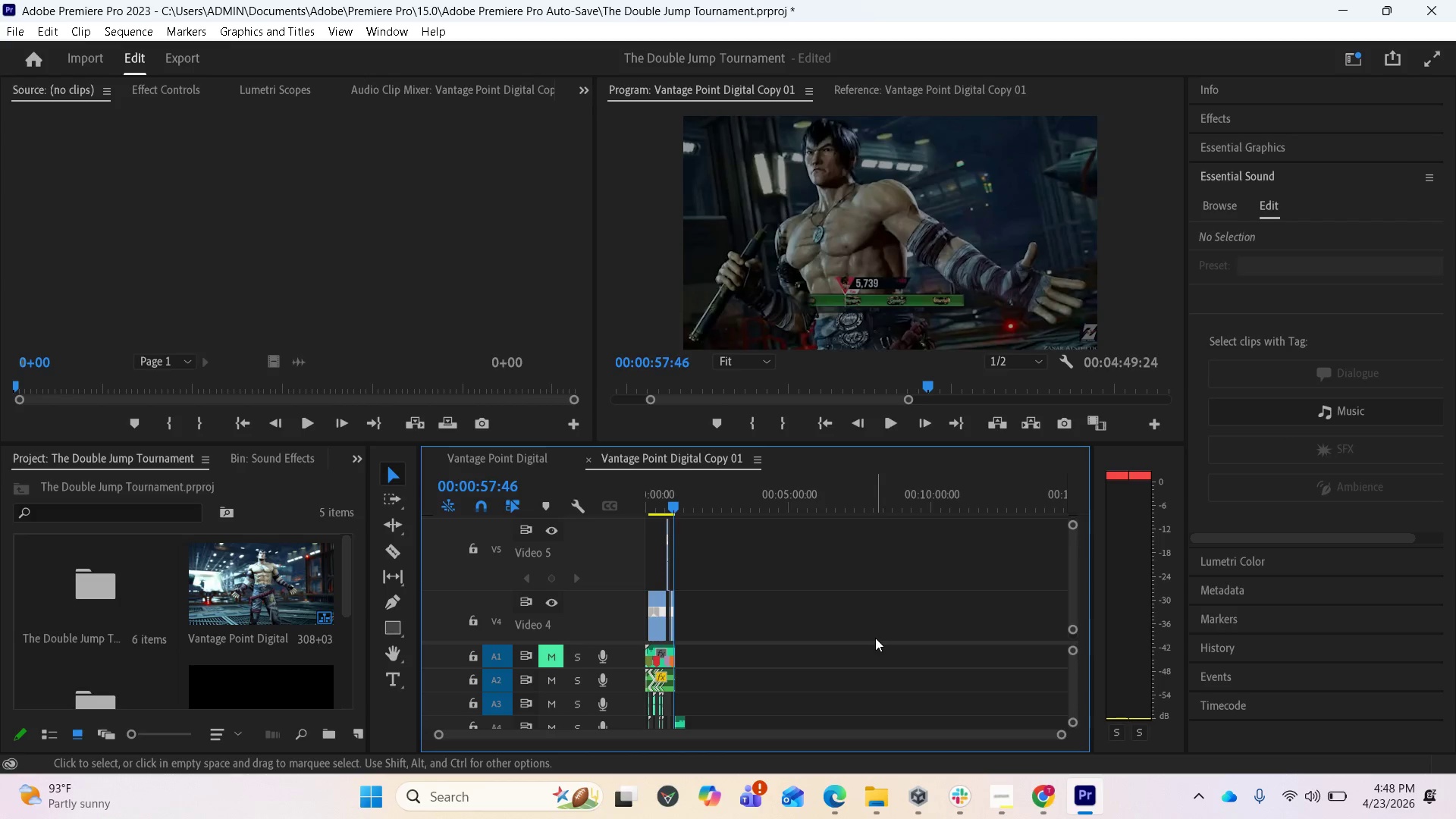 
key(Minus)
 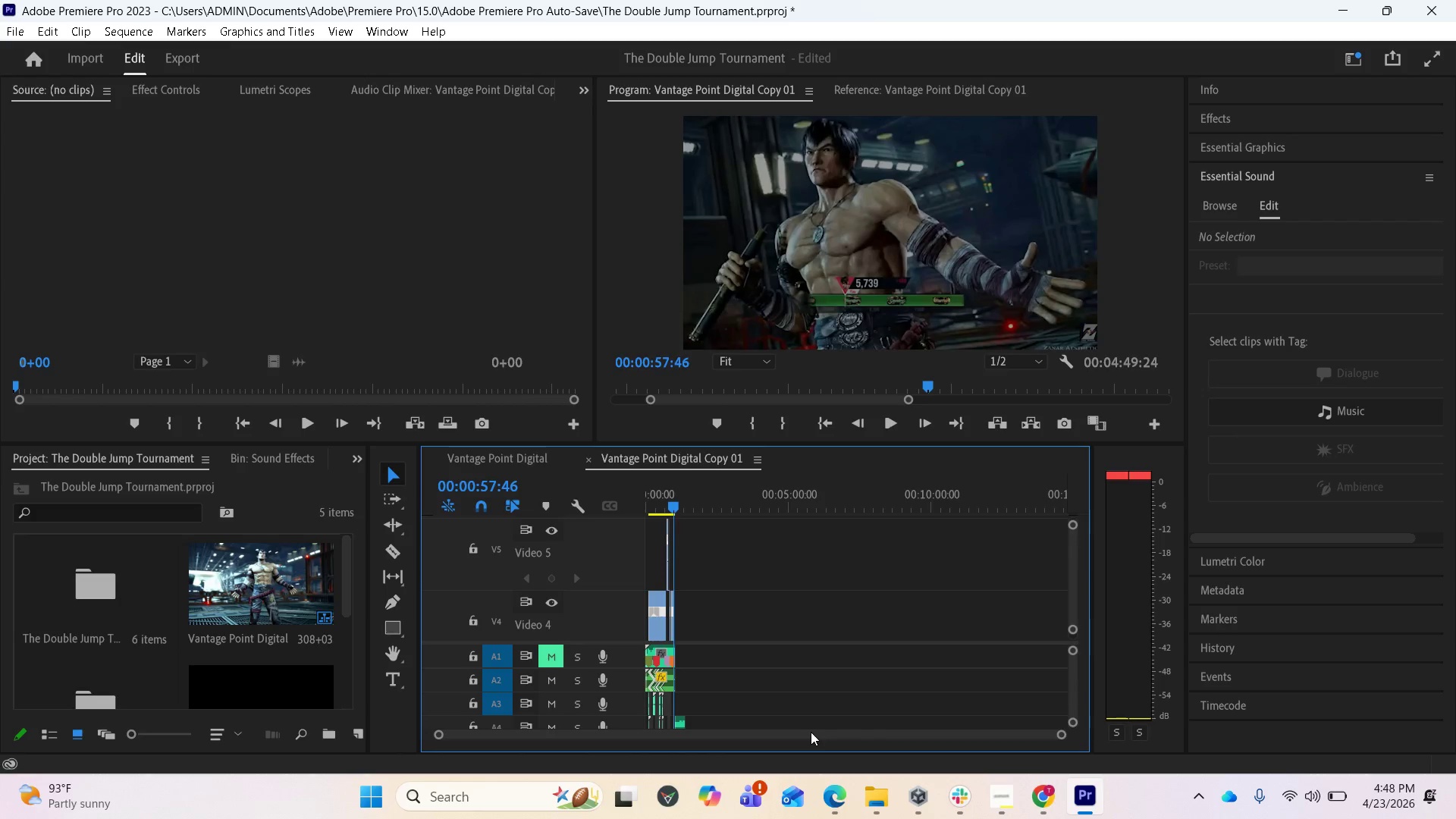 
scroll: coordinate [875, 638], scroll_direction: down, amount: 6.0
 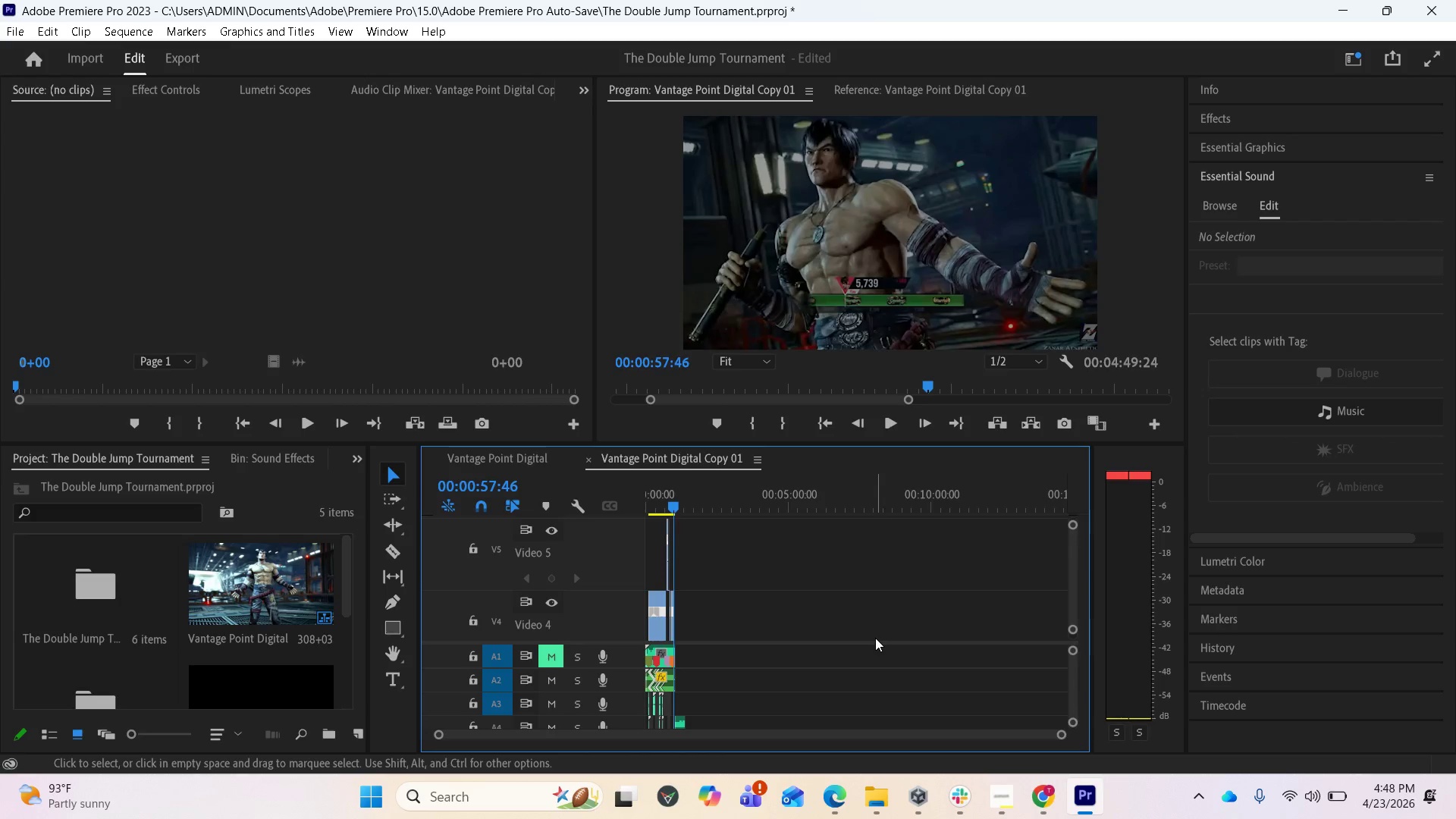 
left_click_drag(start_coordinate=[814, 736], to_coordinate=[921, 737])
 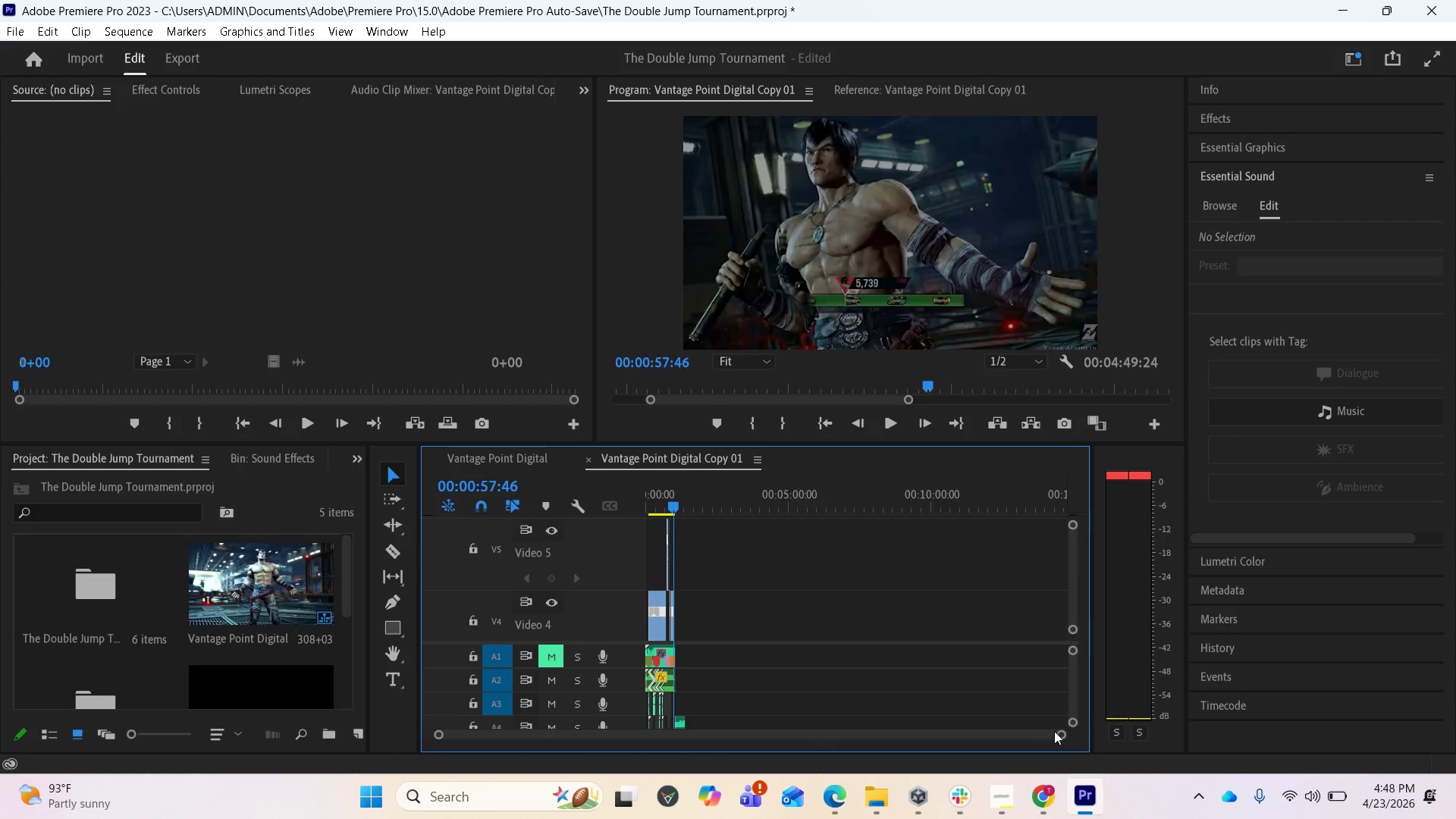 
left_click_drag(start_coordinate=[1059, 731], to_coordinate=[1120, 731])
 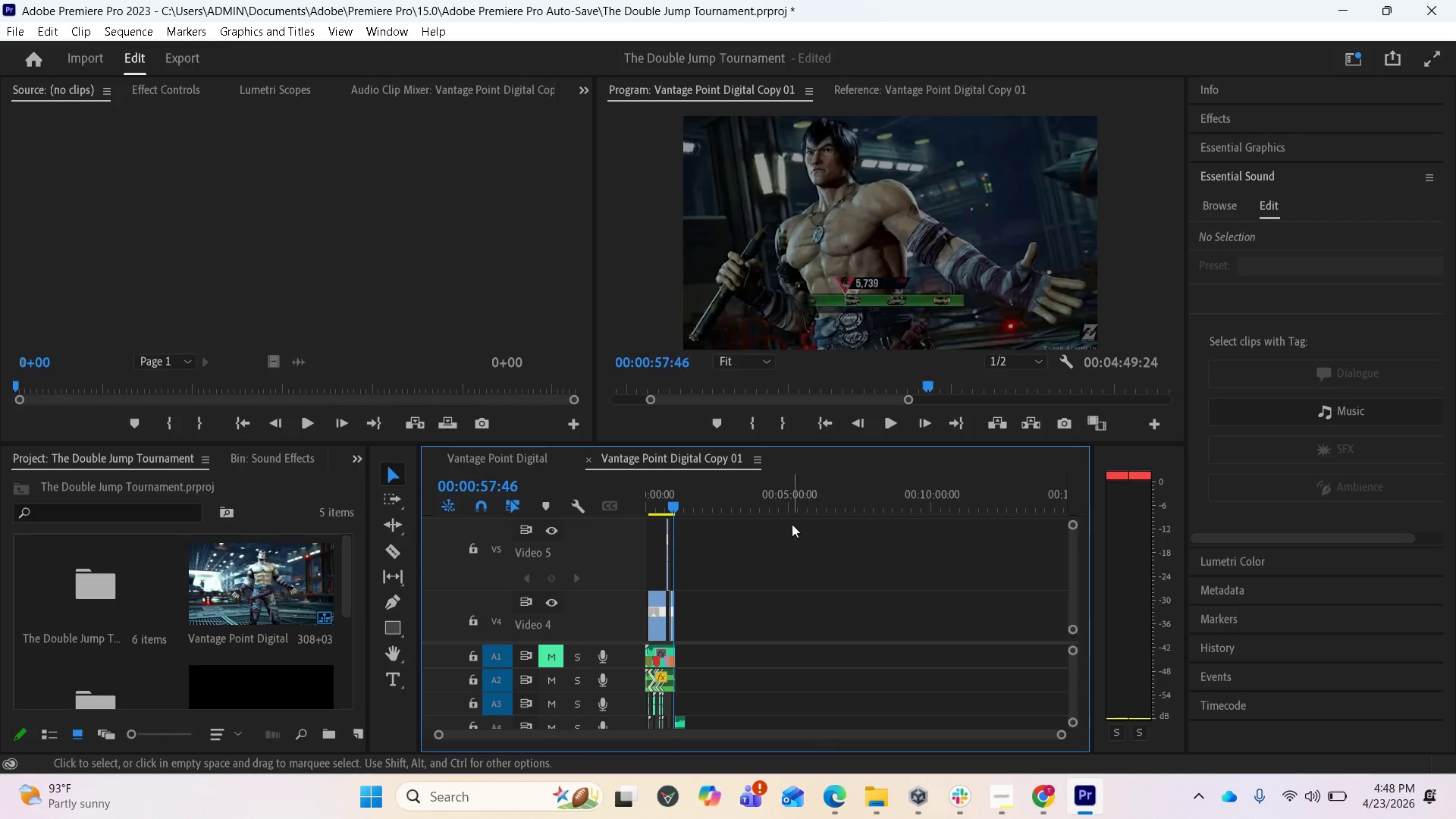 
scroll: coordinate [763, 584], scroll_direction: up, amount: 2.0
 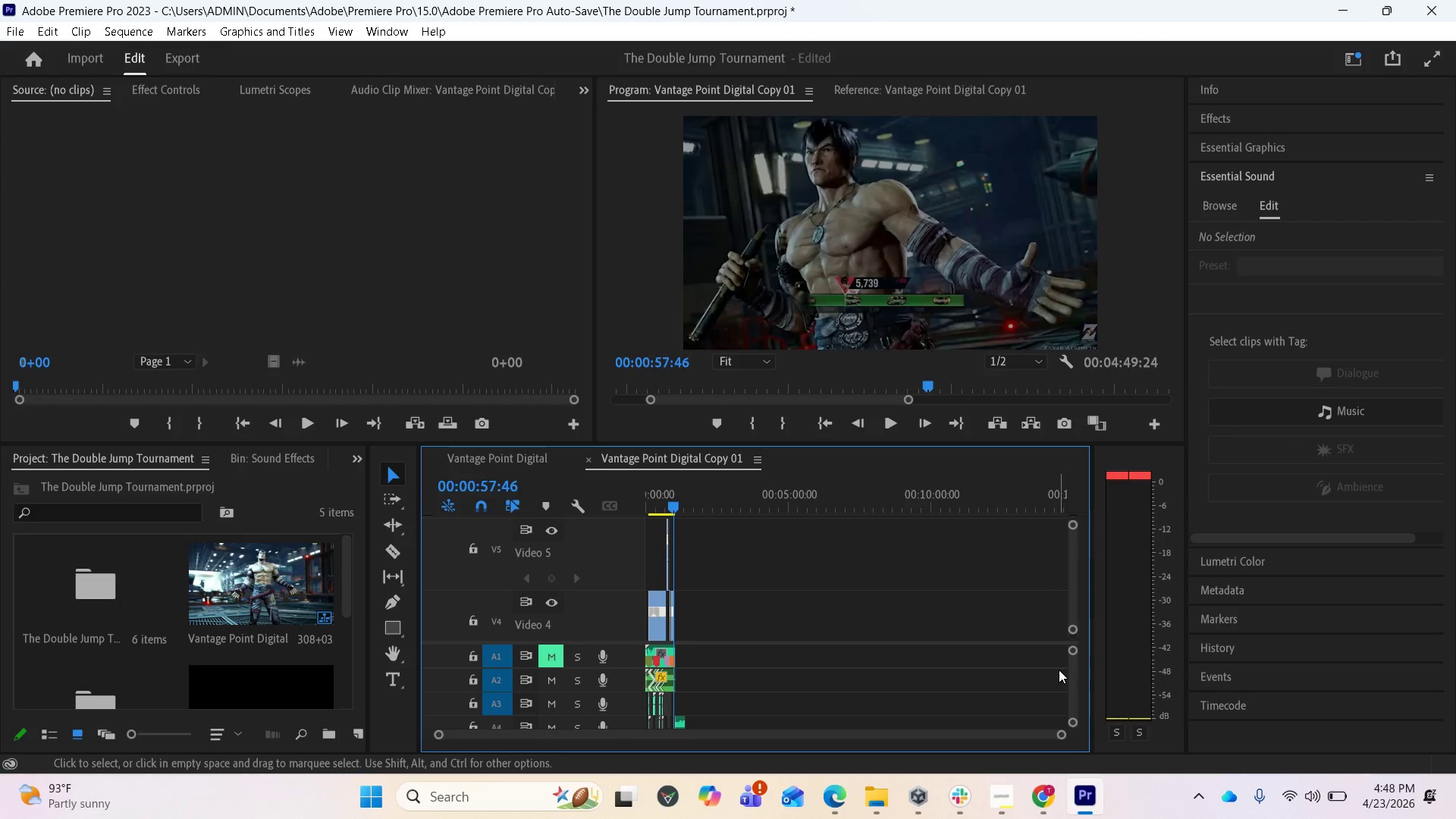 
left_click_drag(start_coordinate=[1074, 670], to_coordinate=[1078, 629])
 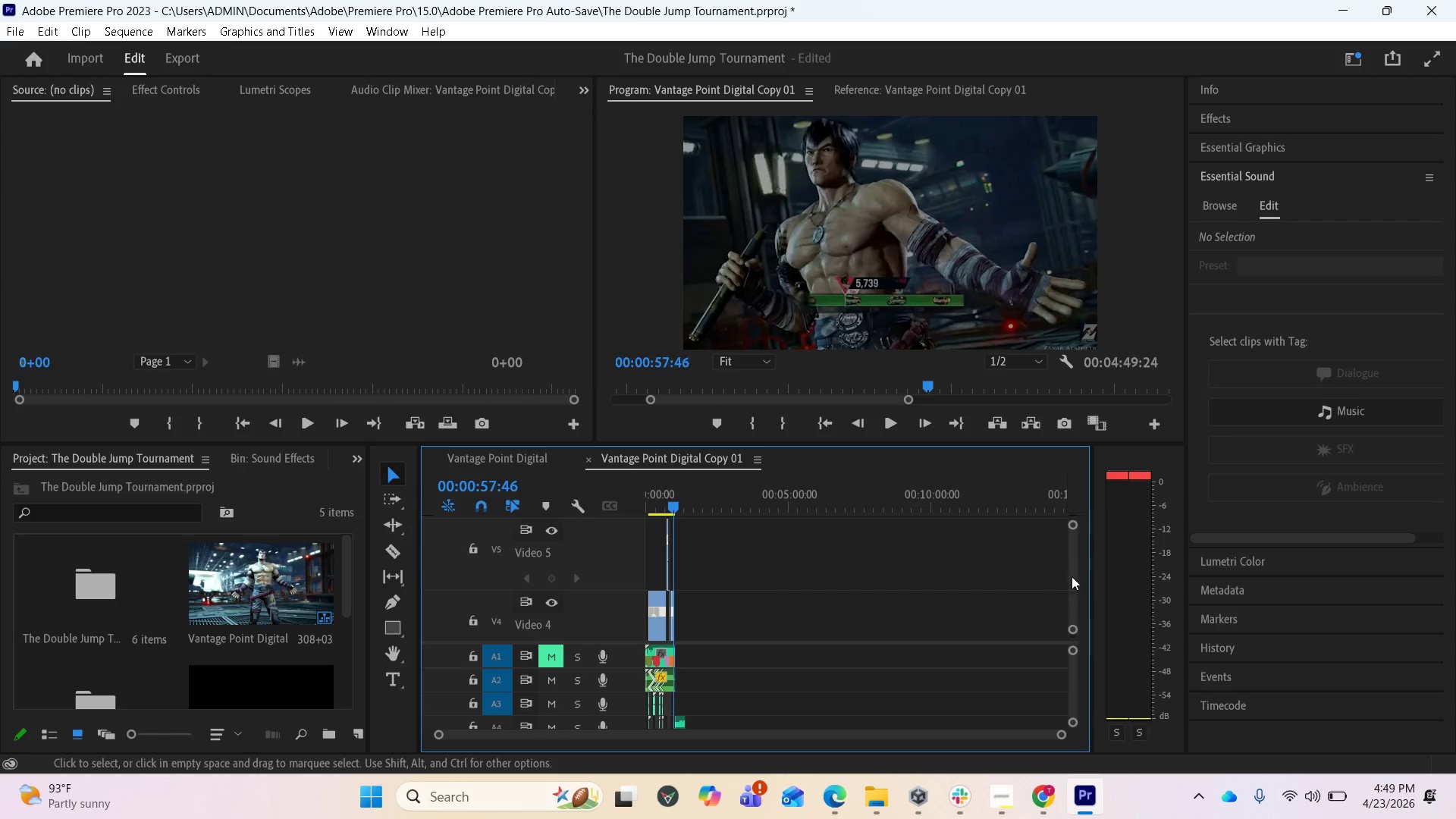 
left_click_drag(start_coordinate=[1079, 576], to_coordinate=[1082, 547])
 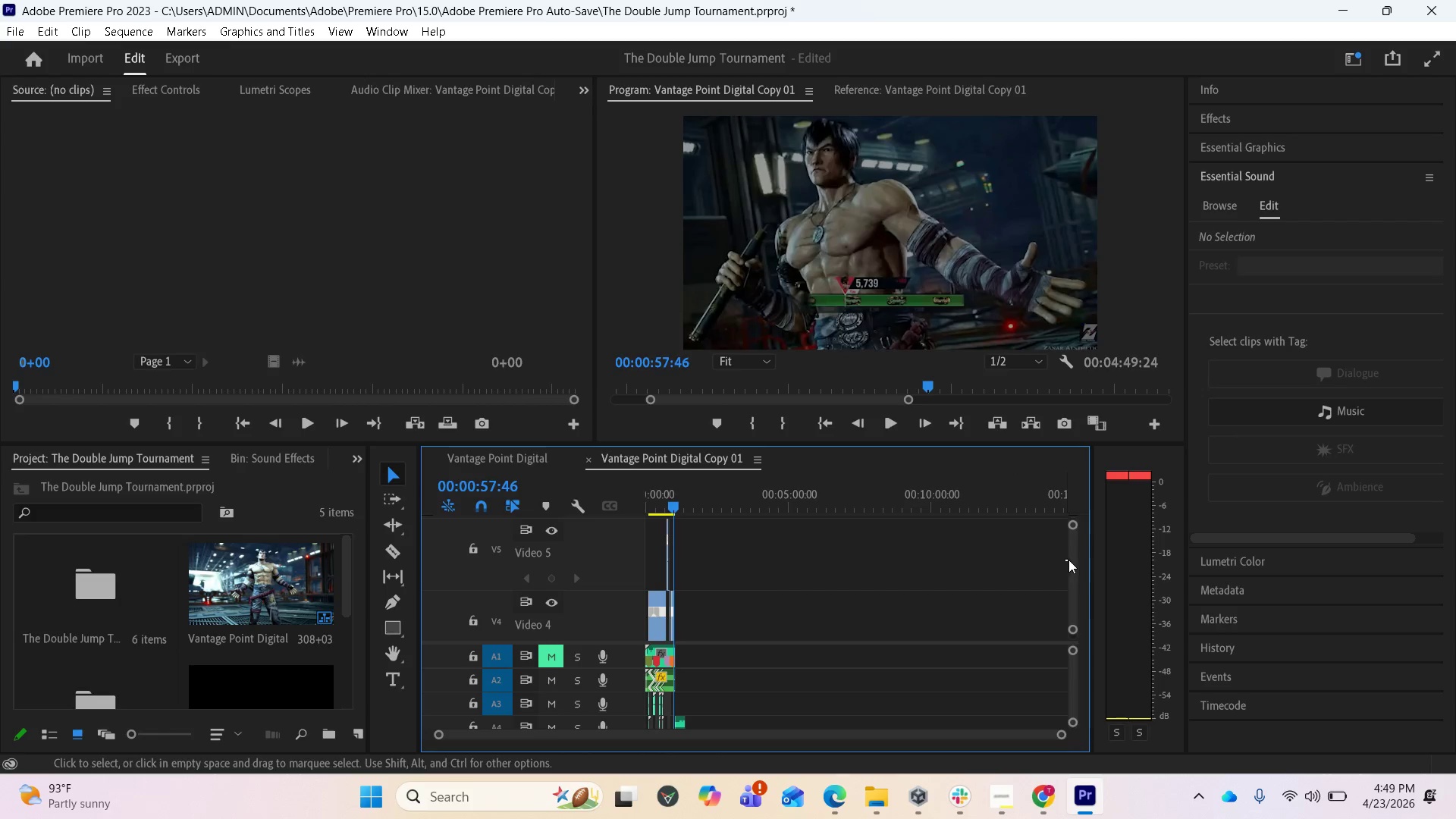 
left_click_drag(start_coordinate=[1072, 560], to_coordinate=[1075, 583])
 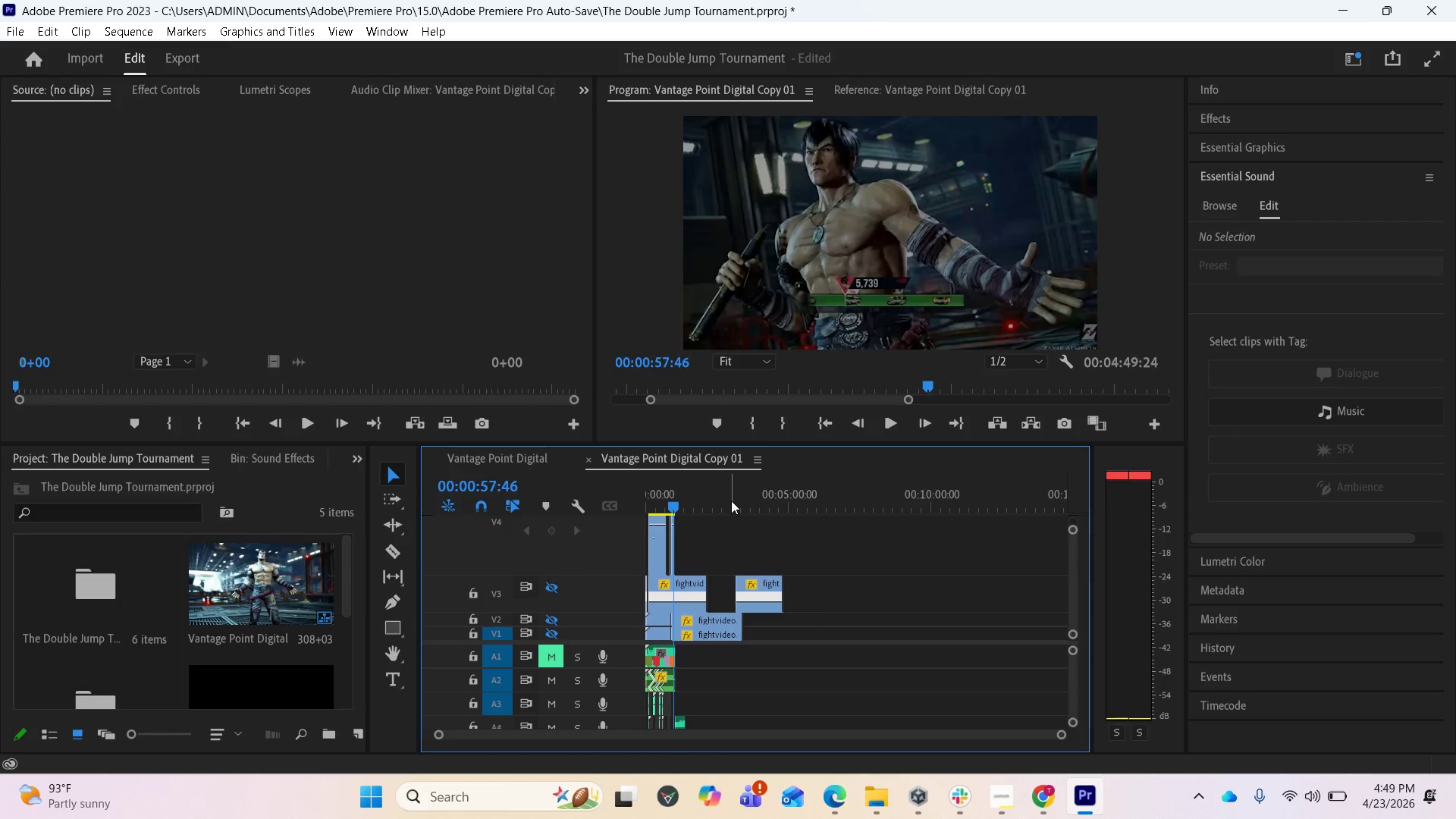 
left_click([733, 483])
 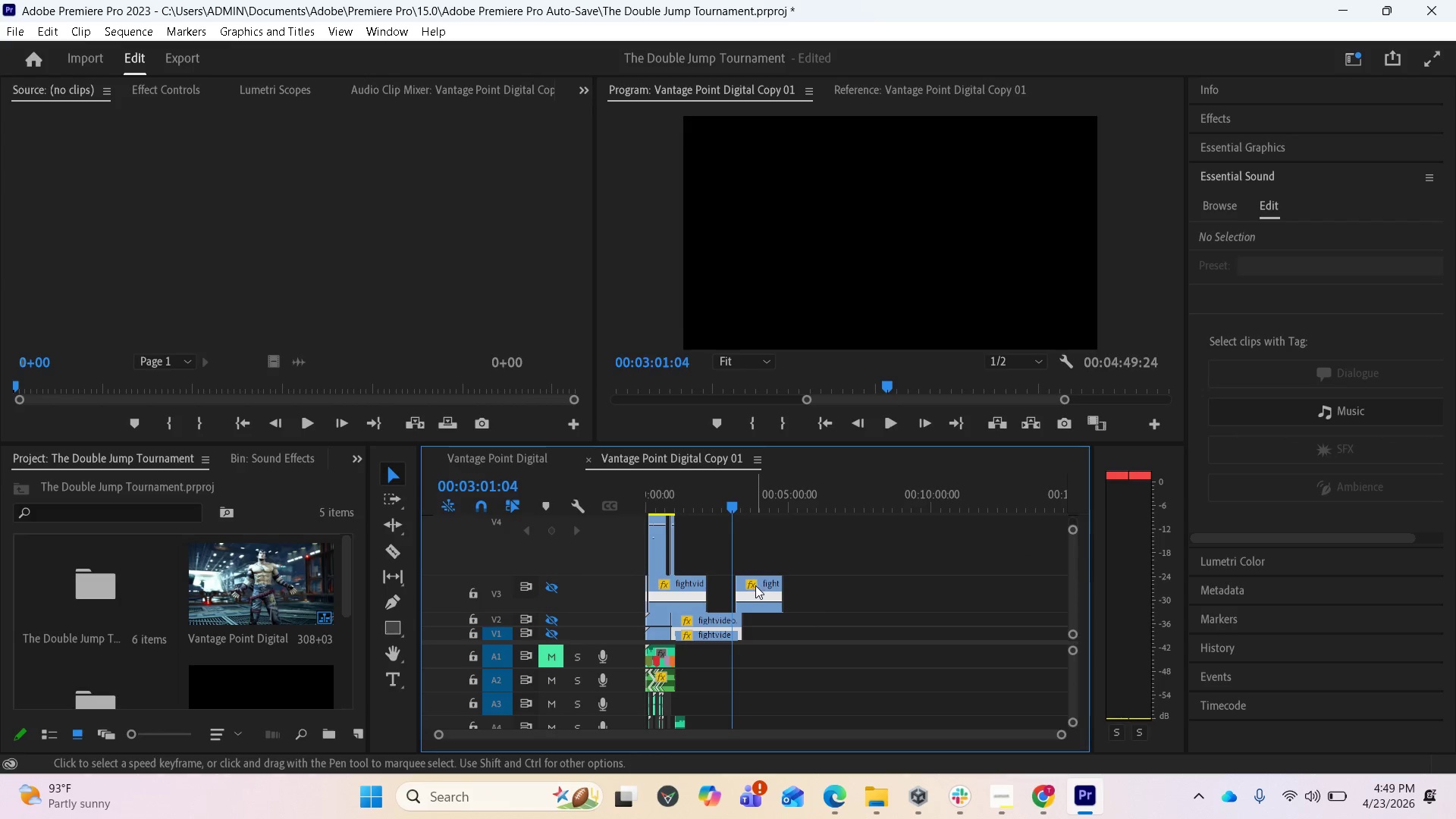 
left_click([755, 587])
 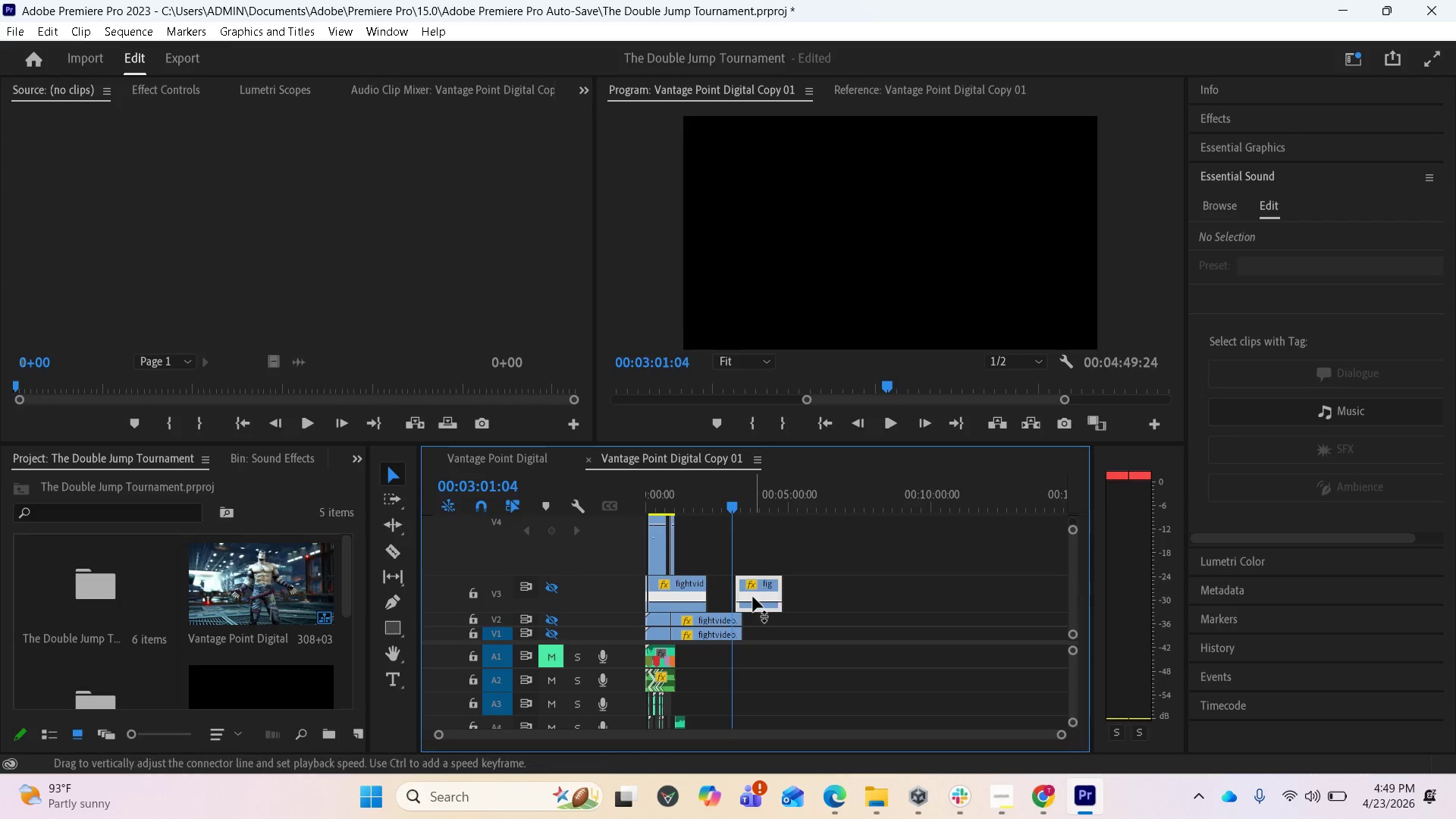 
key(Delete)
 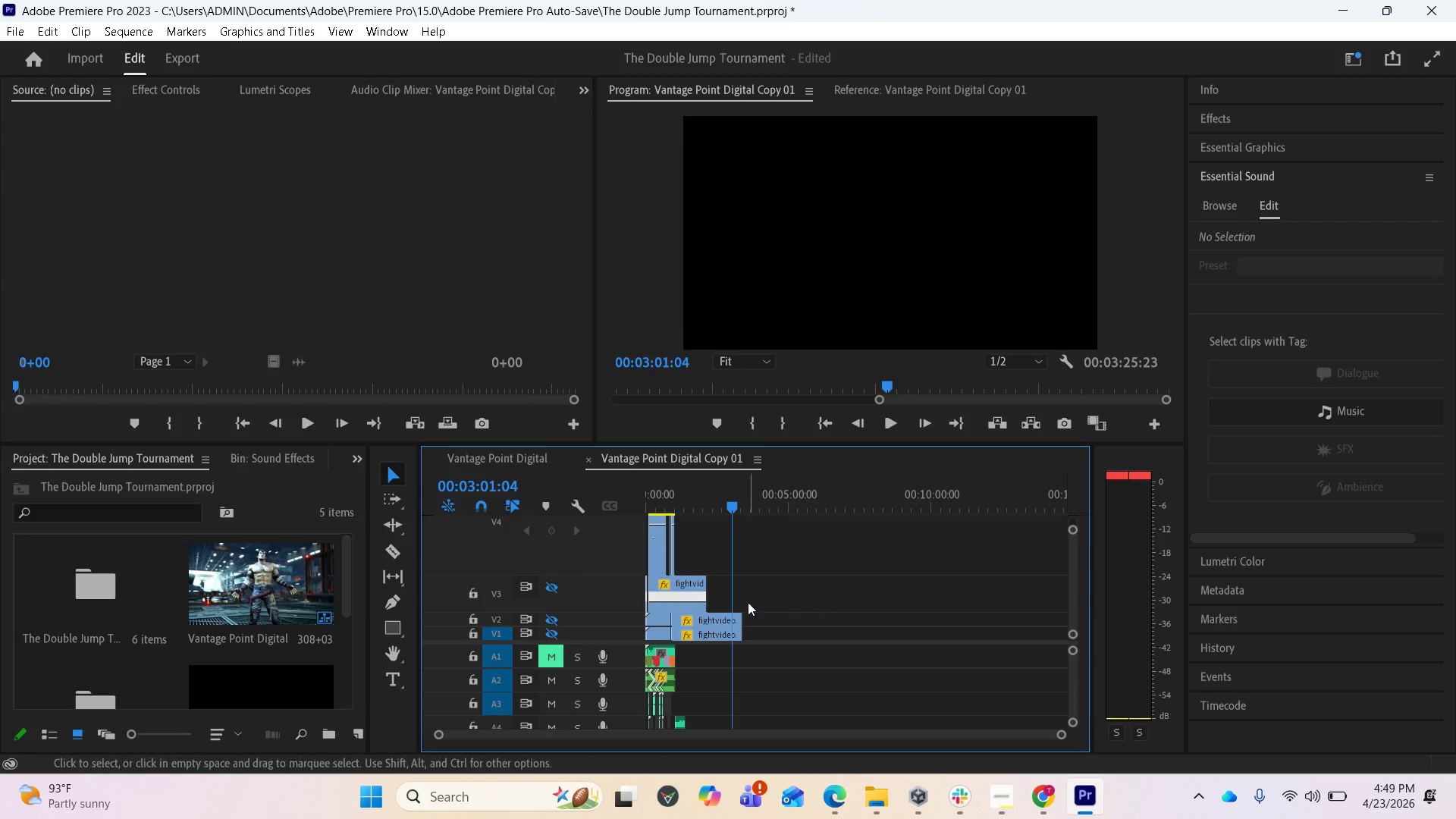 
mouse_move([760, 623])
 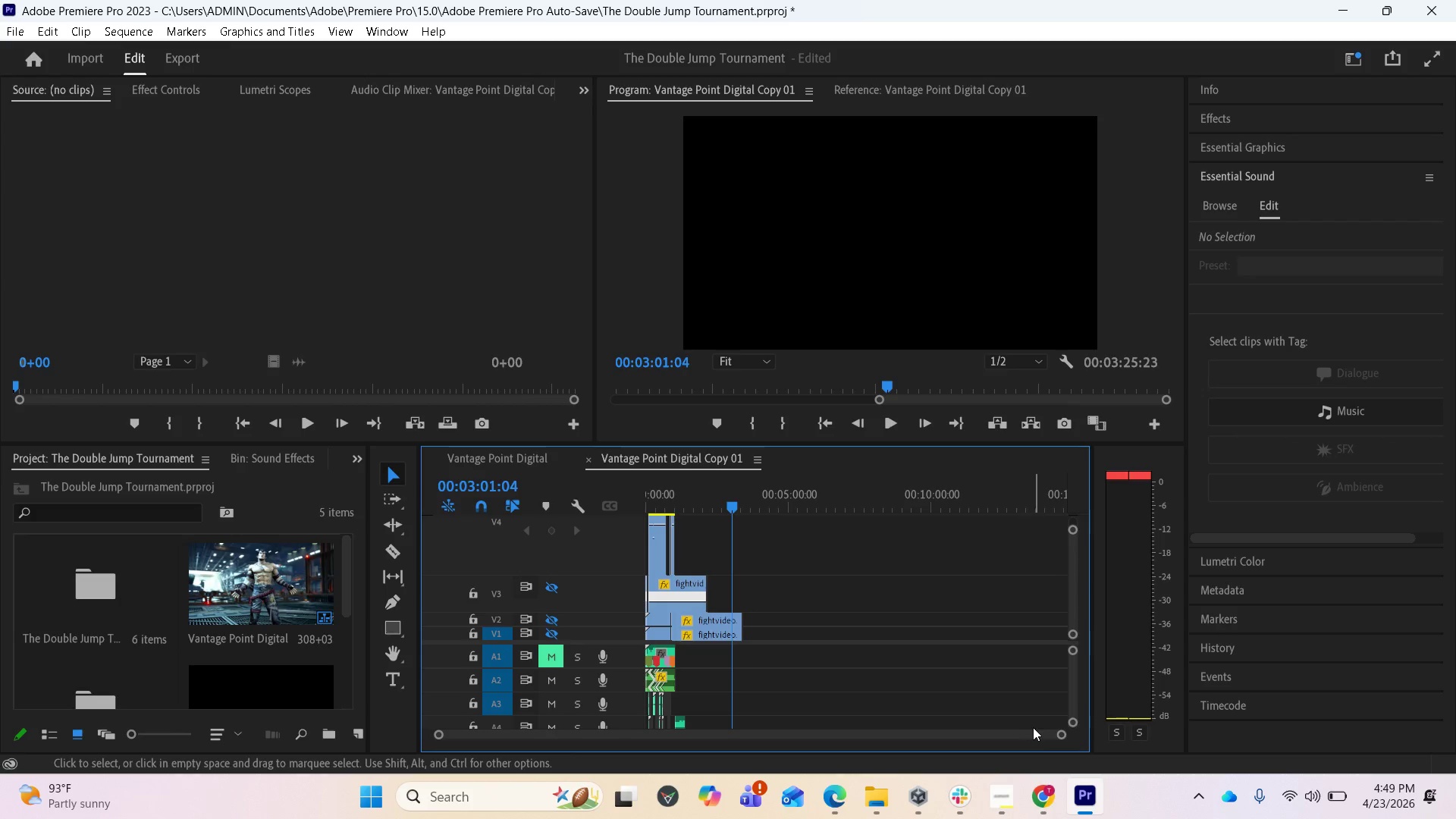 
left_click_drag(start_coordinate=[1056, 733], to_coordinate=[937, 734])
 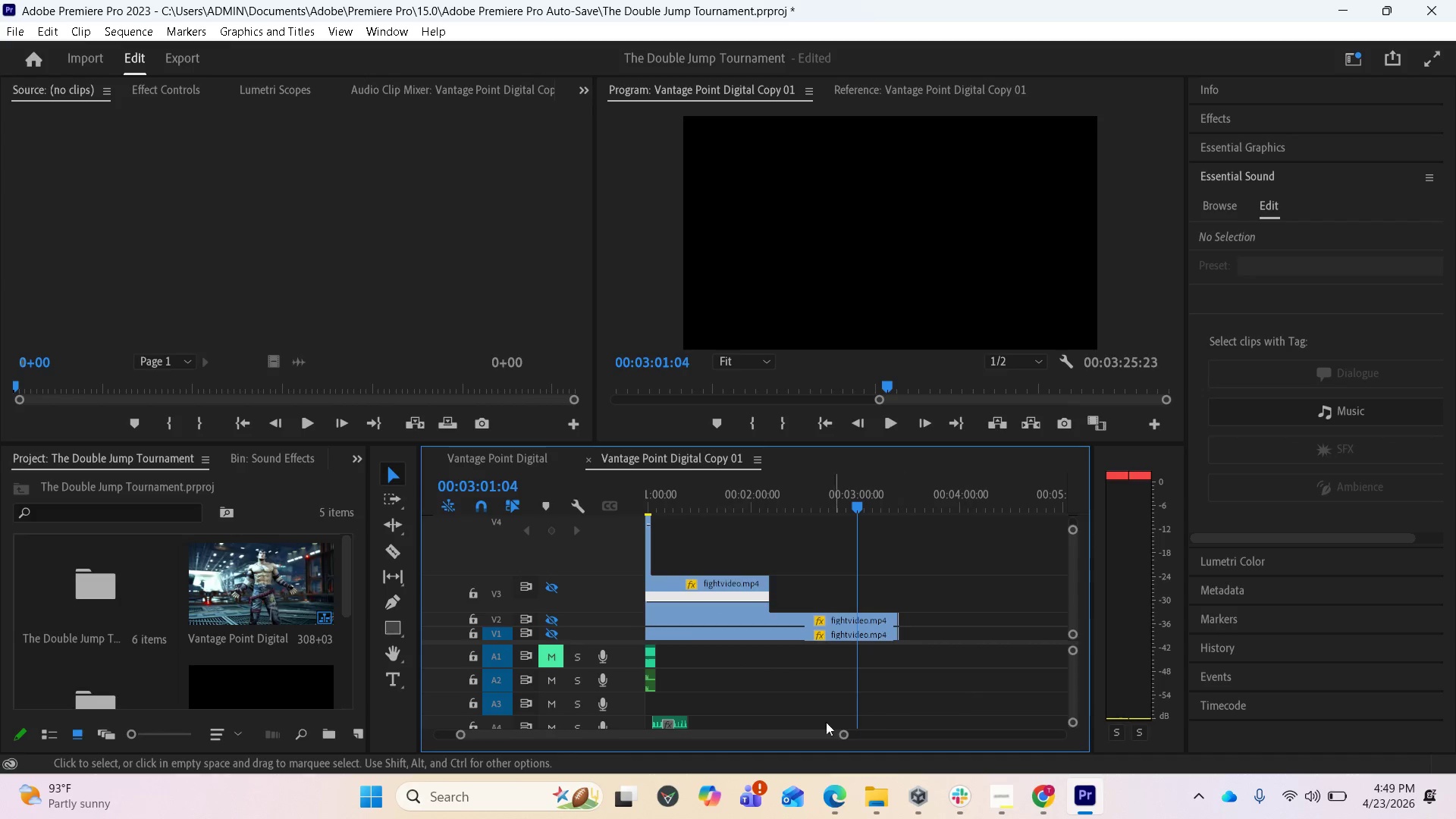 
left_click_drag(start_coordinate=[761, 735], to_coordinate=[736, 733])
 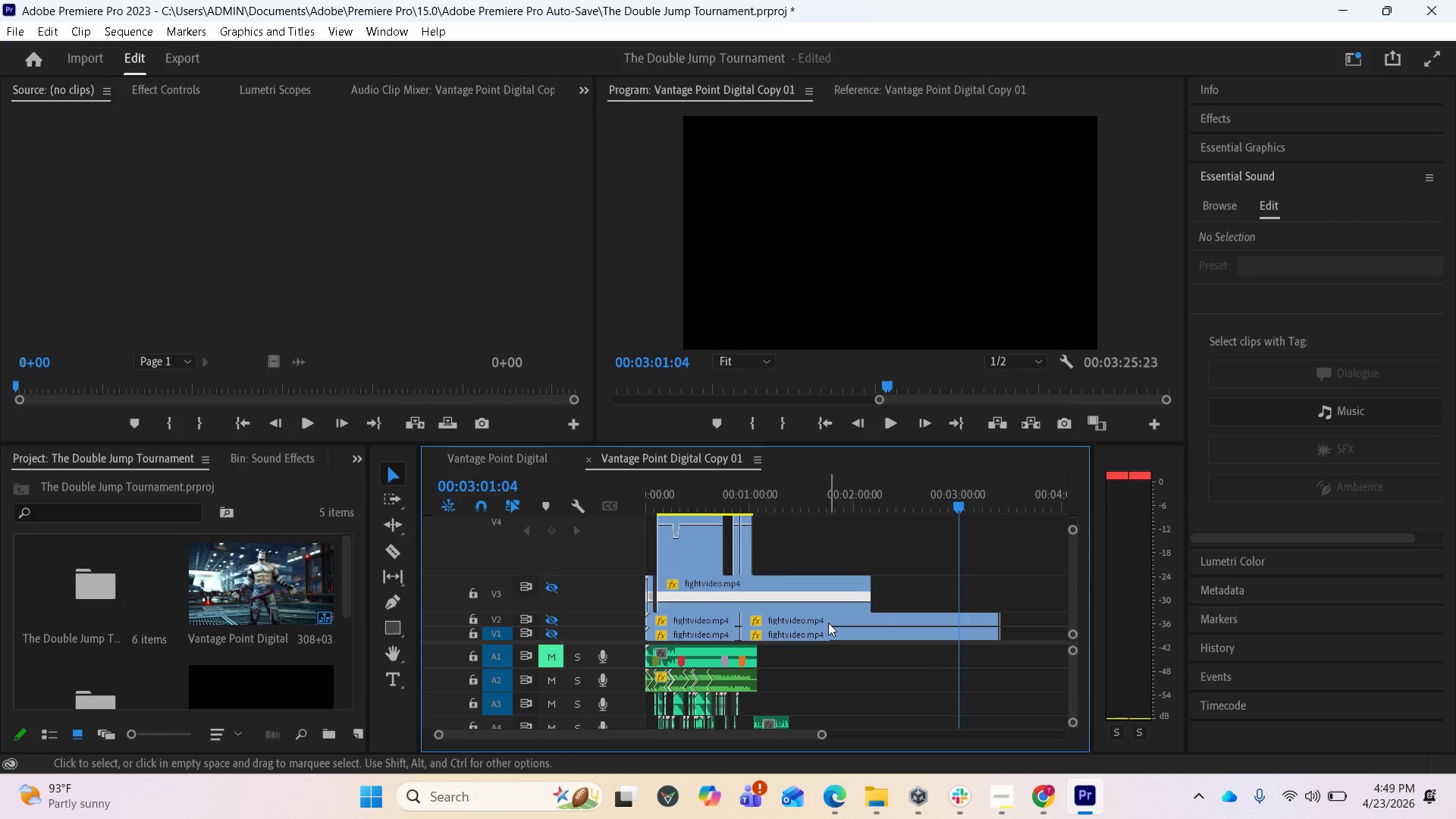 
left_click([828, 623])
 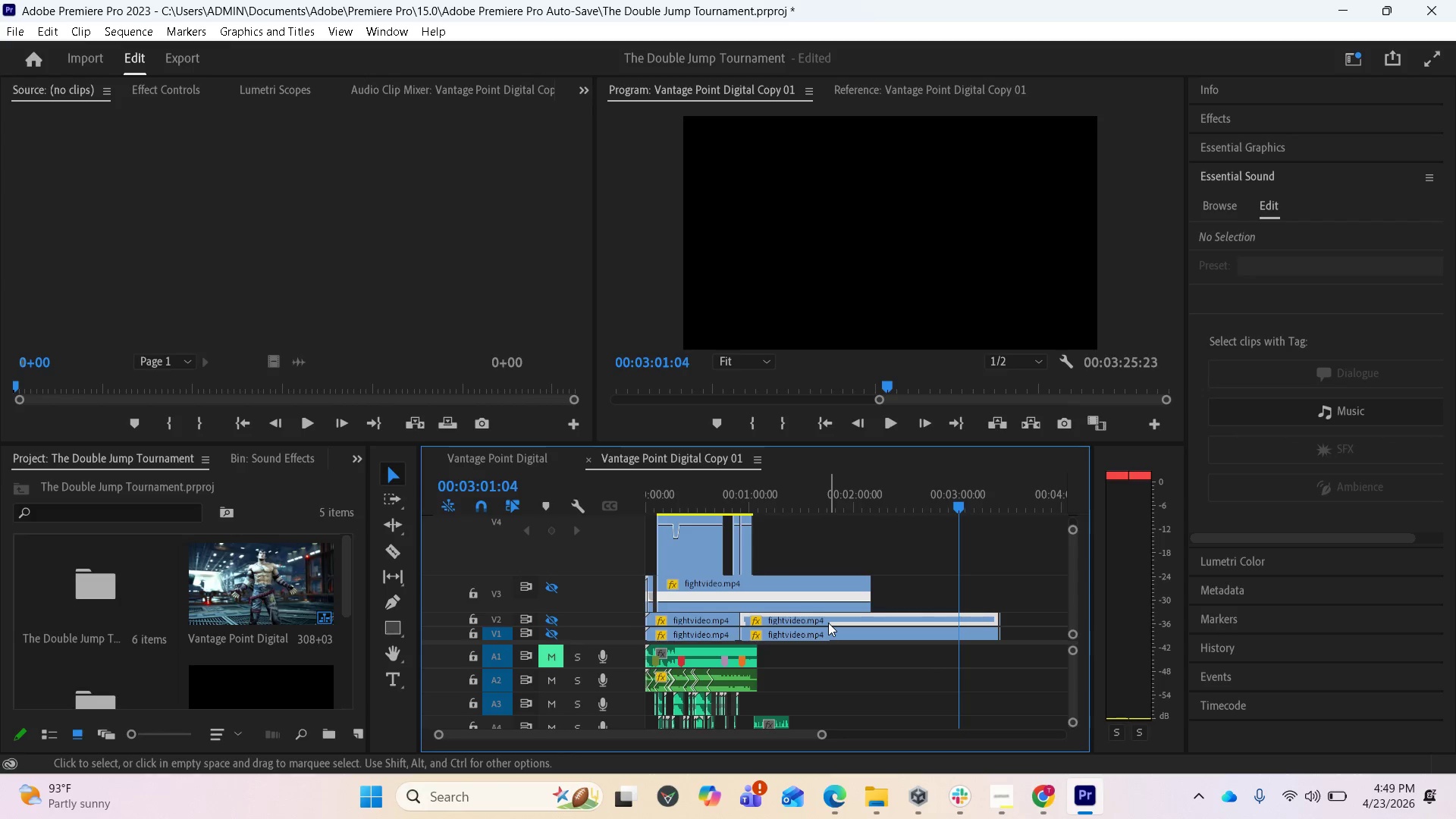 
key(Delete)
 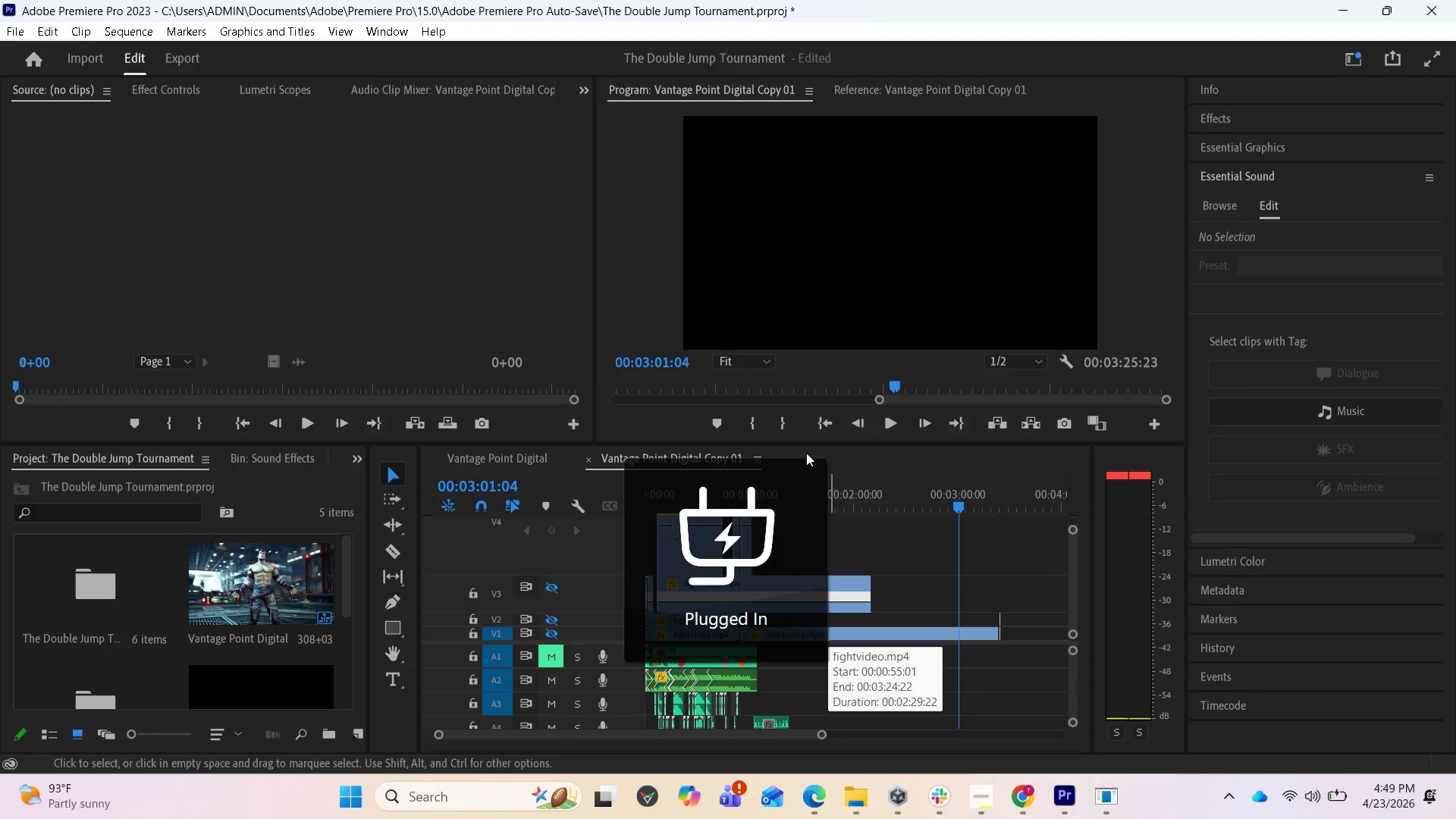 
wait(5.83)
 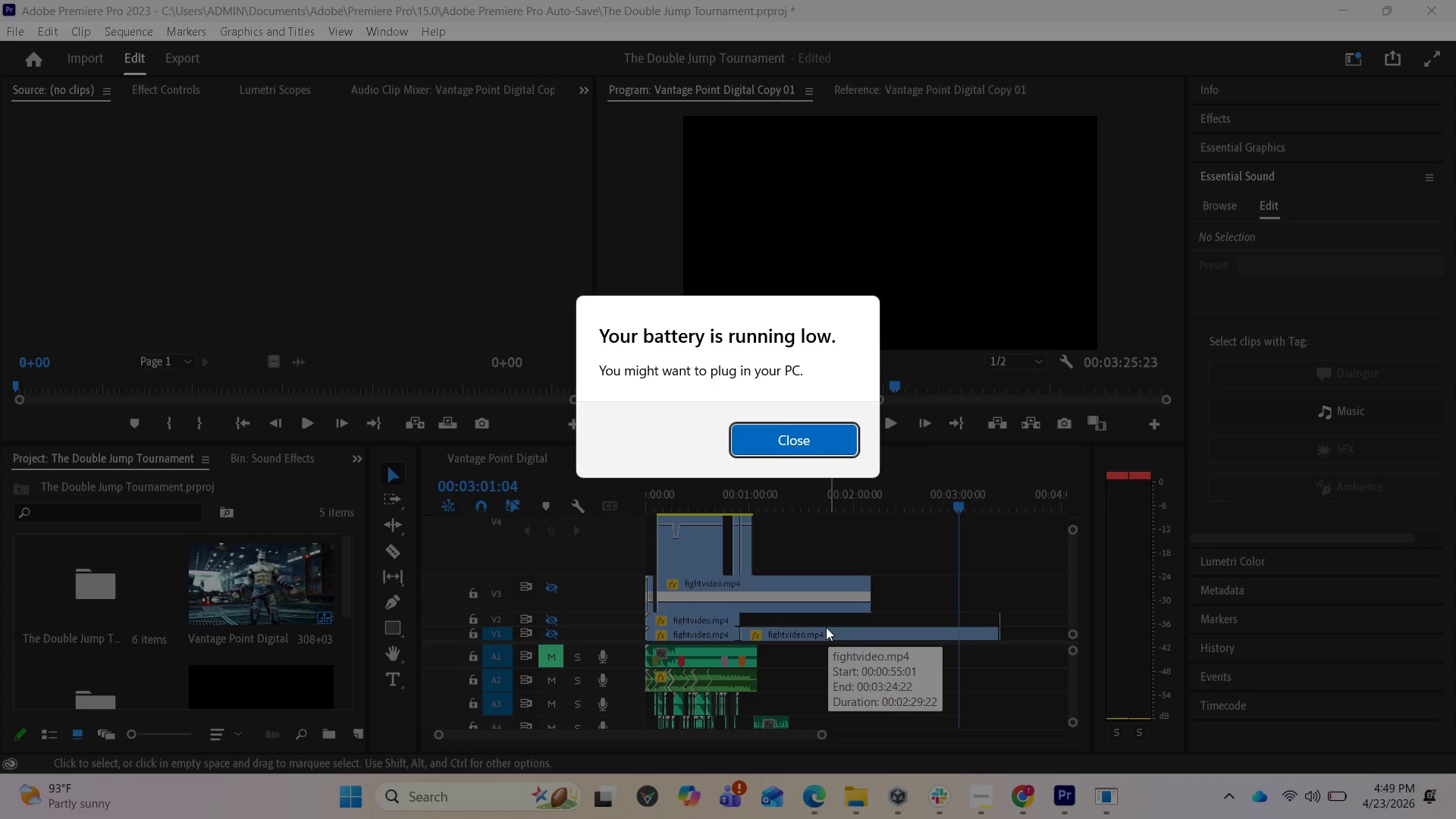 
left_click([855, 632])
 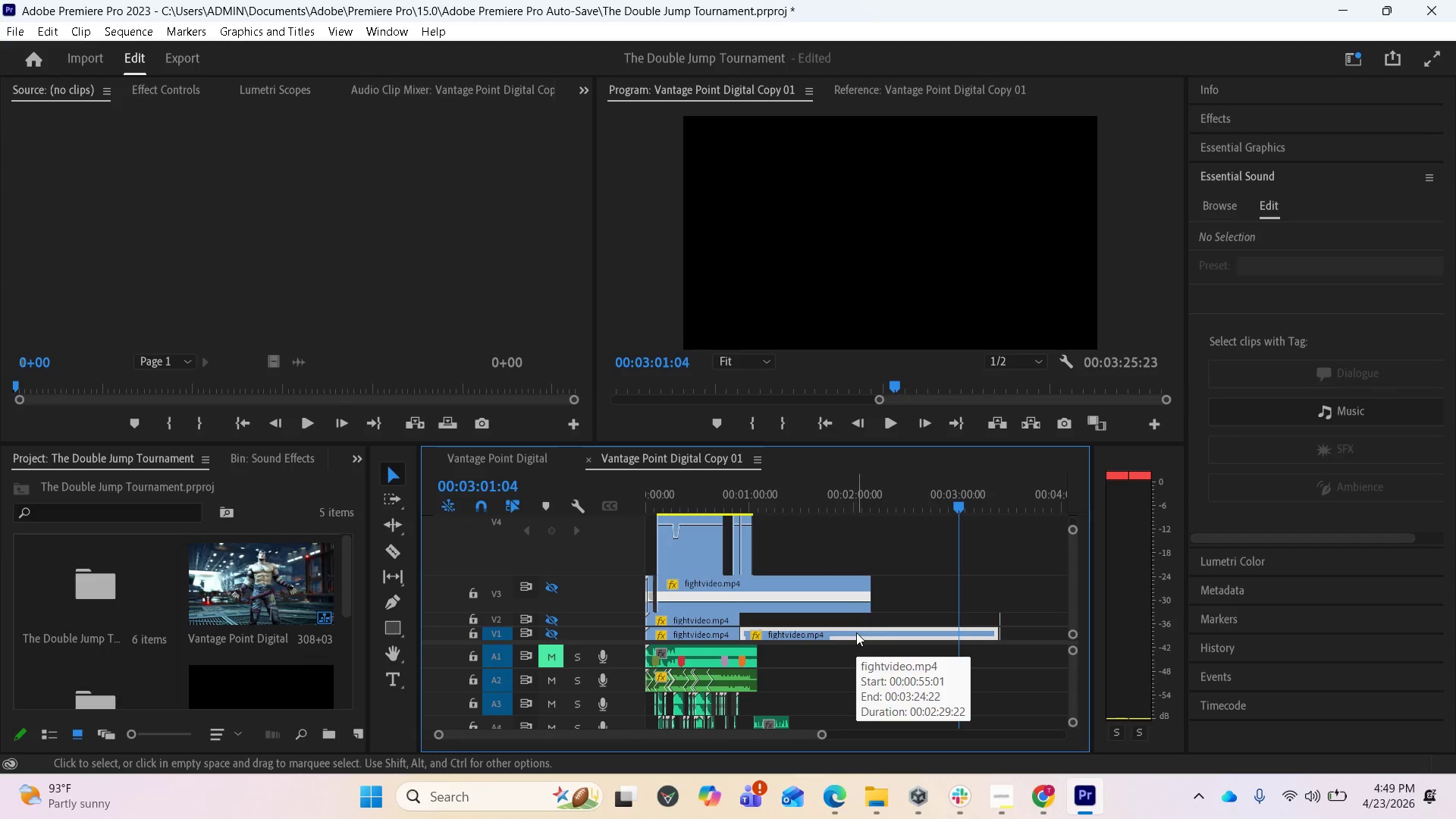 
scroll: coordinate [899, 619], scroll_direction: down, amount: 3.0
 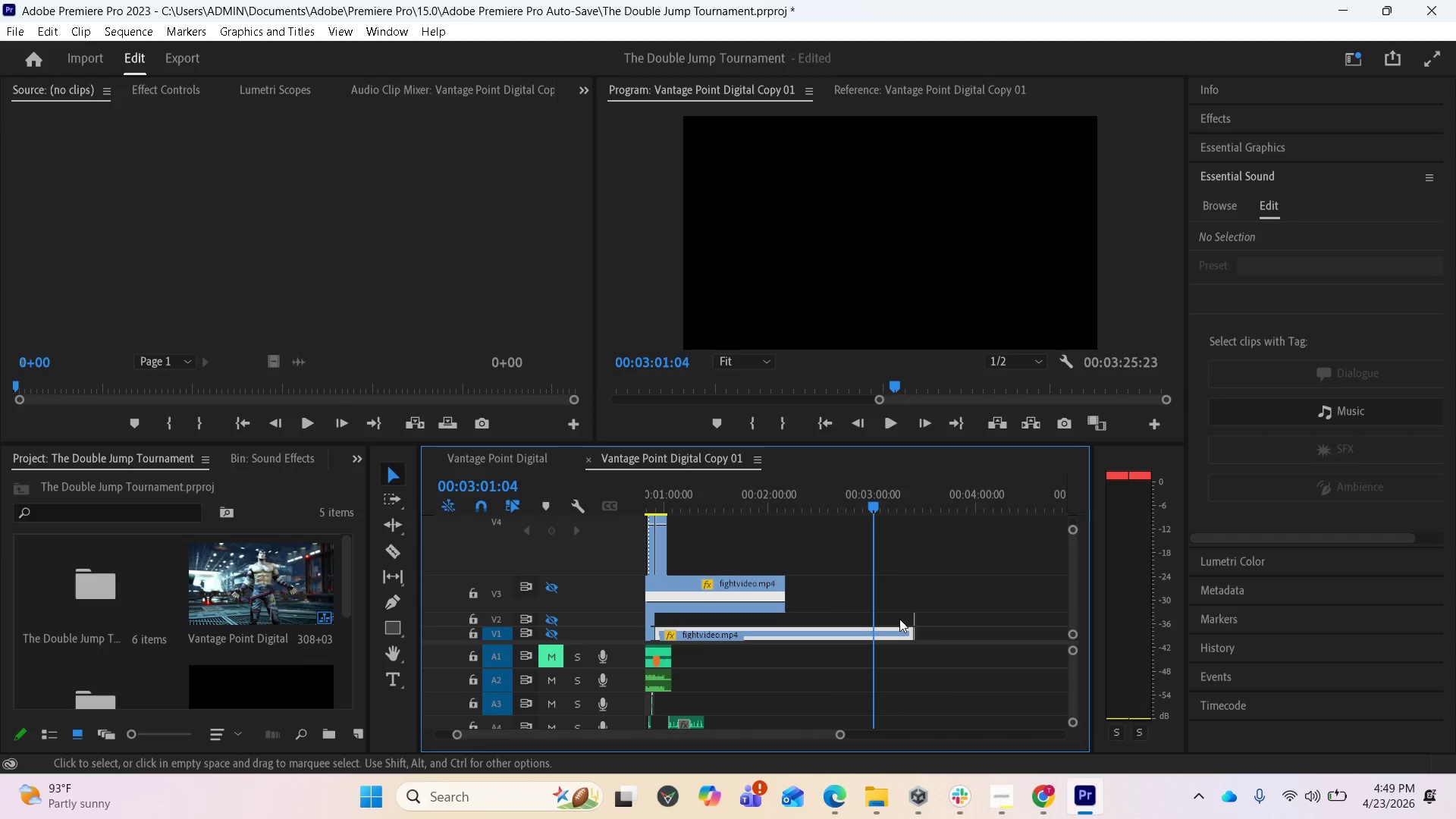 
key(Delete)
 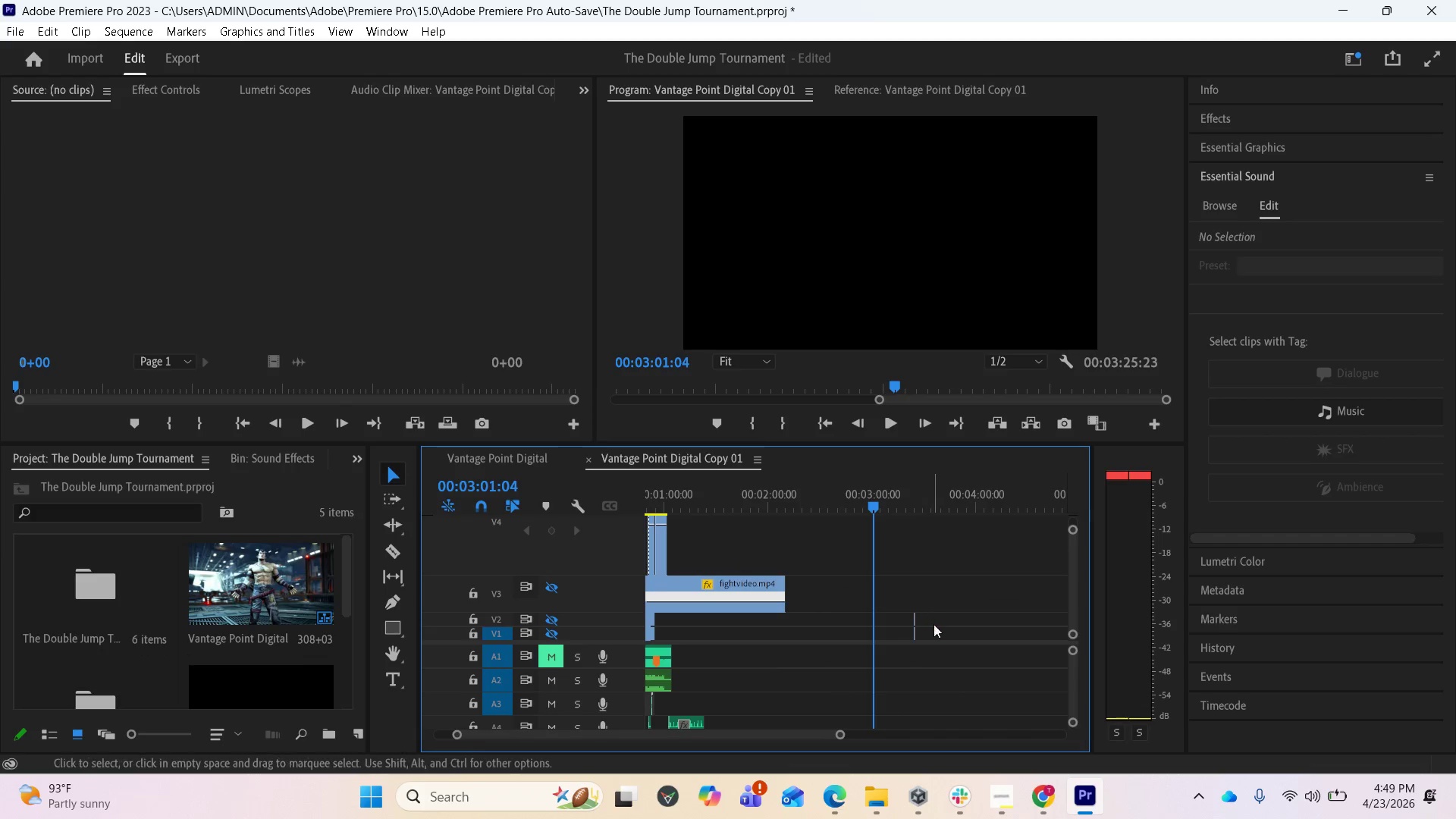 
left_click_drag(start_coordinate=[949, 629], to_coordinate=[890, 617])
 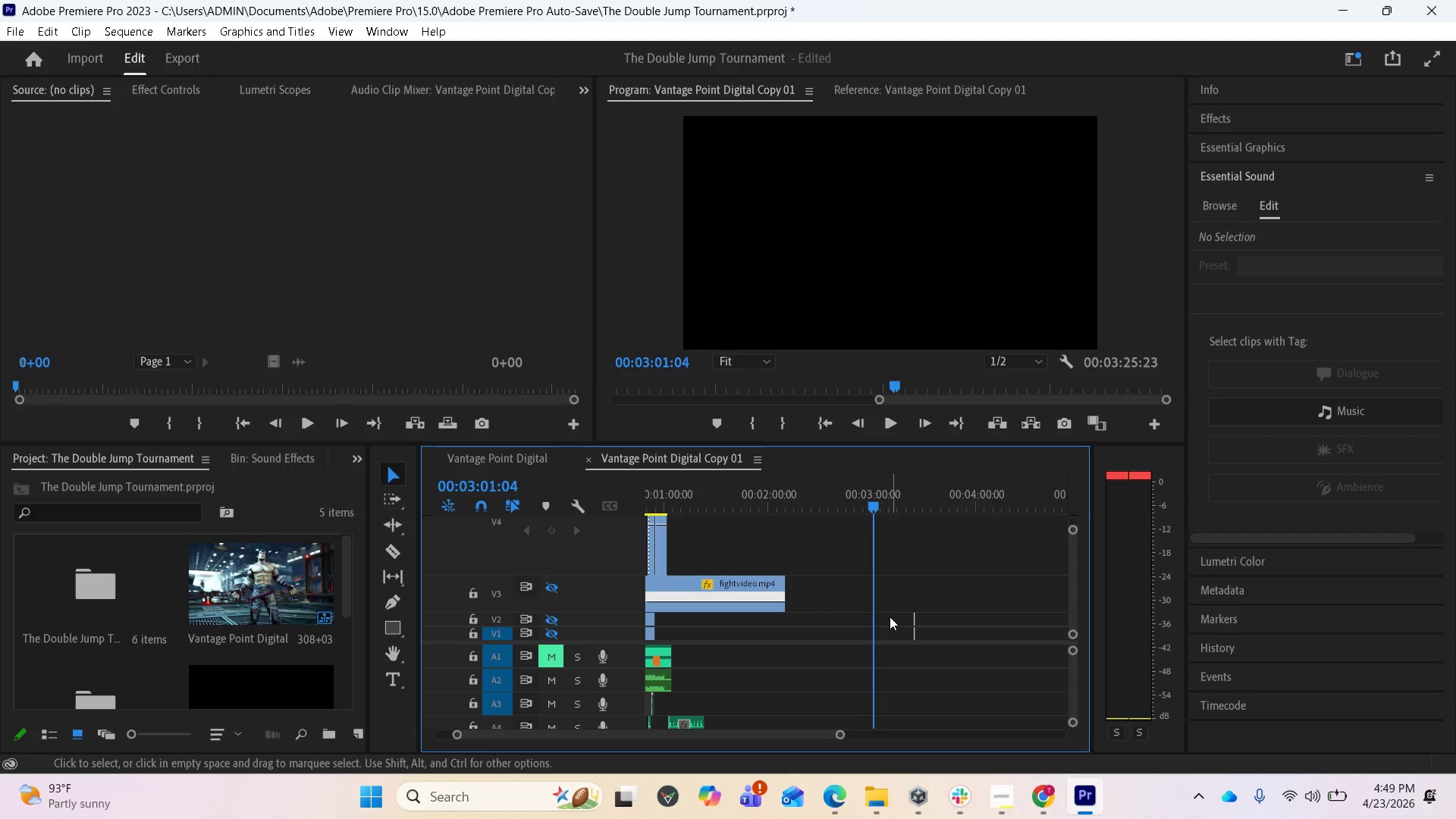 
key(Delete)
 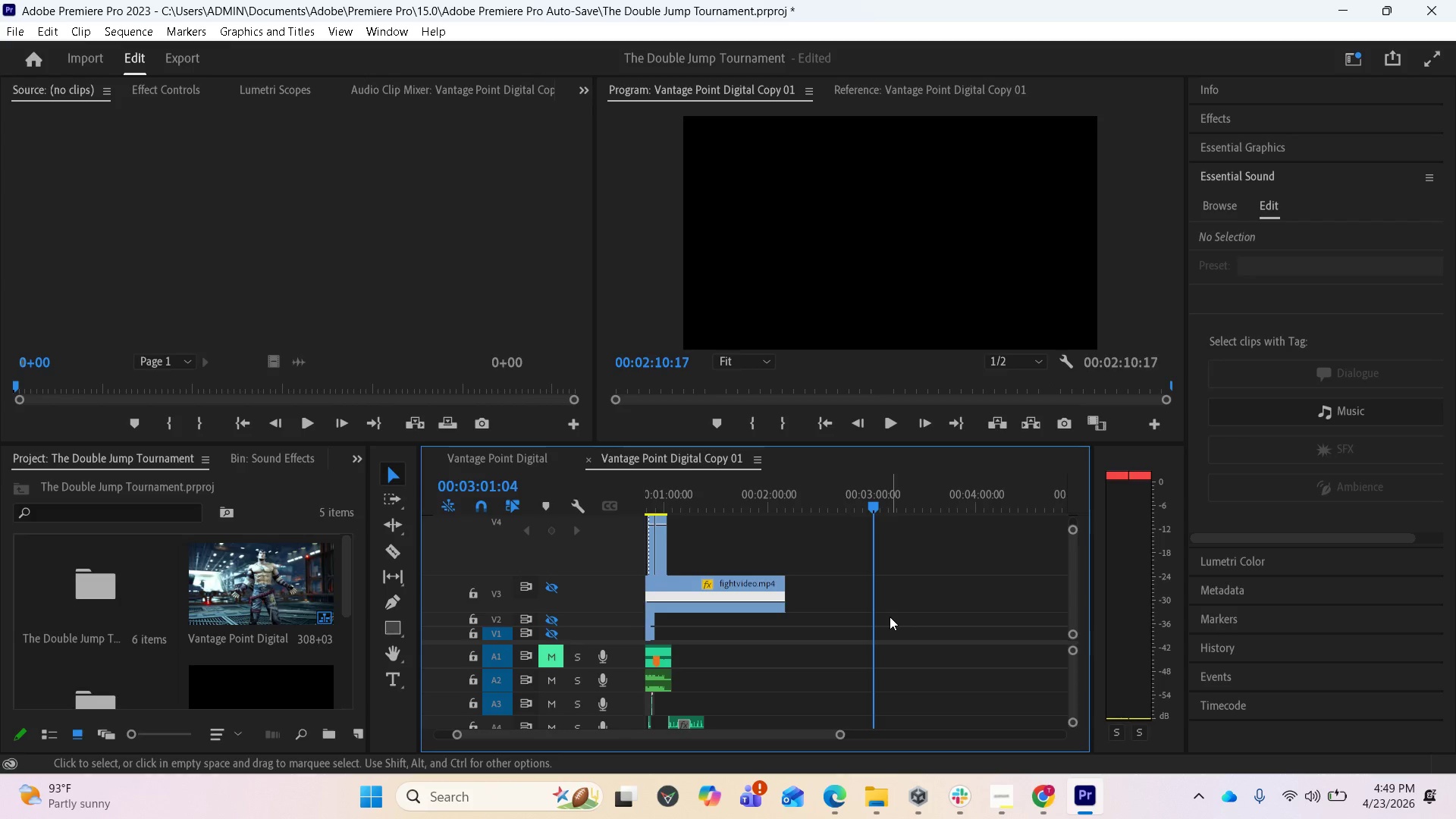 
scroll: coordinate [890, 617], scroll_direction: up, amount: 4.0
 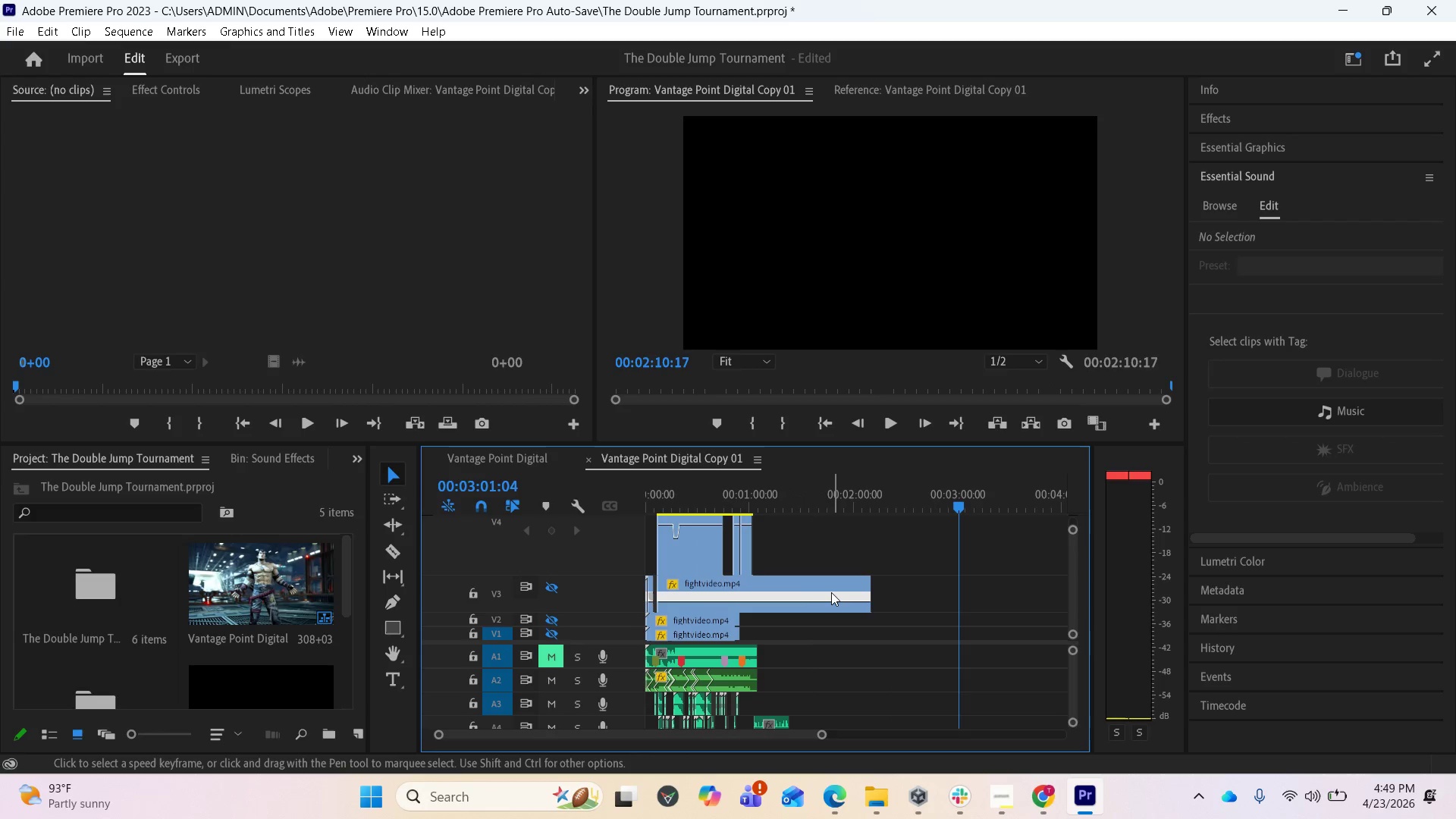 
left_click([828, 590])
 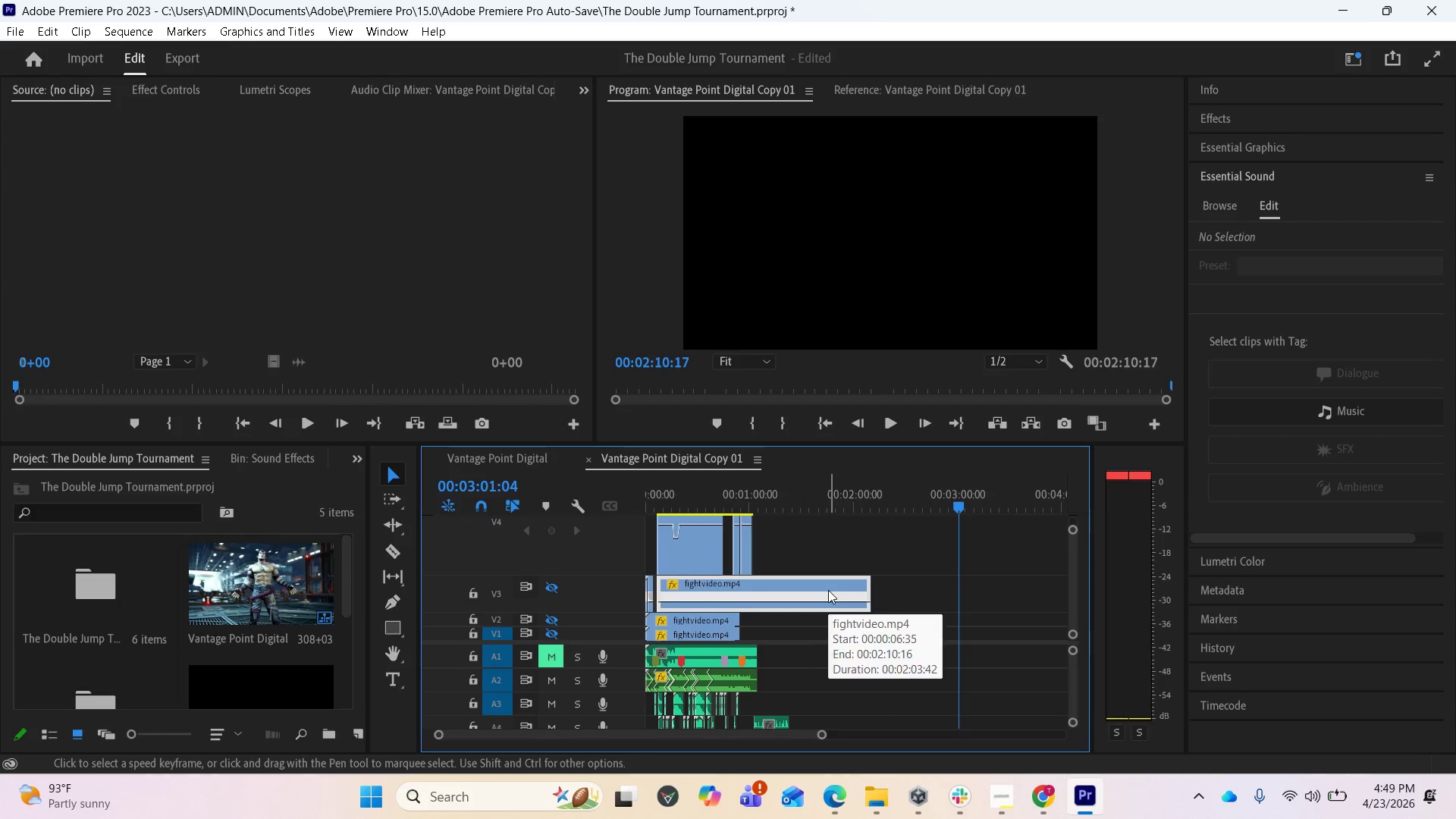 
key(Delete)
 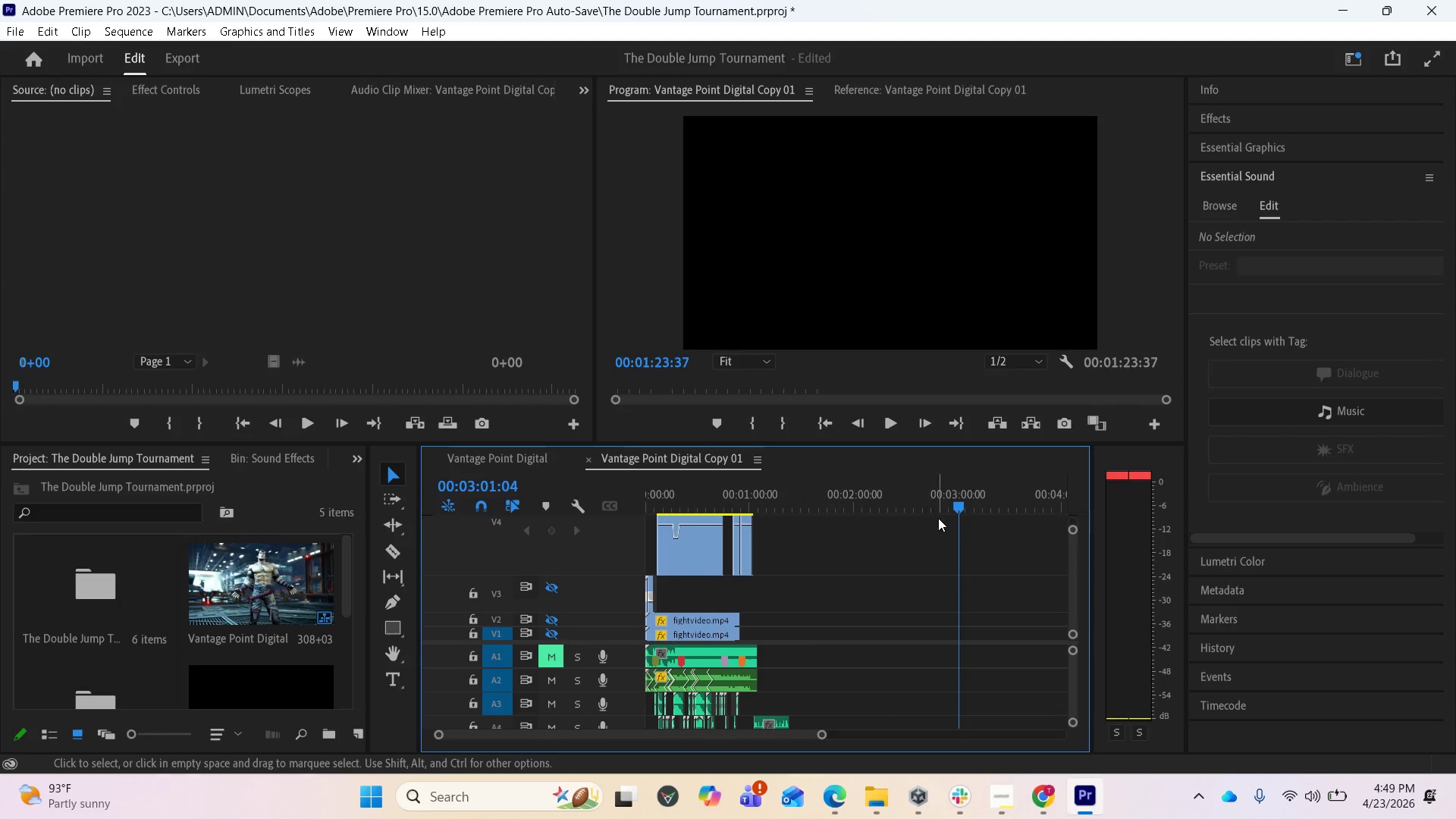 
left_click_drag(start_coordinate=[959, 505], to_coordinate=[723, 488])
 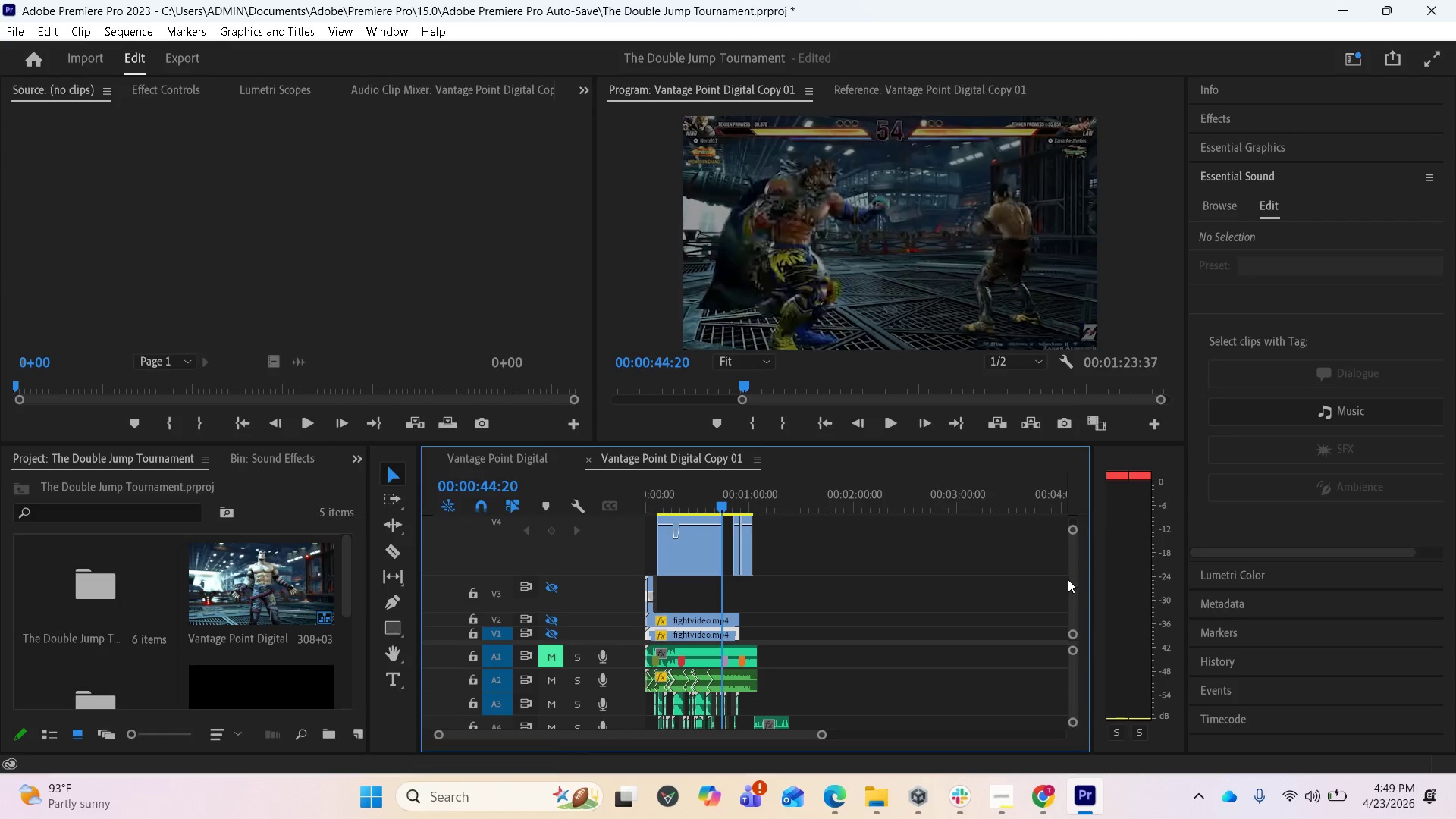 
left_click_drag(start_coordinate=[1074, 573], to_coordinate=[1071, 565])
 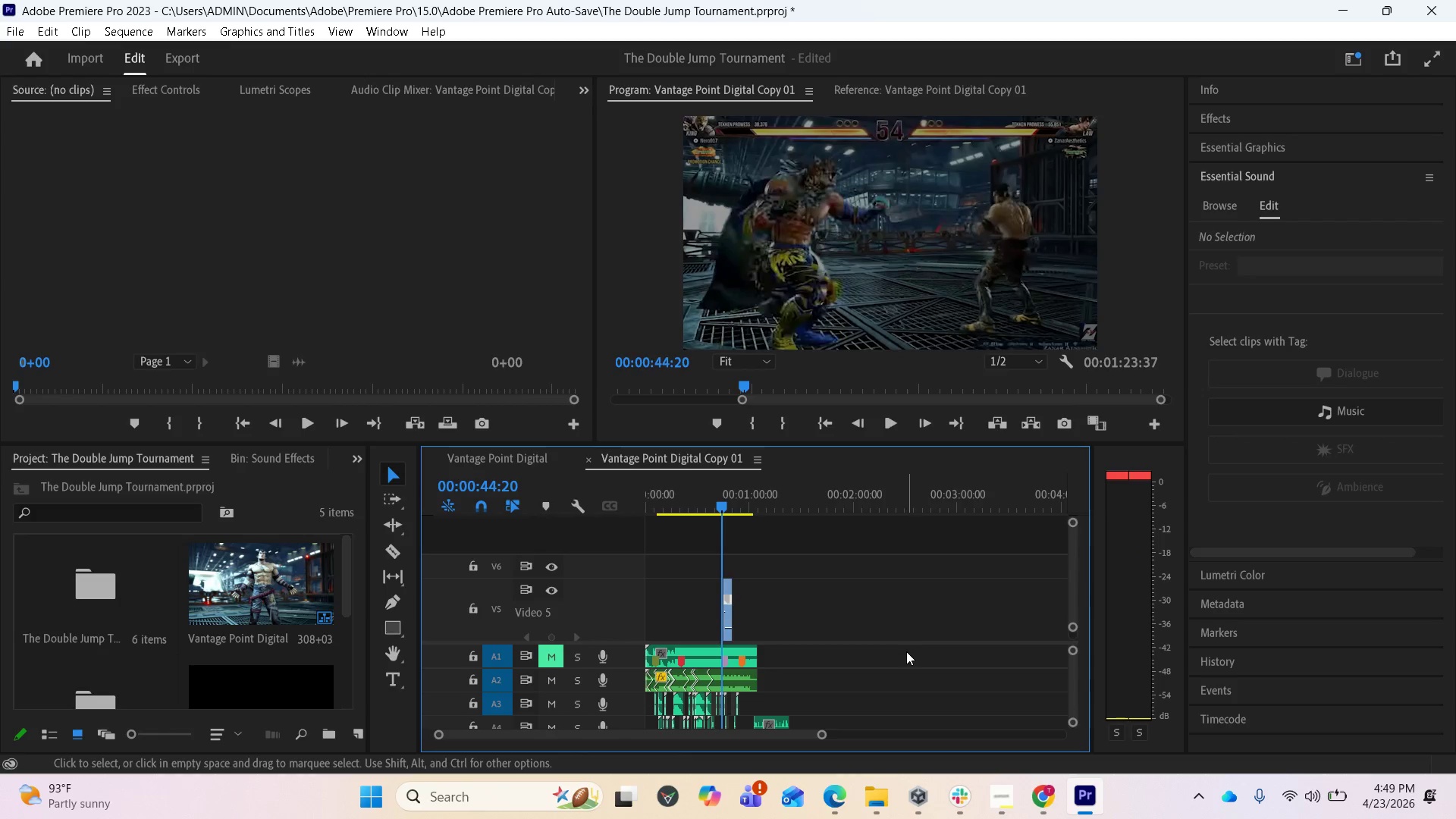 
key(Equal)
 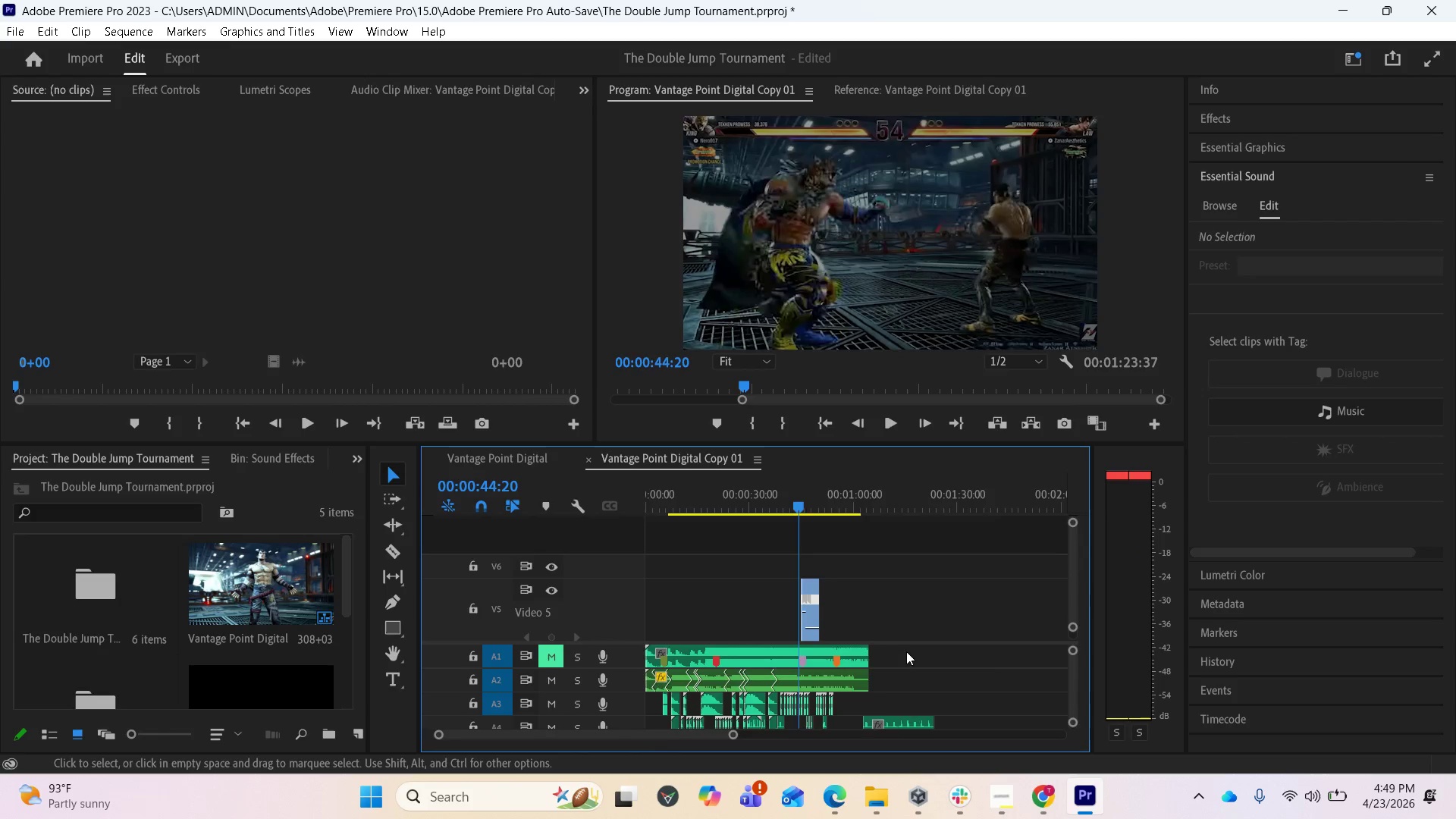 
key(Equal)
 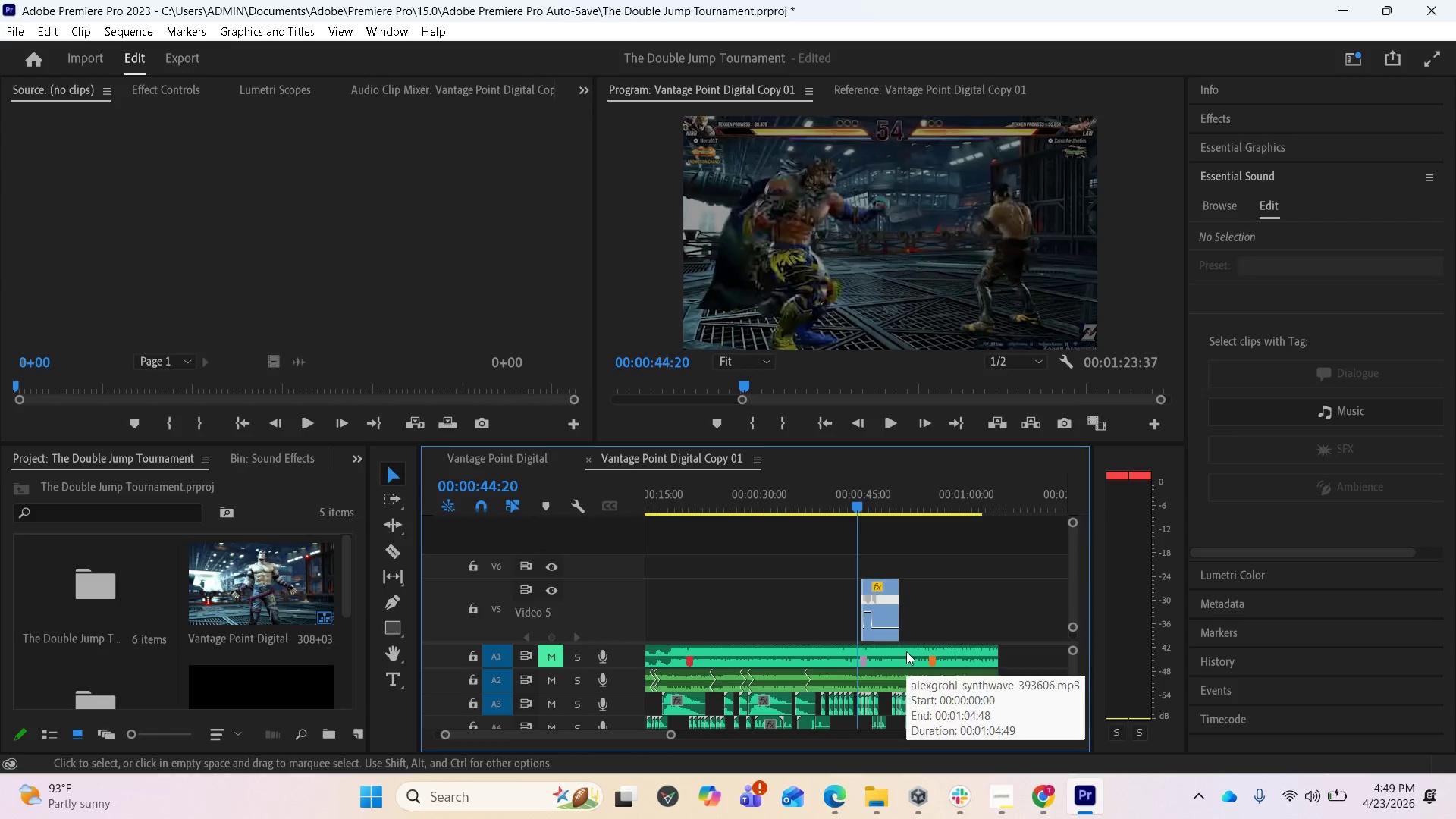 
key(Equal)
 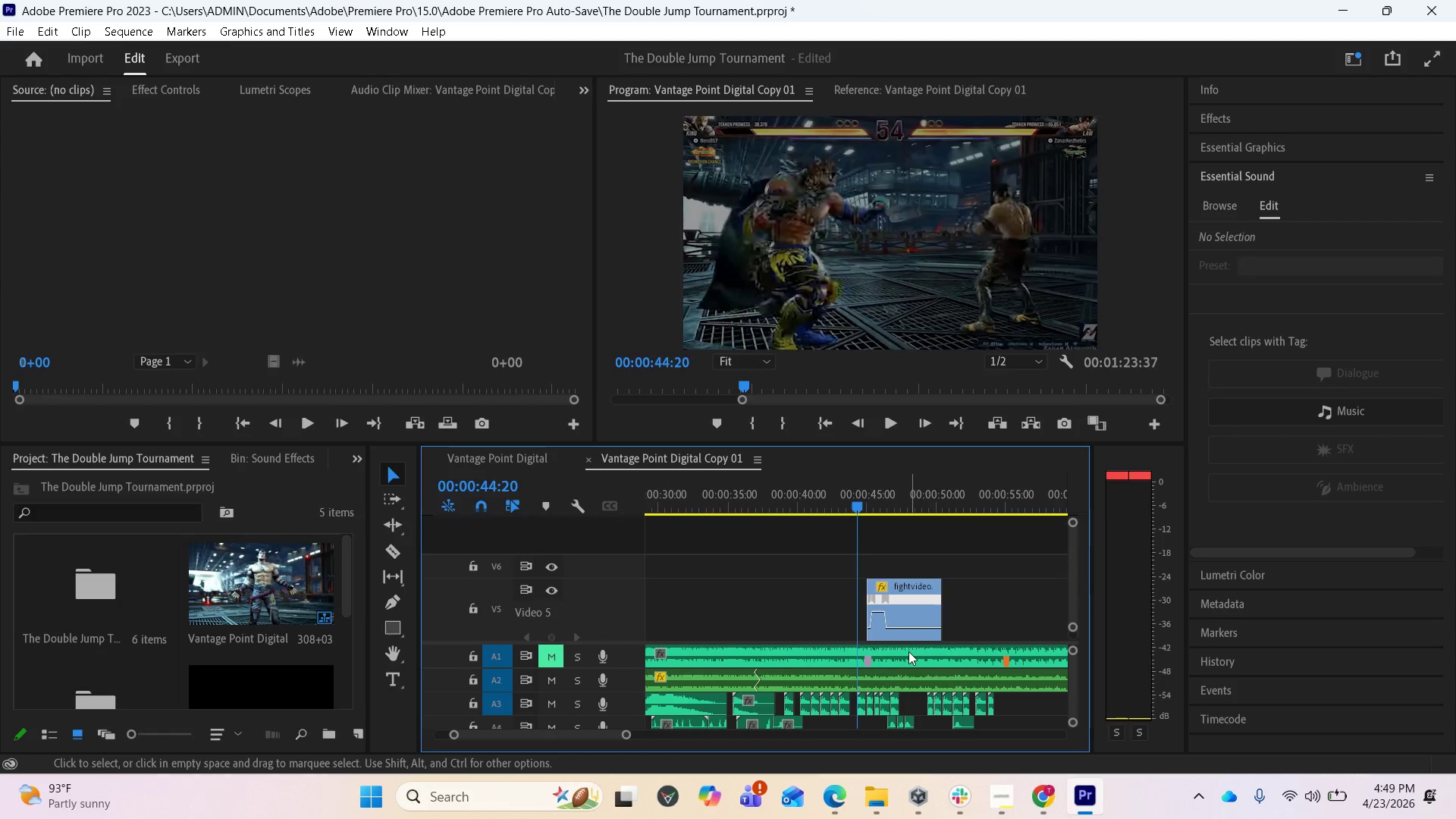 
scroll: coordinate [908, 651], scroll_direction: down, amount: 3.0
 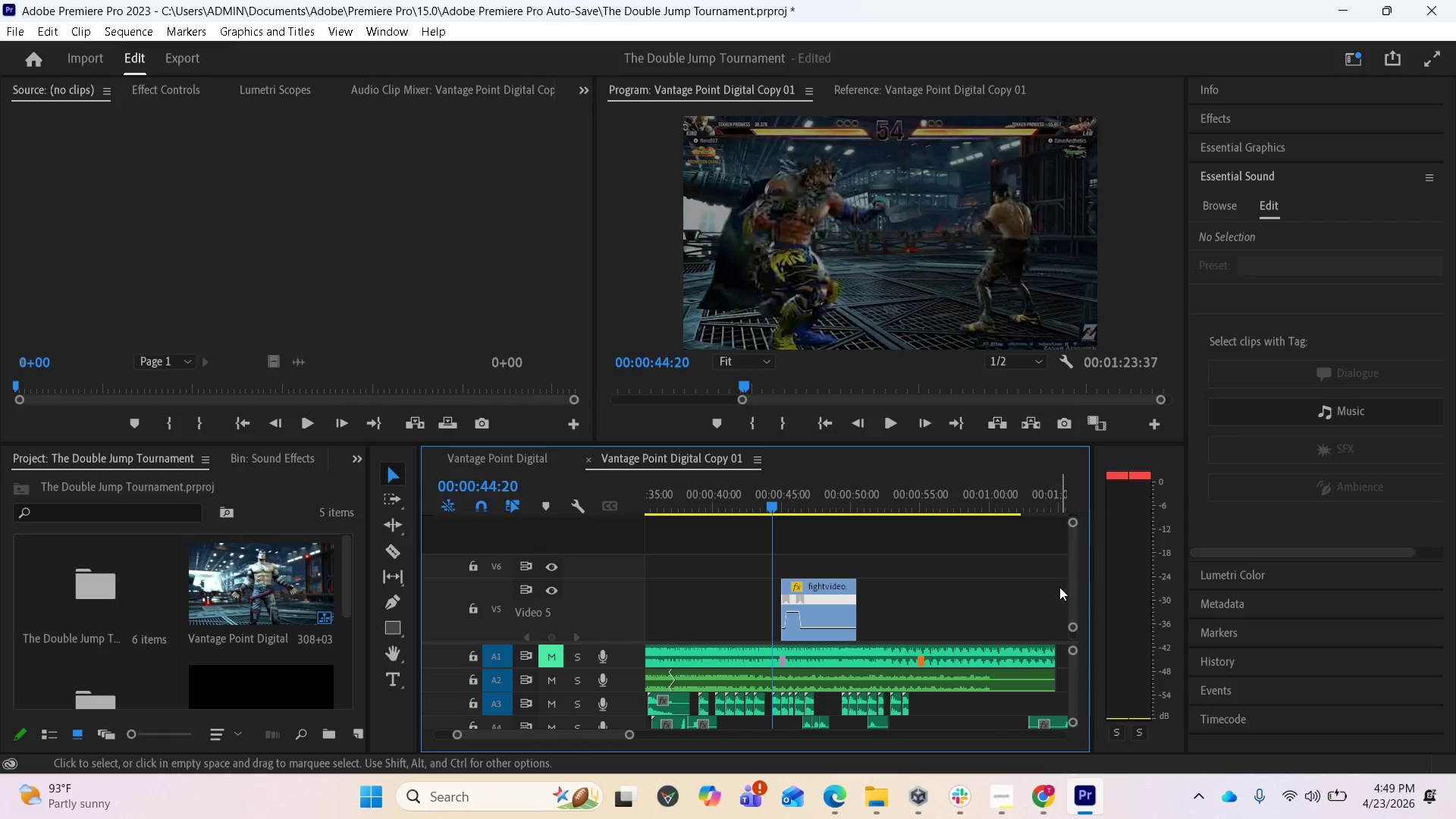 
left_click_drag(start_coordinate=[1072, 583], to_coordinate=[1065, 606])
 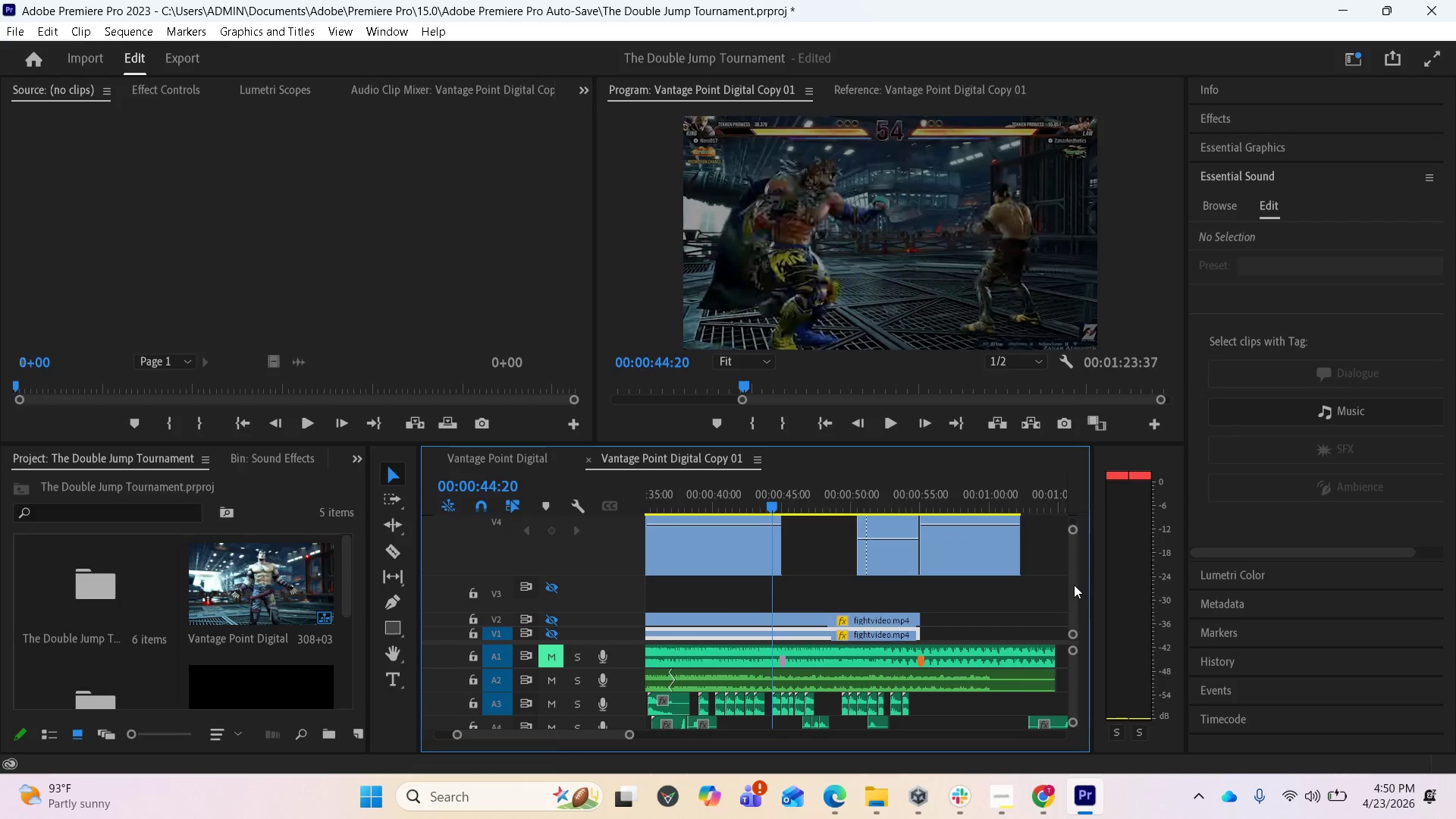 
left_click_drag(start_coordinate=[1075, 584], to_coordinate=[1074, 576])
 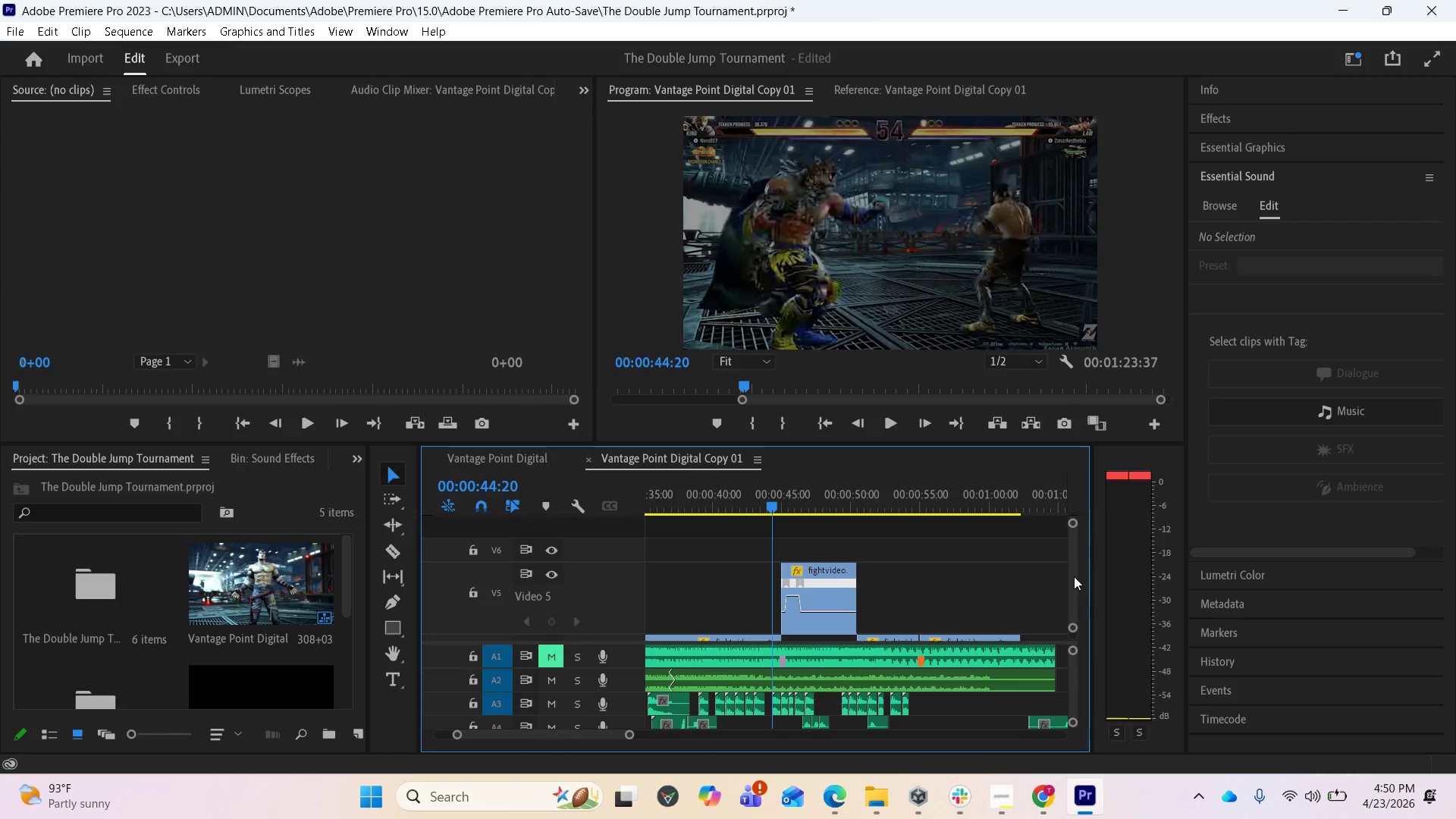 
left_click_drag(start_coordinate=[1074, 576], to_coordinate=[1073, 589])
 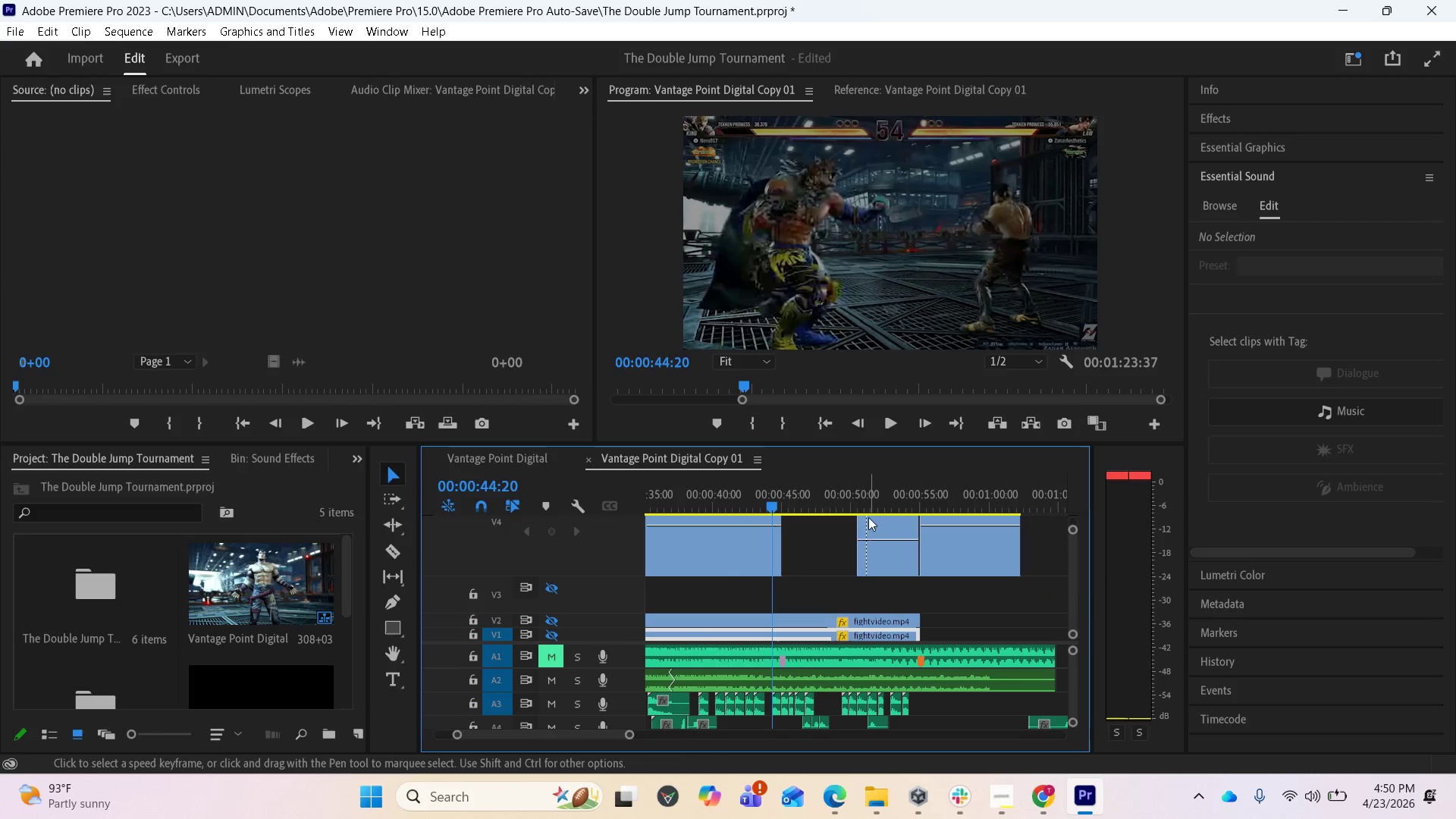 
key(Space)
 